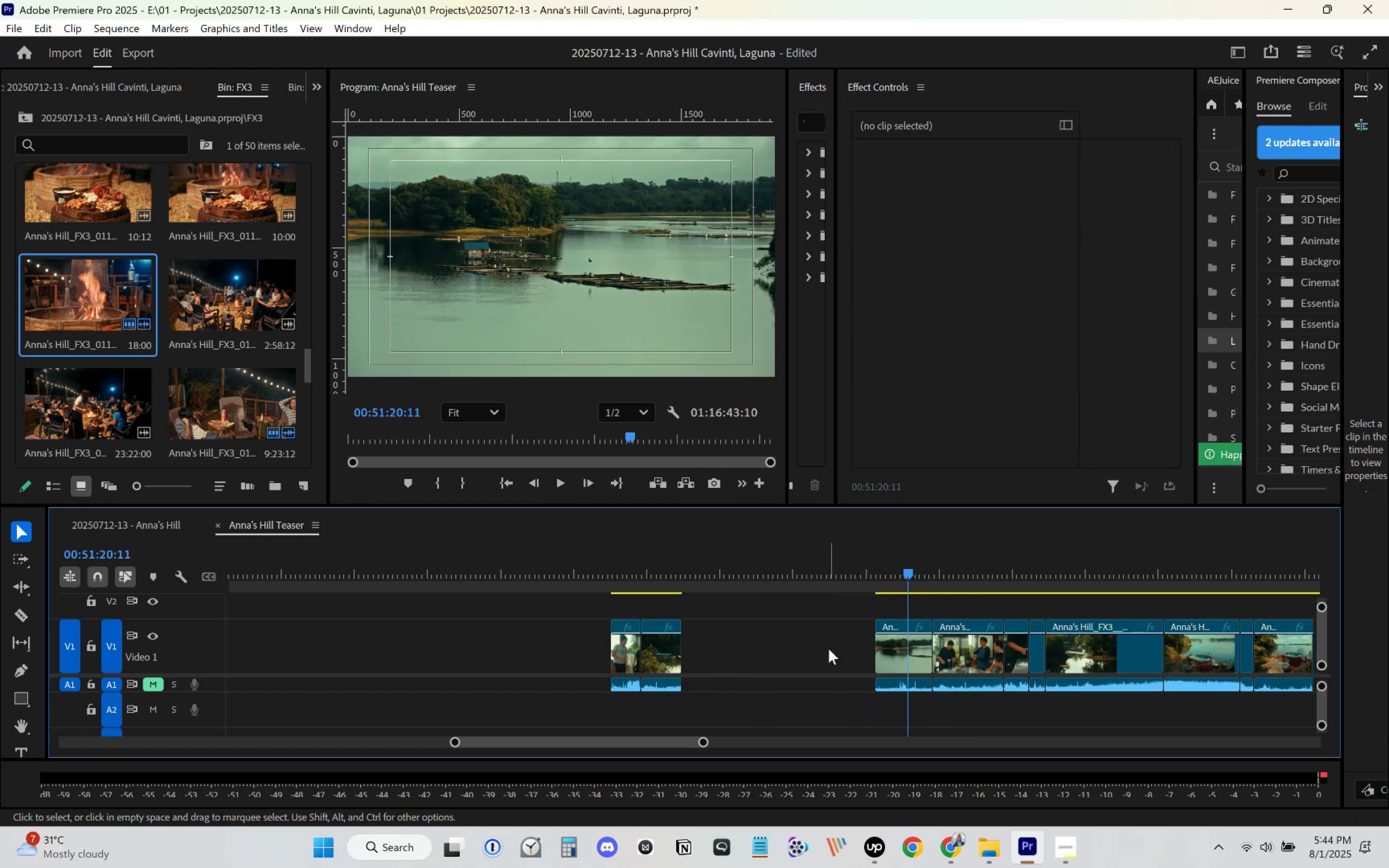 
left_click([781, 651])
 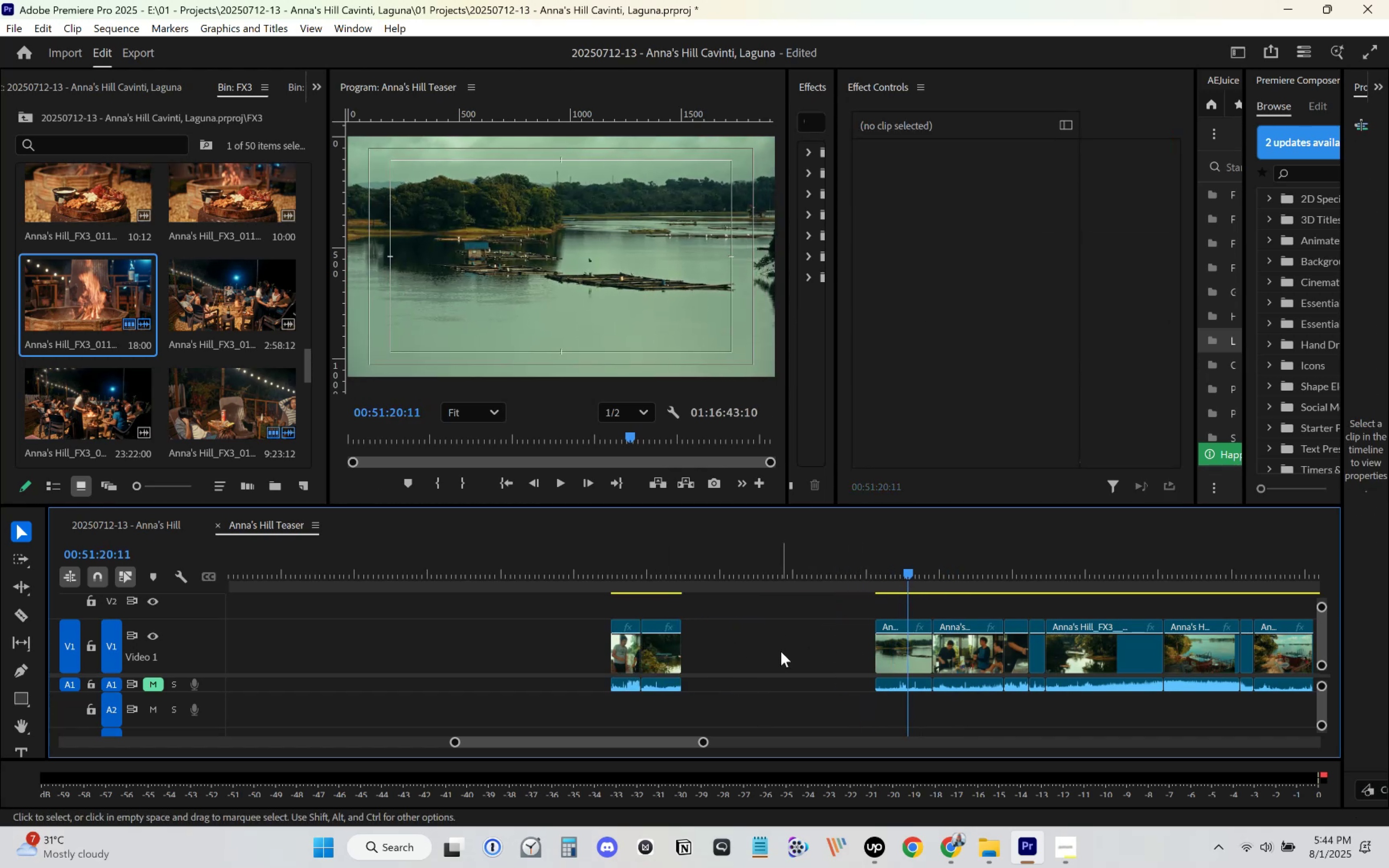 
key(Delete)
 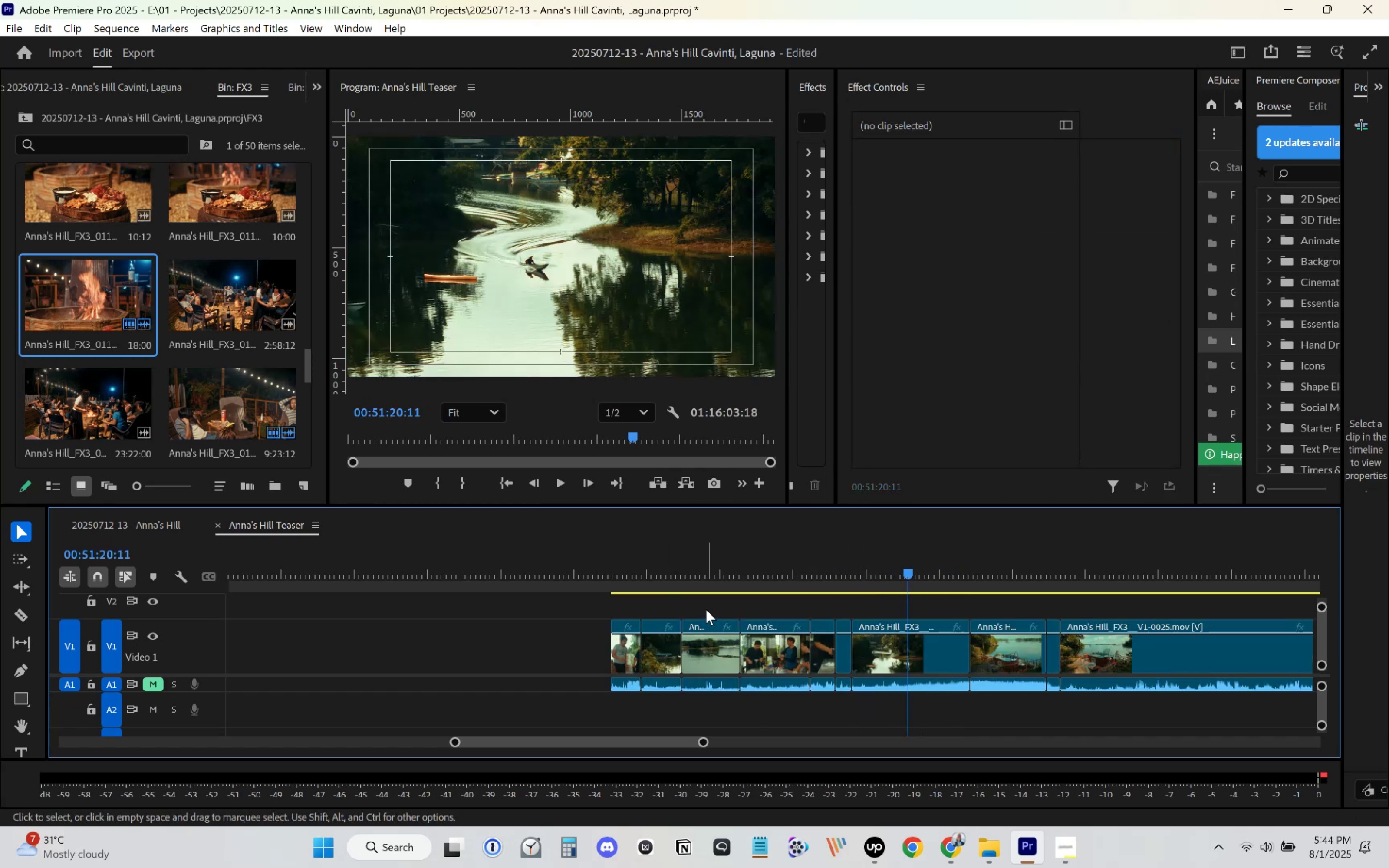 
left_click_drag(start_coordinate=[712, 577], to_coordinate=[845, 586])
 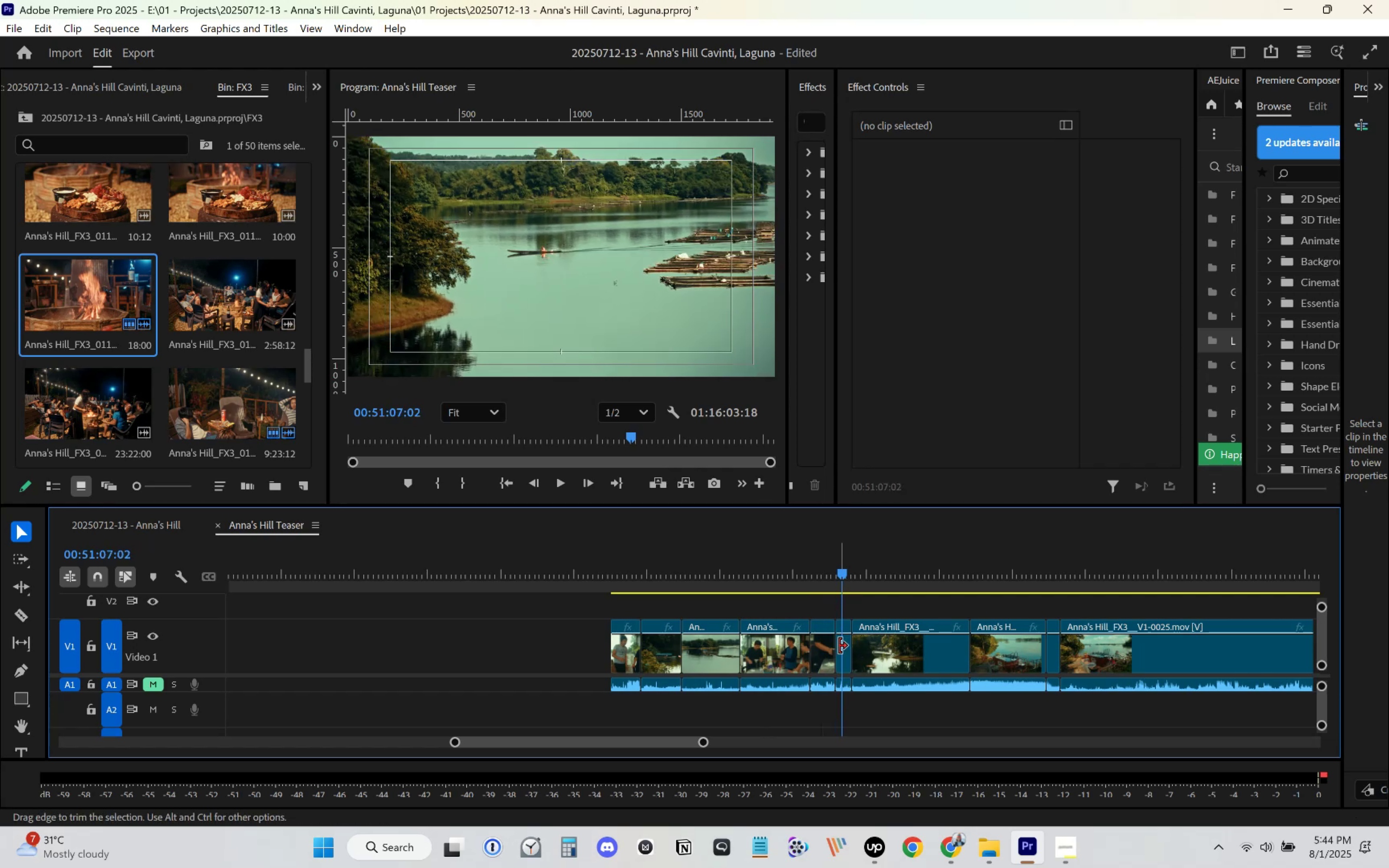 
left_click([843, 650])
 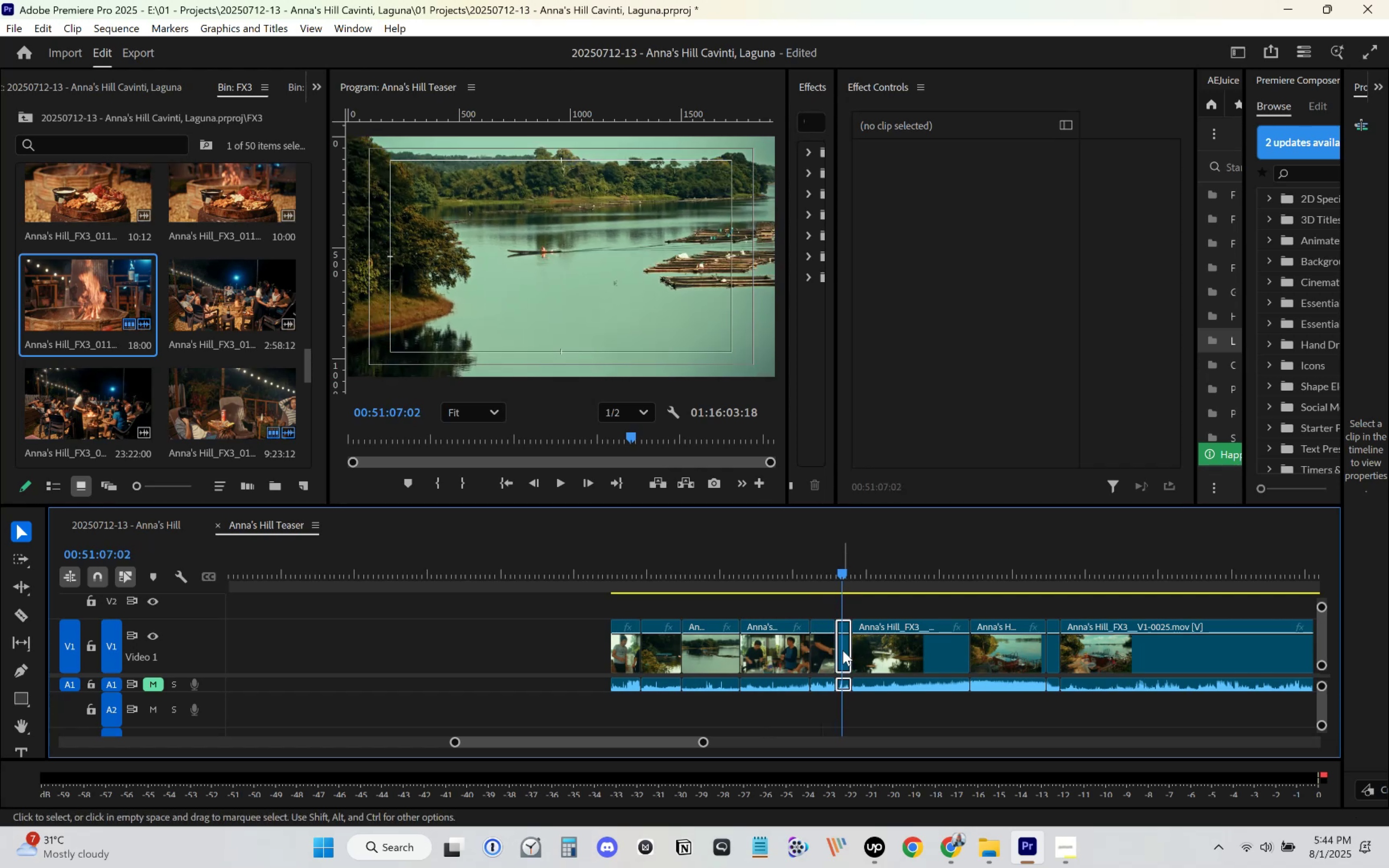 
key(Delete)
 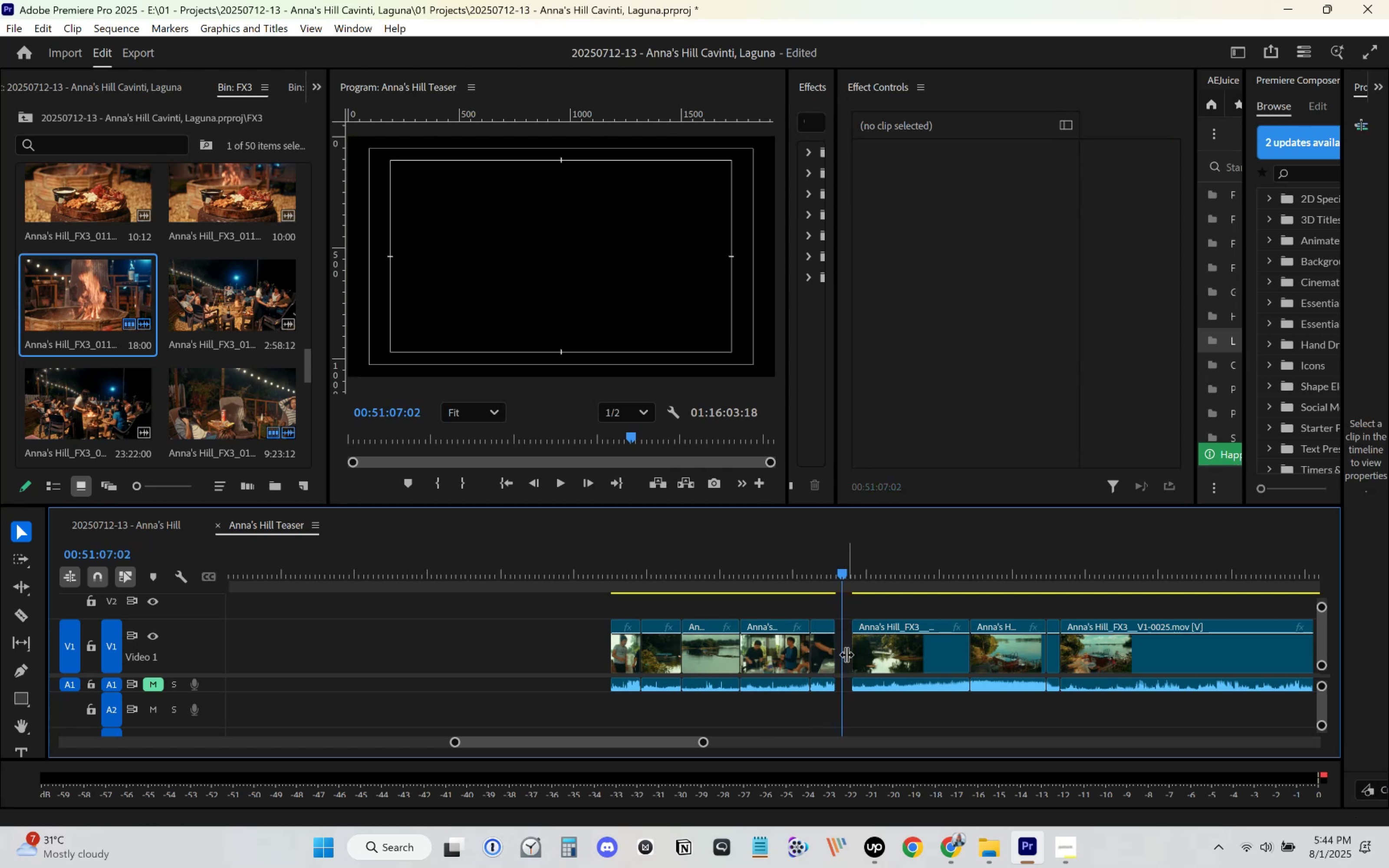 
left_click_drag(start_coordinate=[831, 572], to_coordinate=[791, 581])
 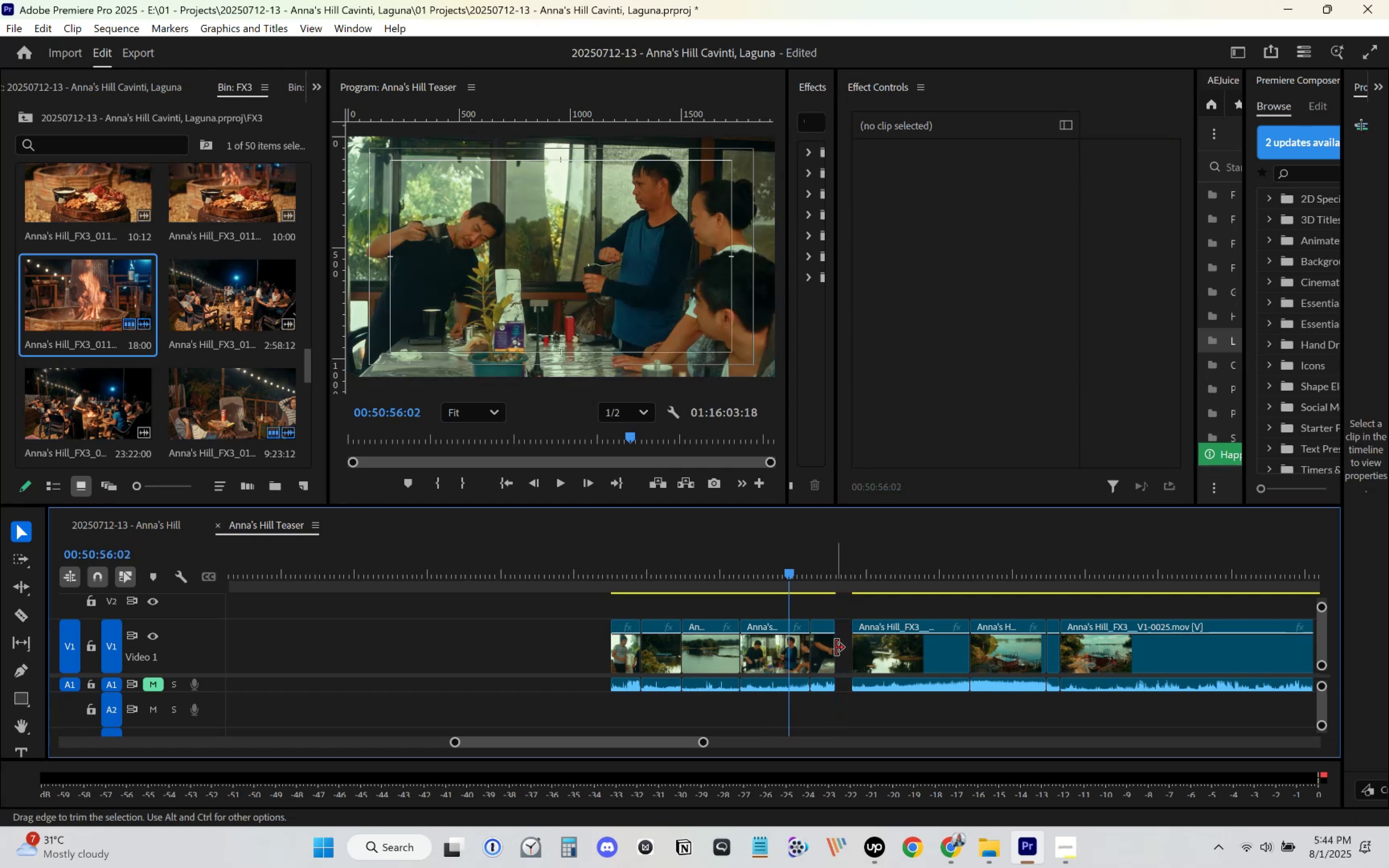 
left_click([841, 649])
 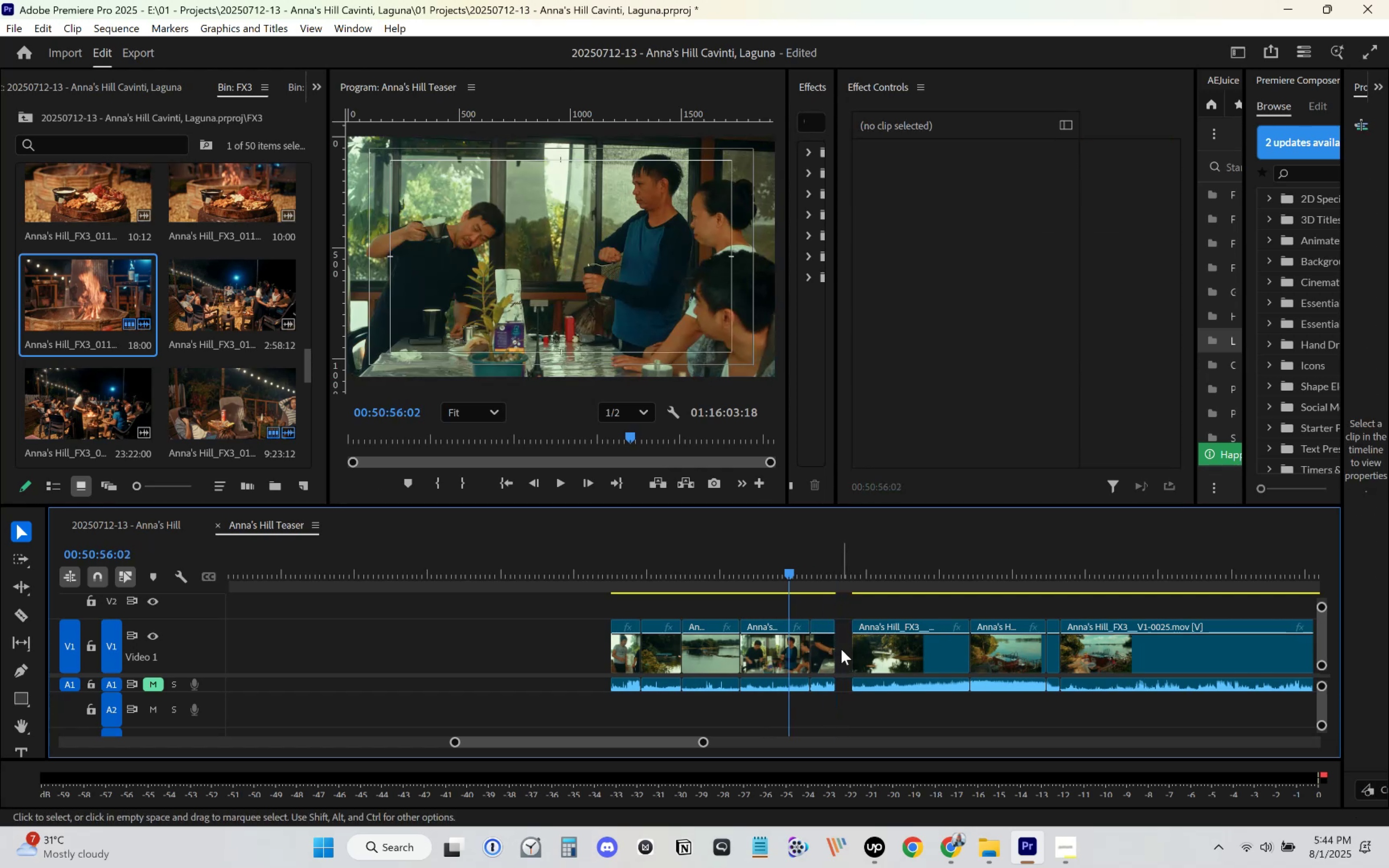 
key(Delete)
 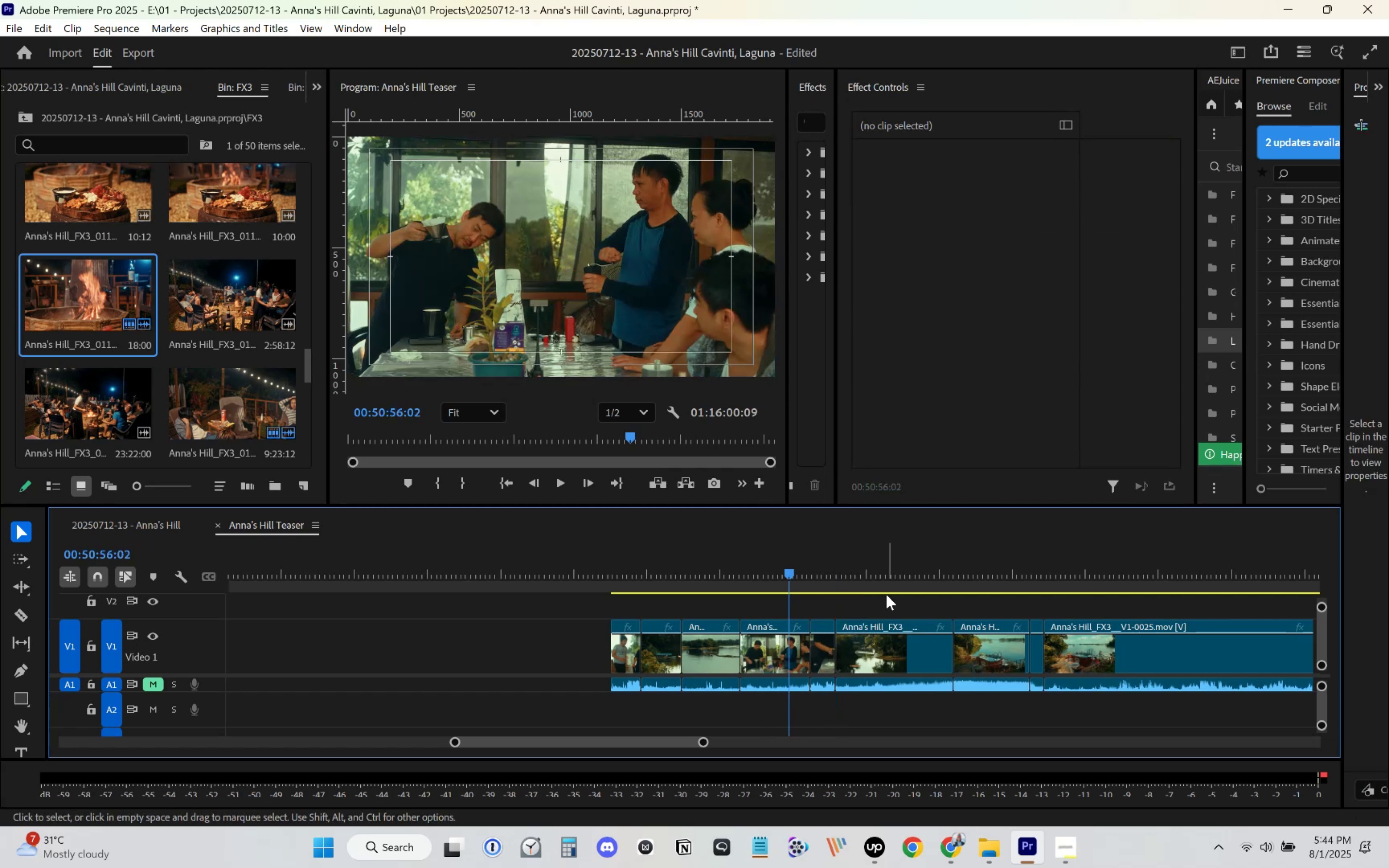 
left_click_drag(start_coordinate=[869, 581], to_coordinate=[1043, 602])
 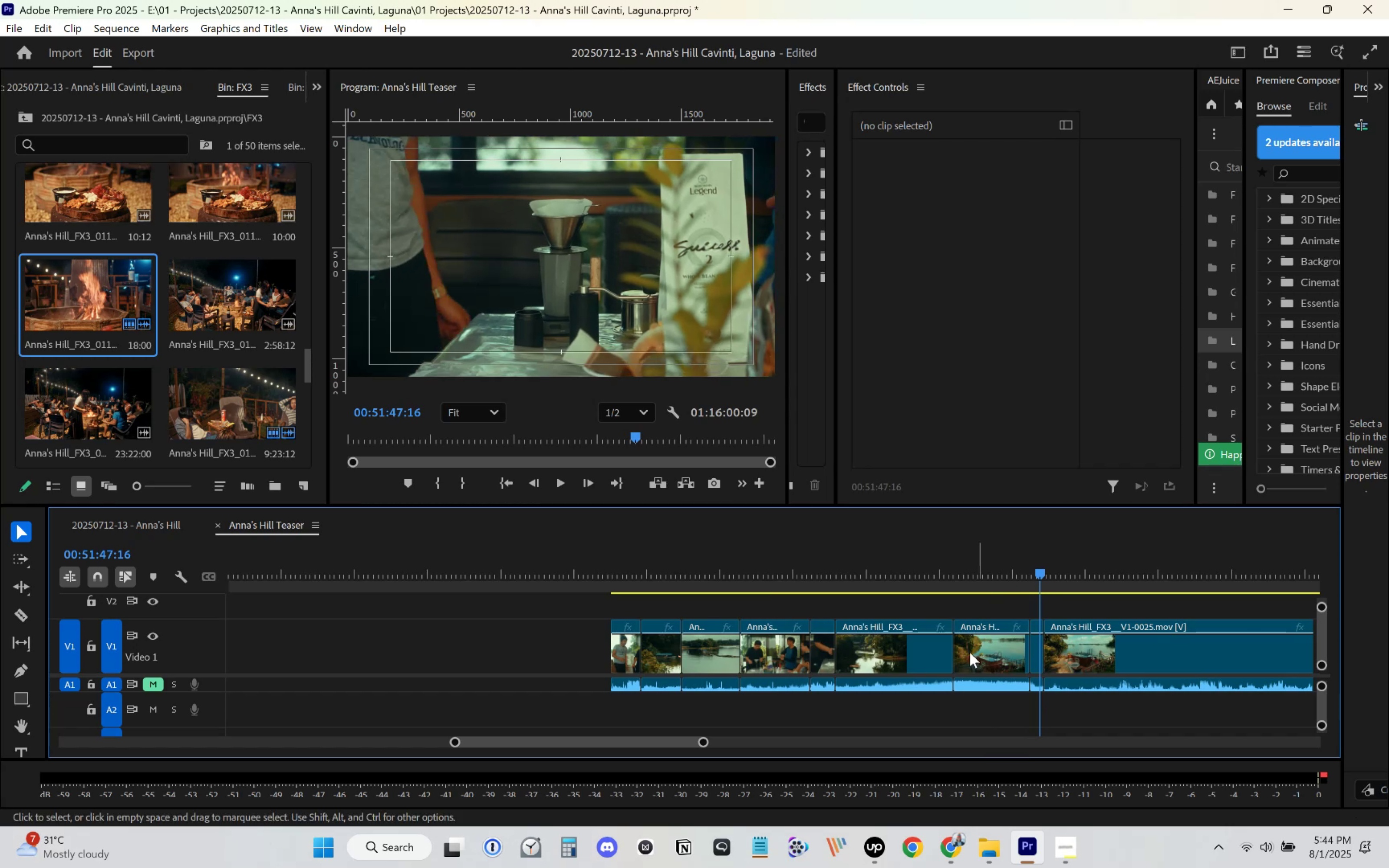 
left_click([961, 658])
 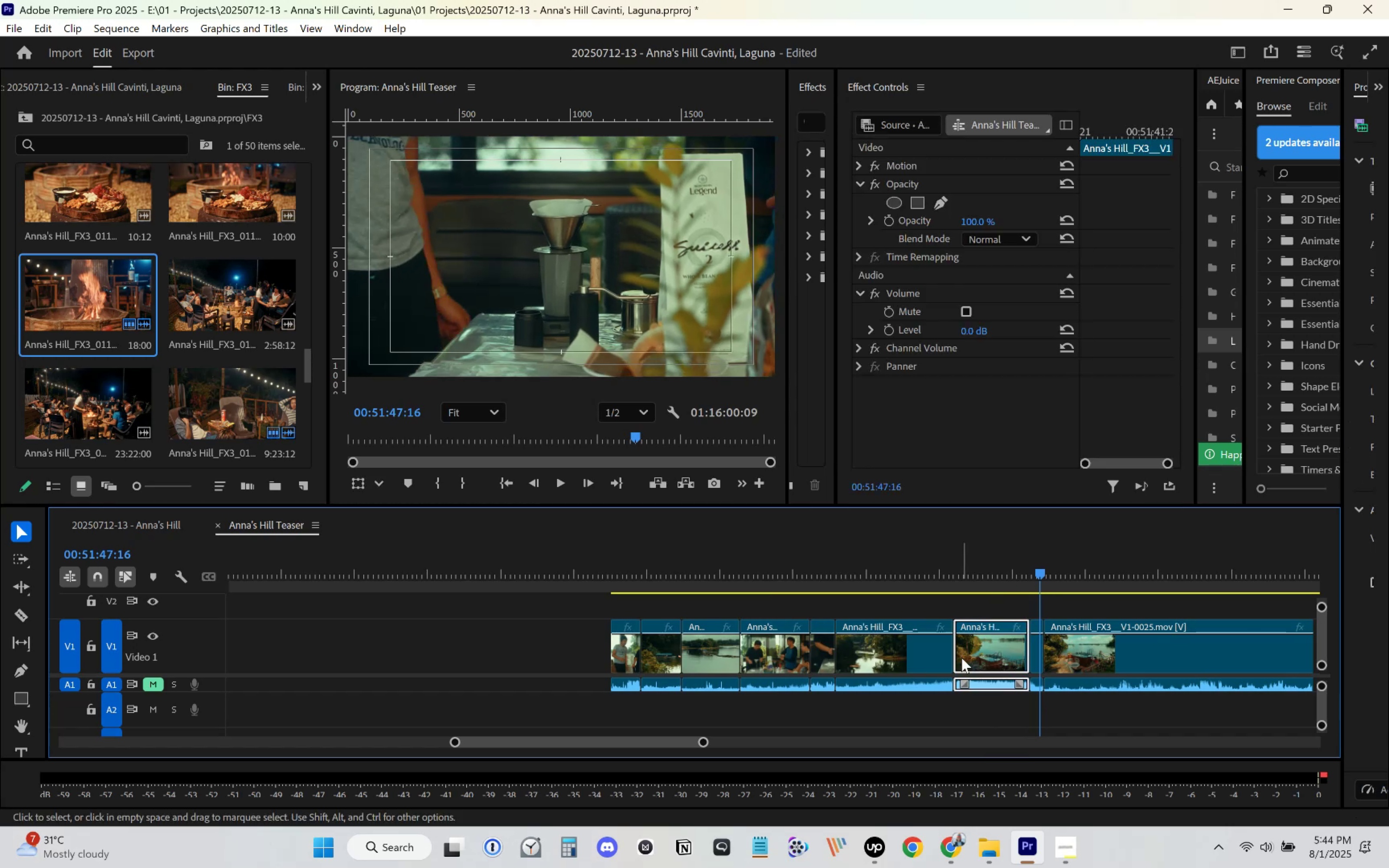 
key(Delete)
 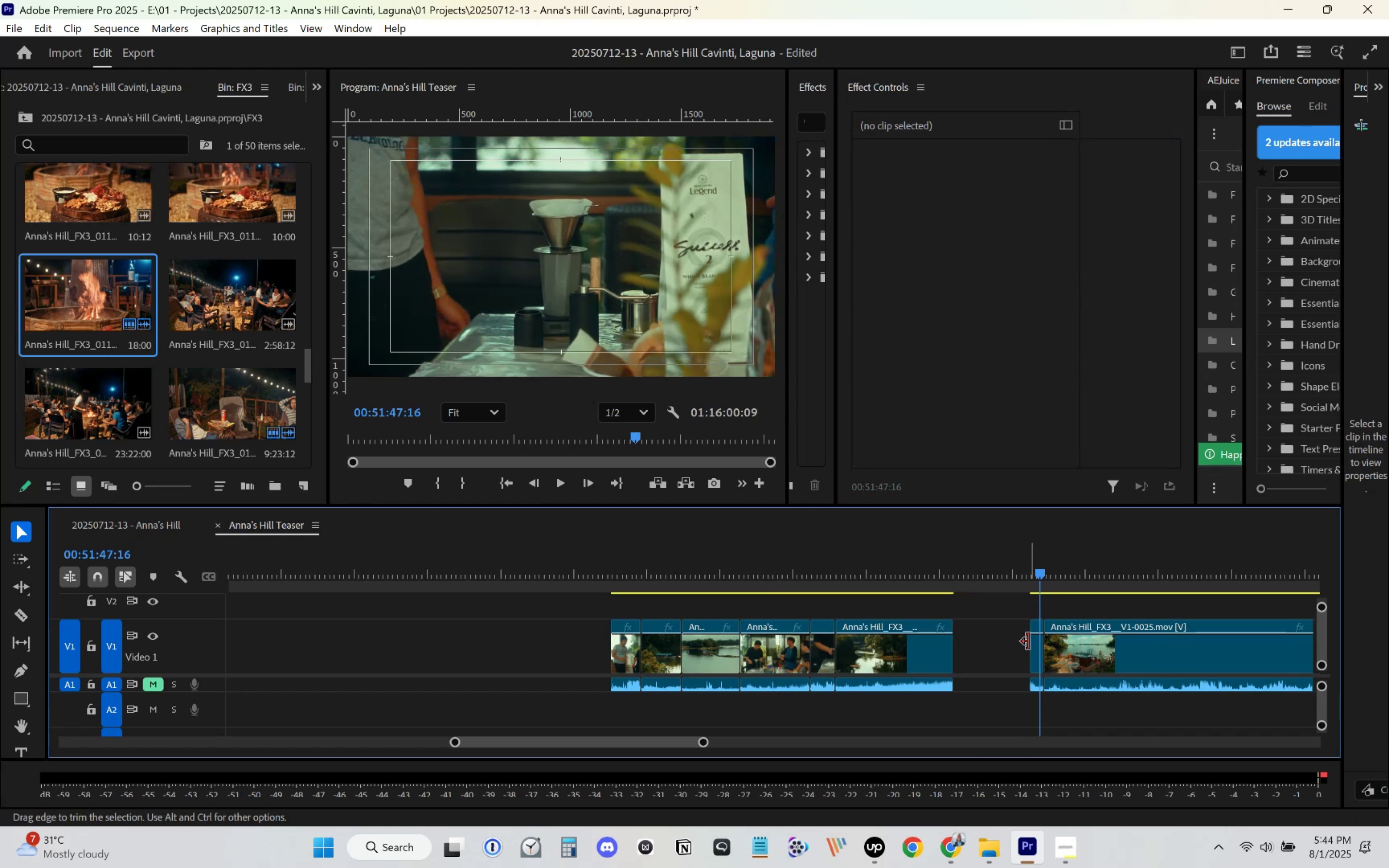 
left_click([863, 553])
 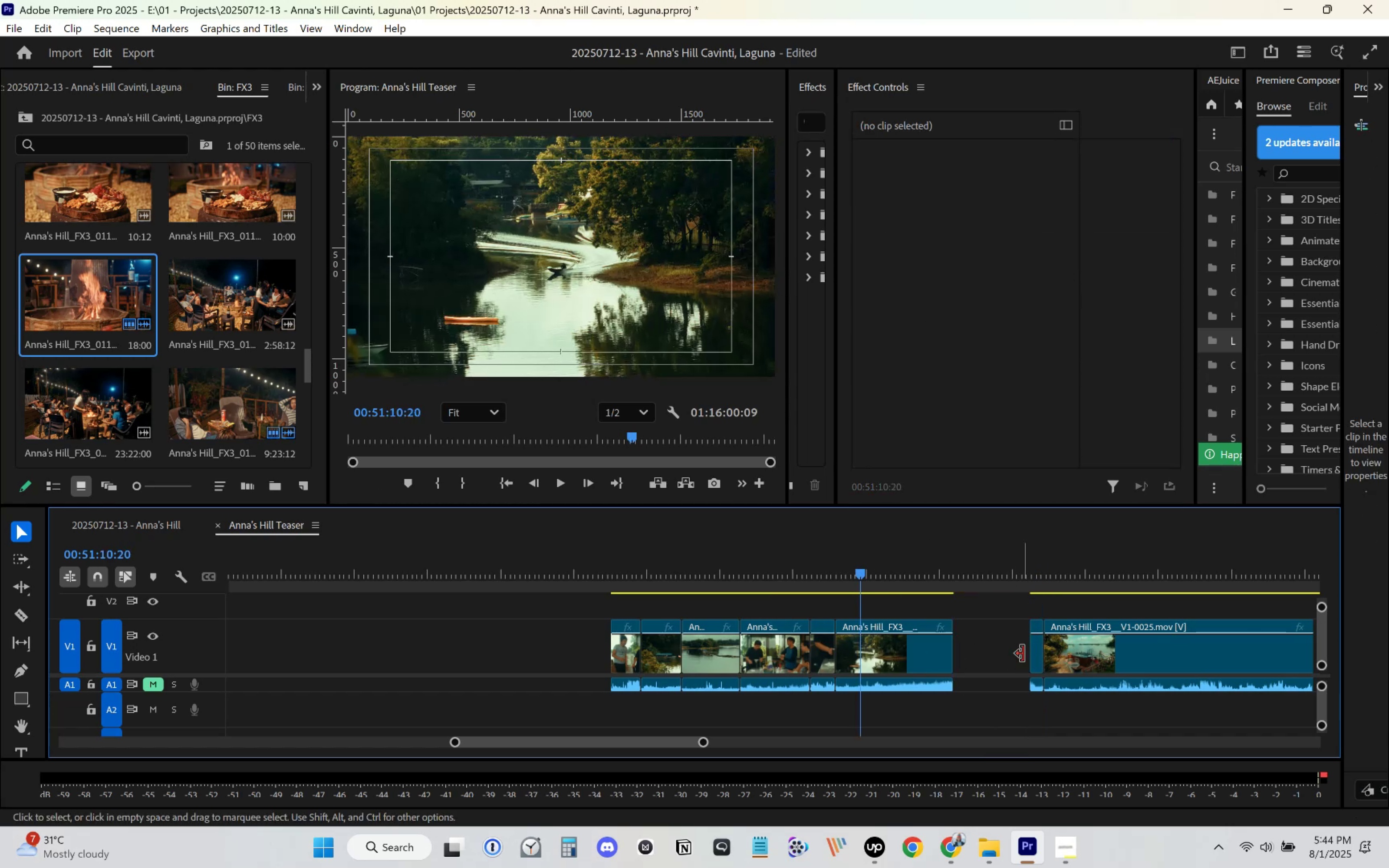 
left_click_drag(start_coordinate=[1034, 654], to_coordinate=[959, 659])
 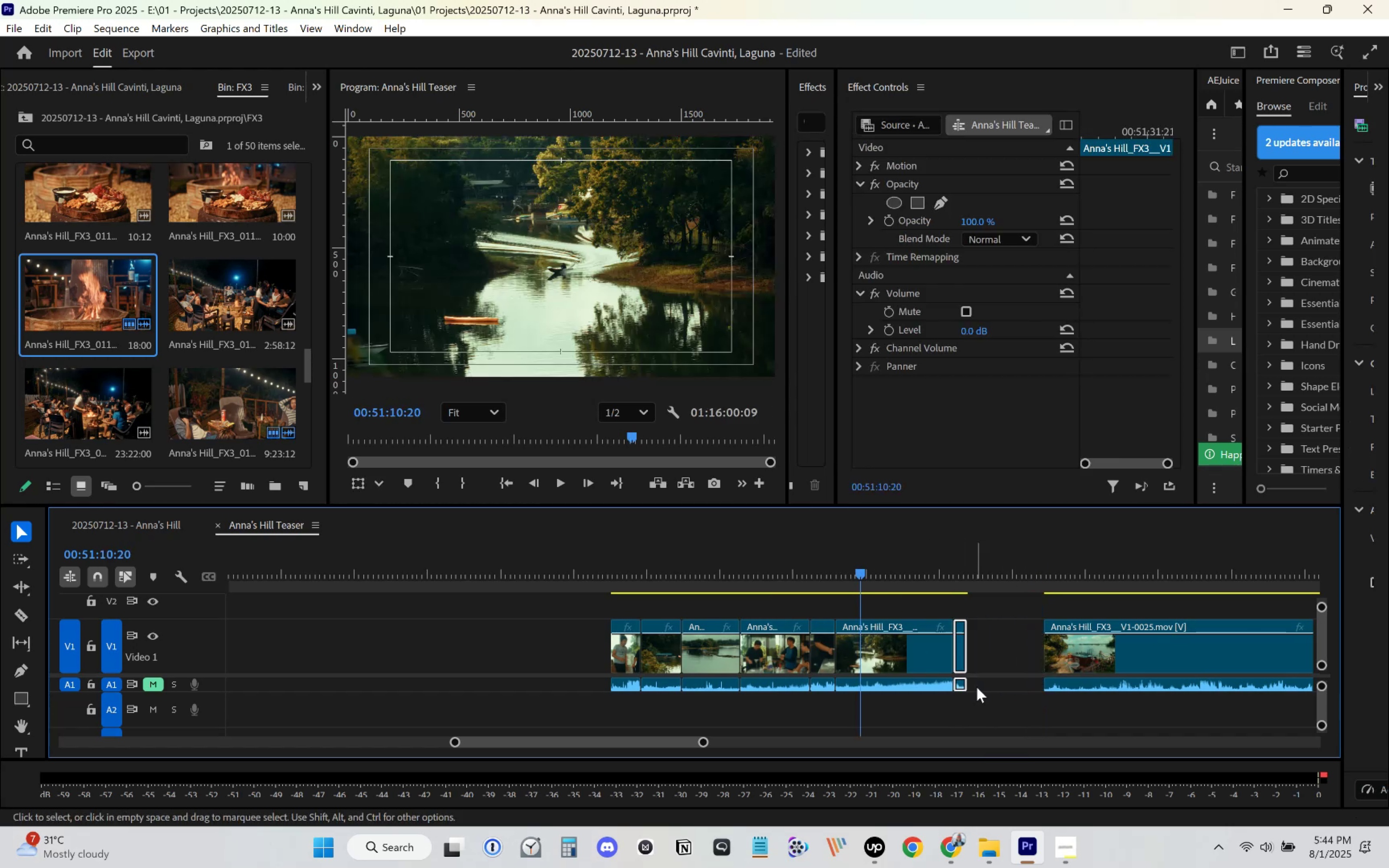 
left_click_drag(start_coordinate=[992, 719], to_coordinate=[624, 648])
 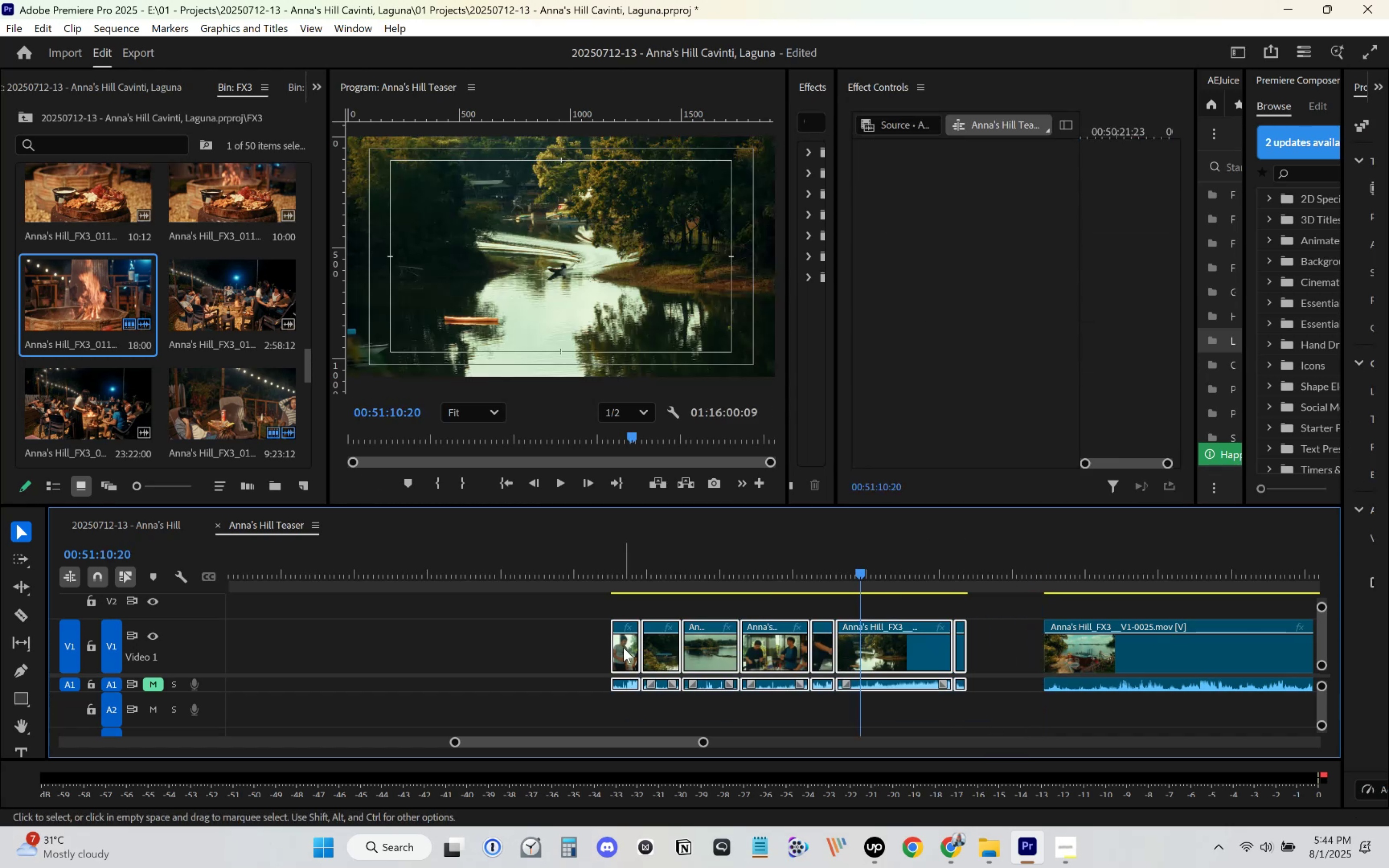 
key(Control+X)
 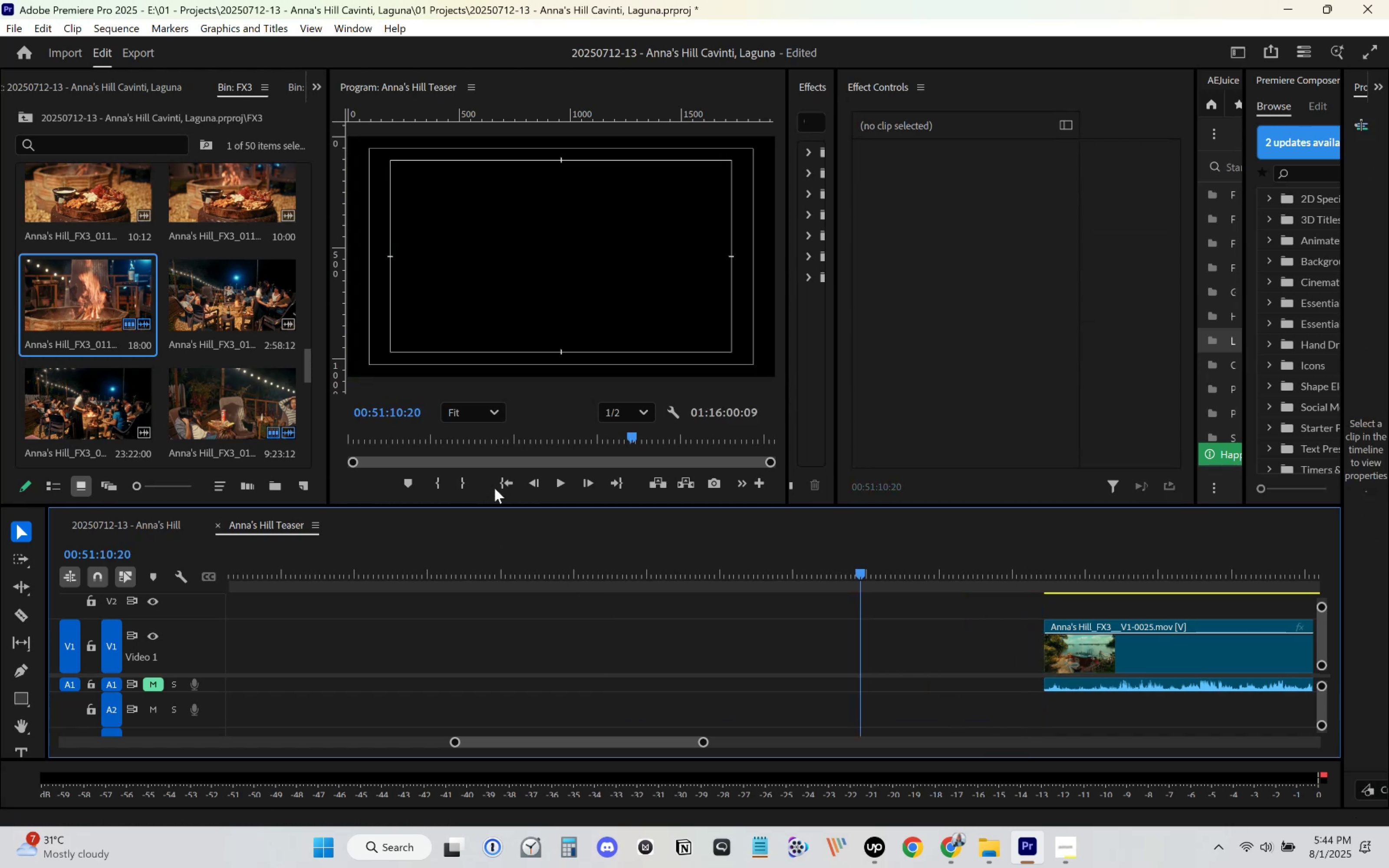 
left_click([502, 484])
 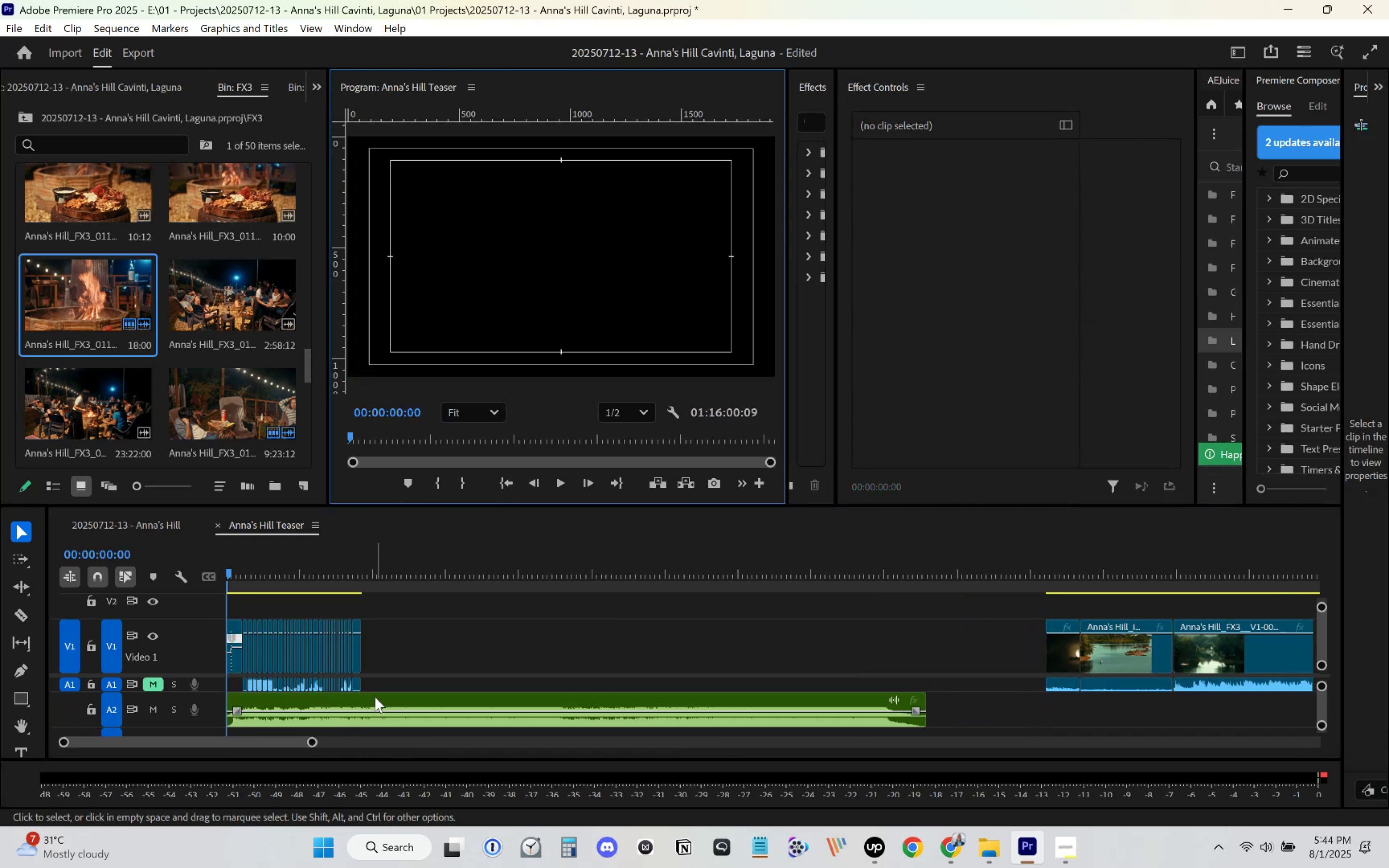 
left_click([421, 538])
 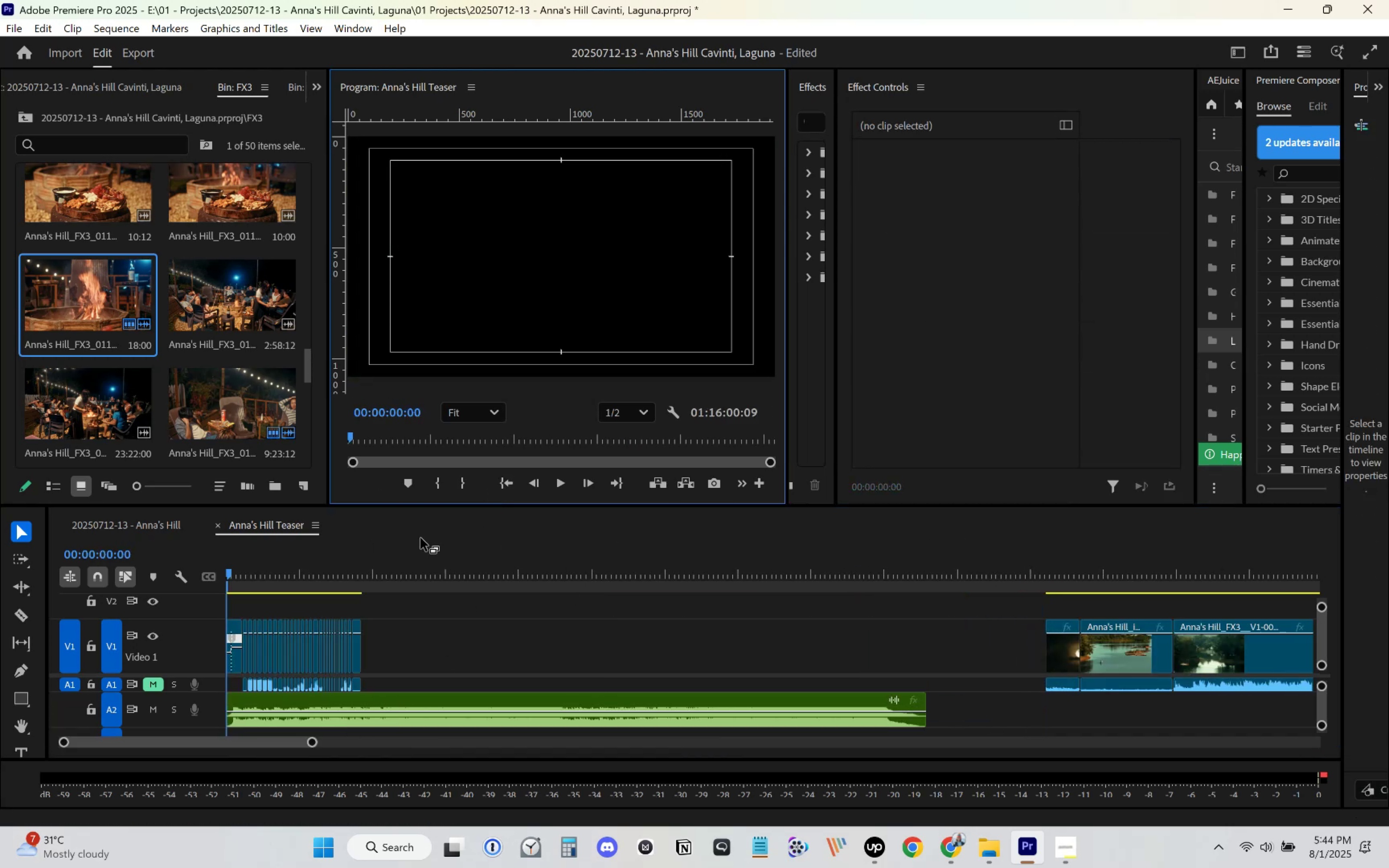 
key(Control+V)
 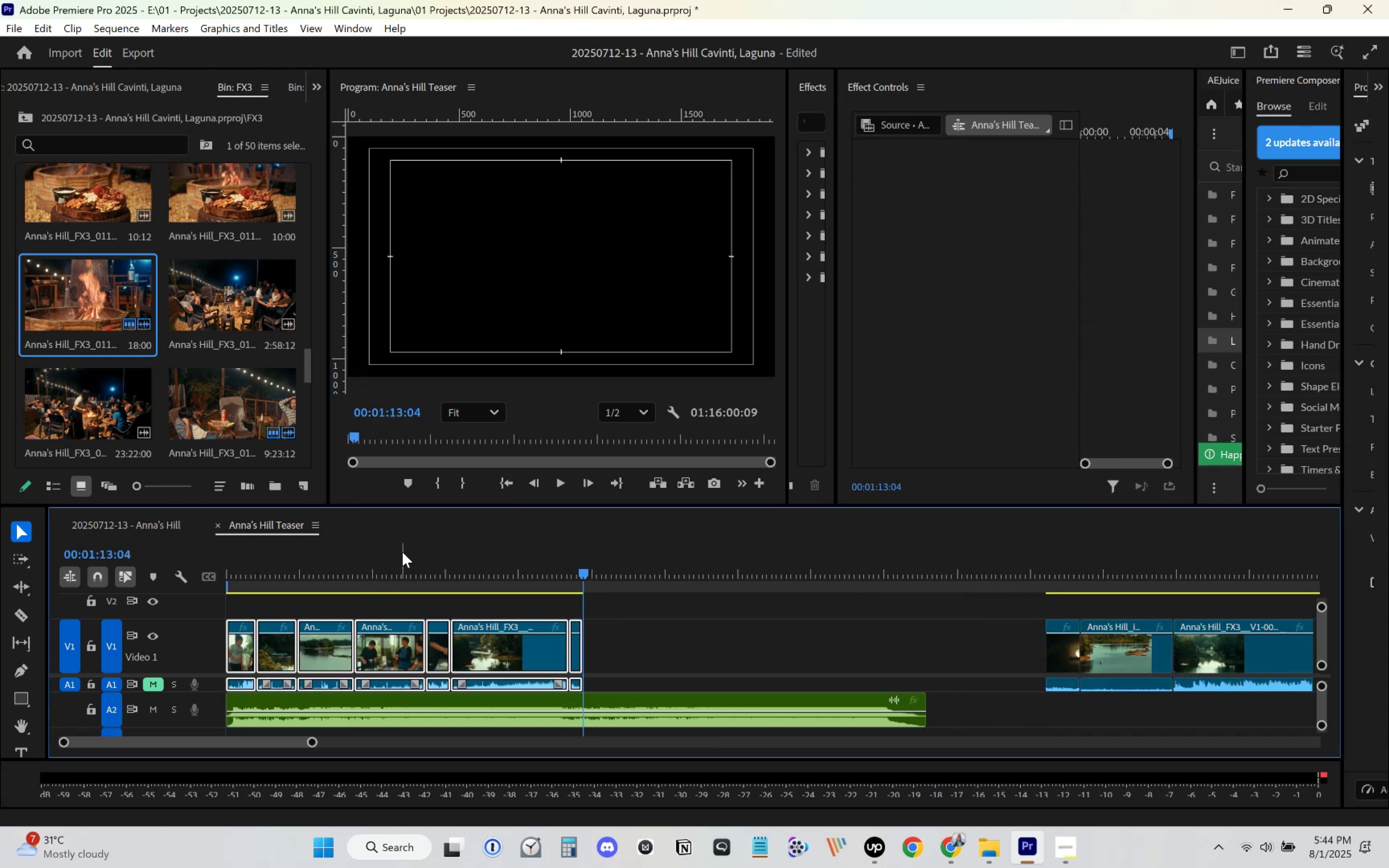 
key(Control+Z)
 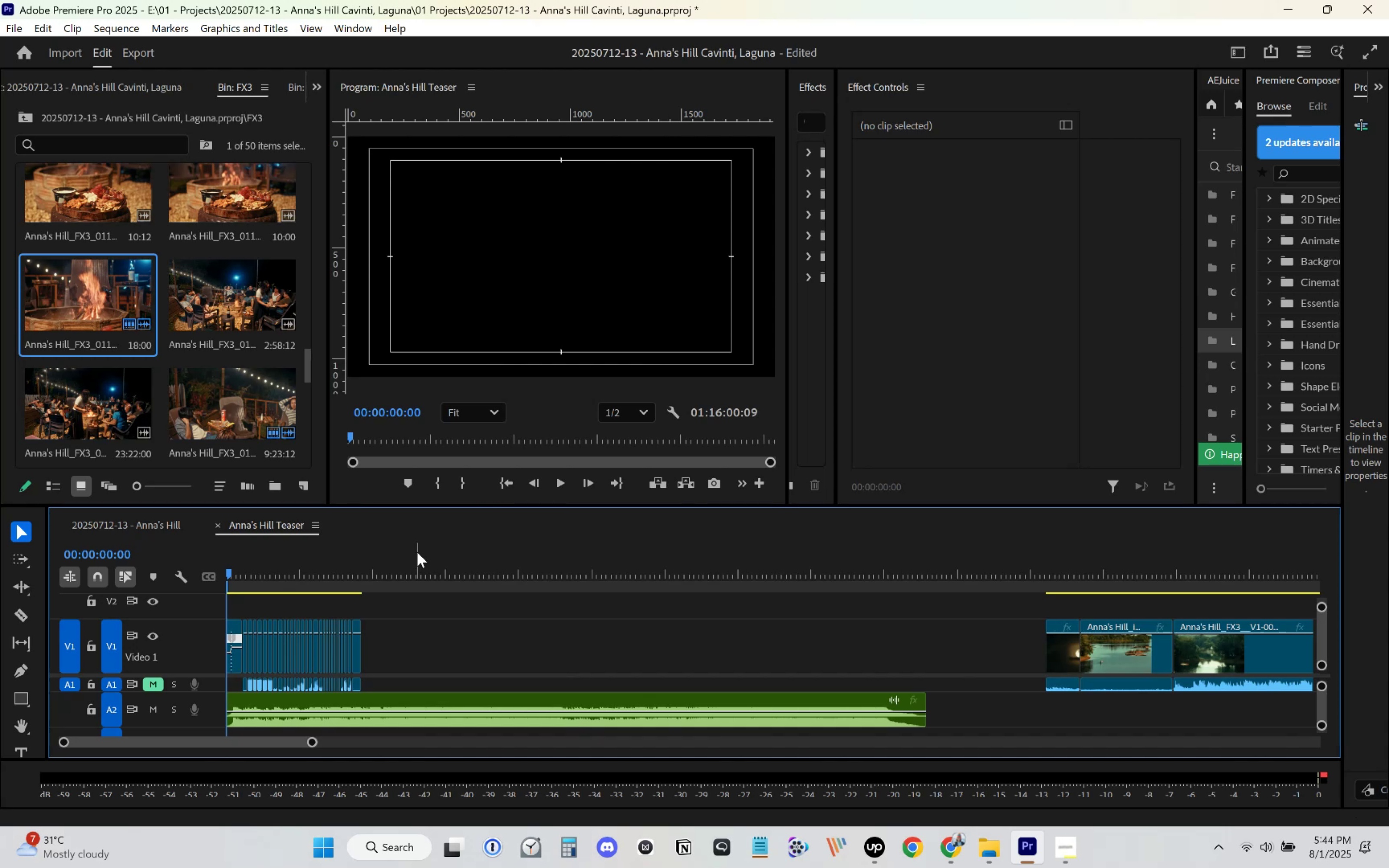 
left_click([418, 552])
 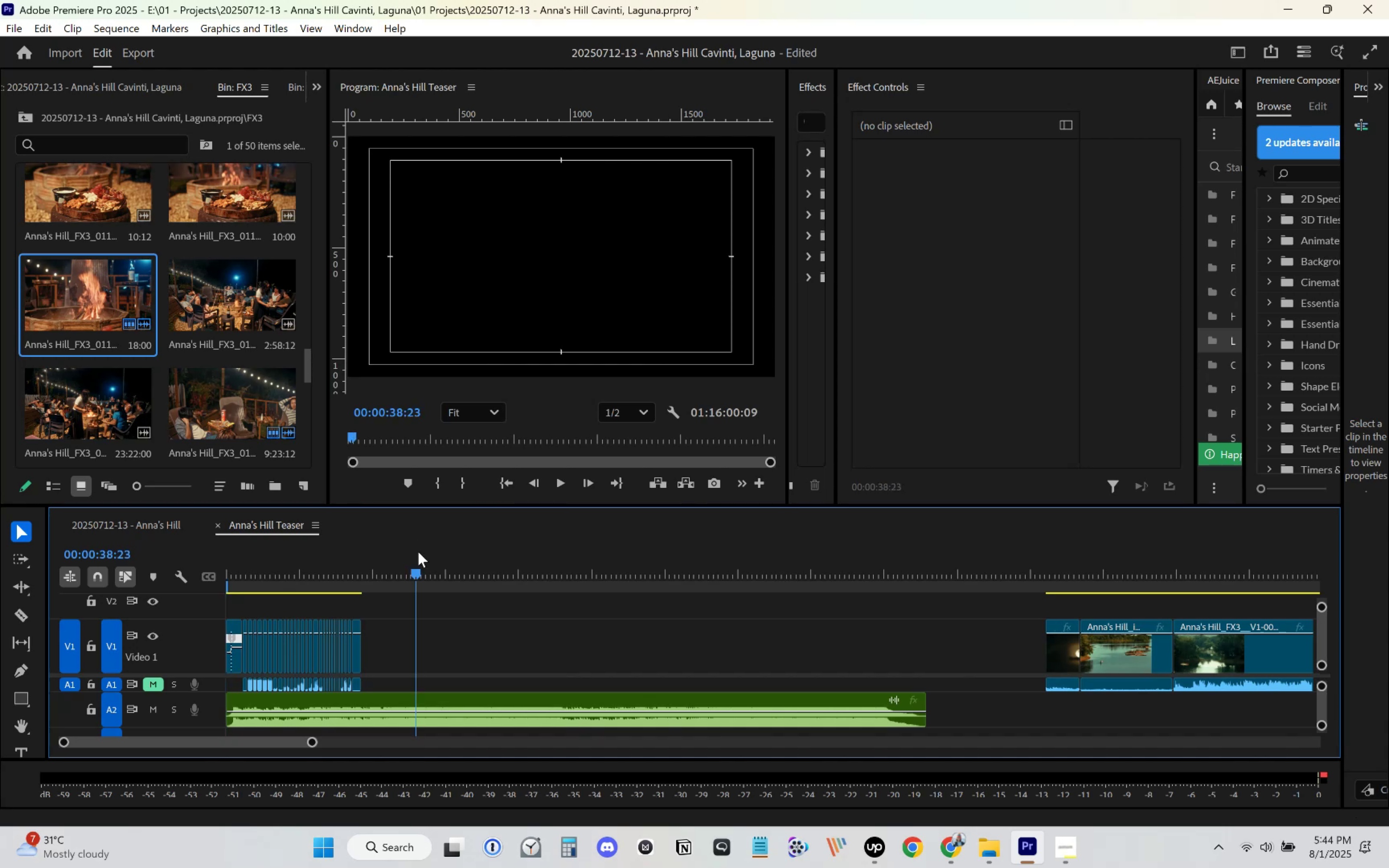 
key(Control+ControlLeft)
 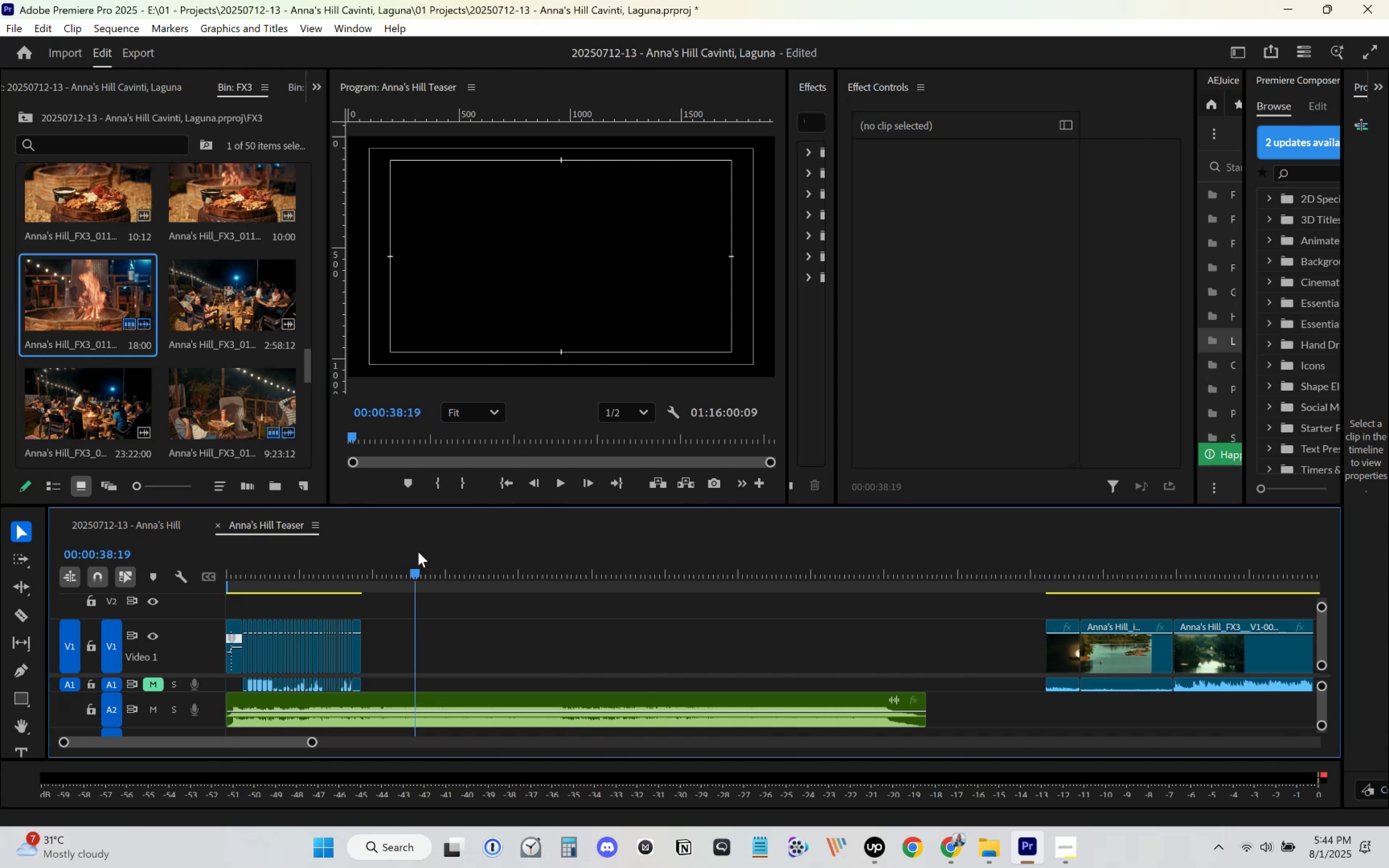 
key(Control+V)
 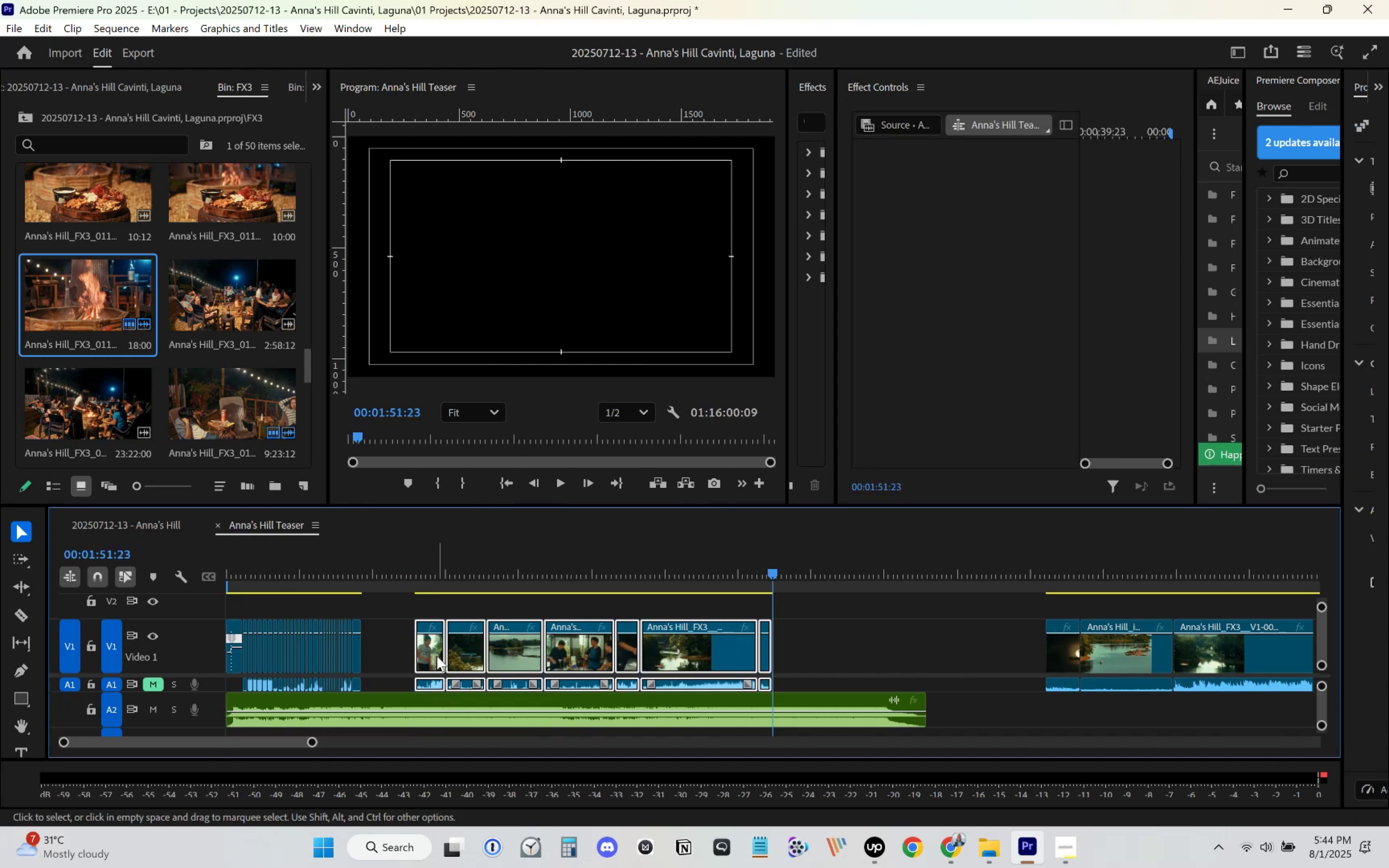 
left_click_drag(start_coordinate=[434, 658], to_coordinate=[517, 654])
 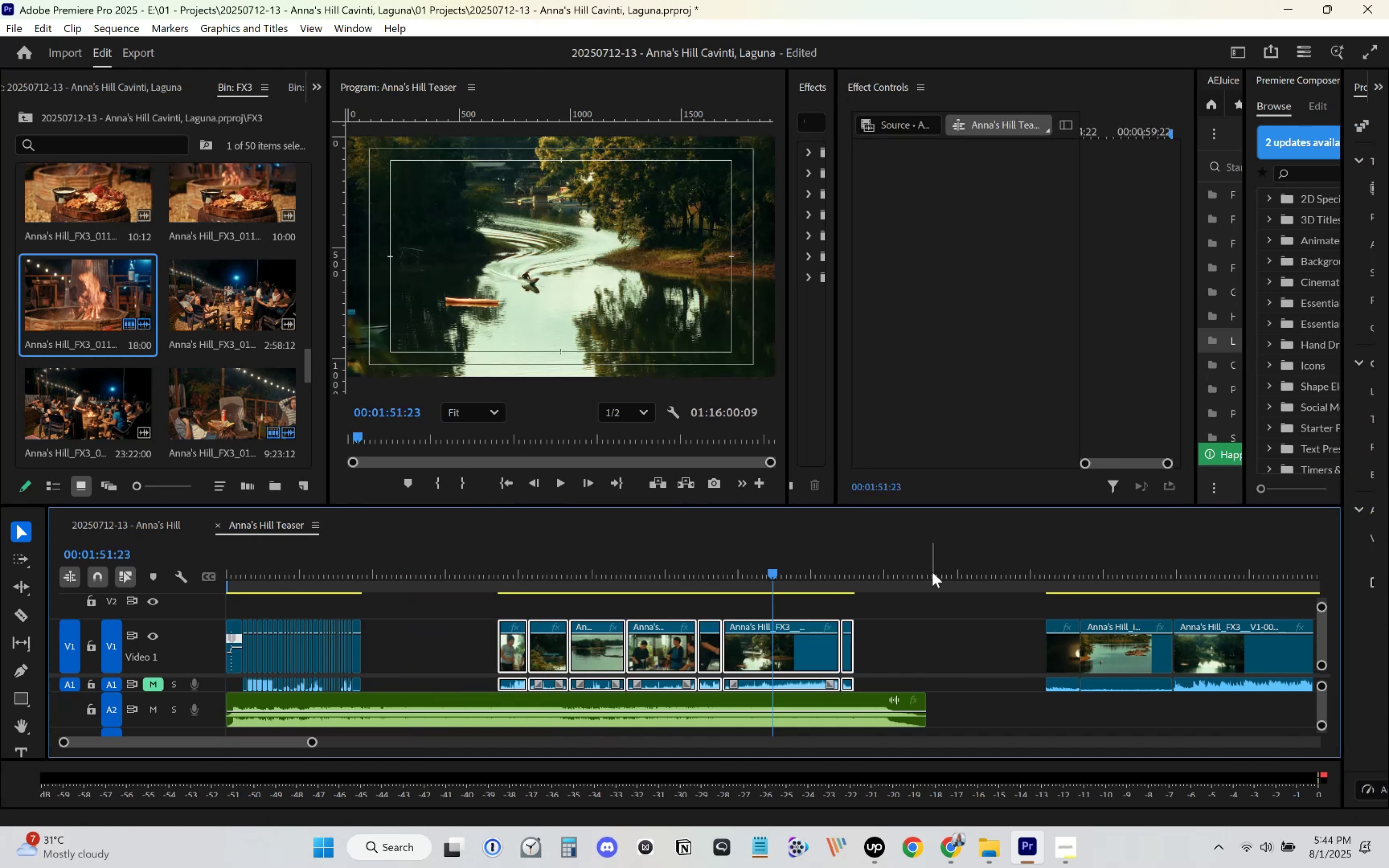 
left_click_drag(start_coordinate=[1034, 560], to_coordinate=[1116, 619])
 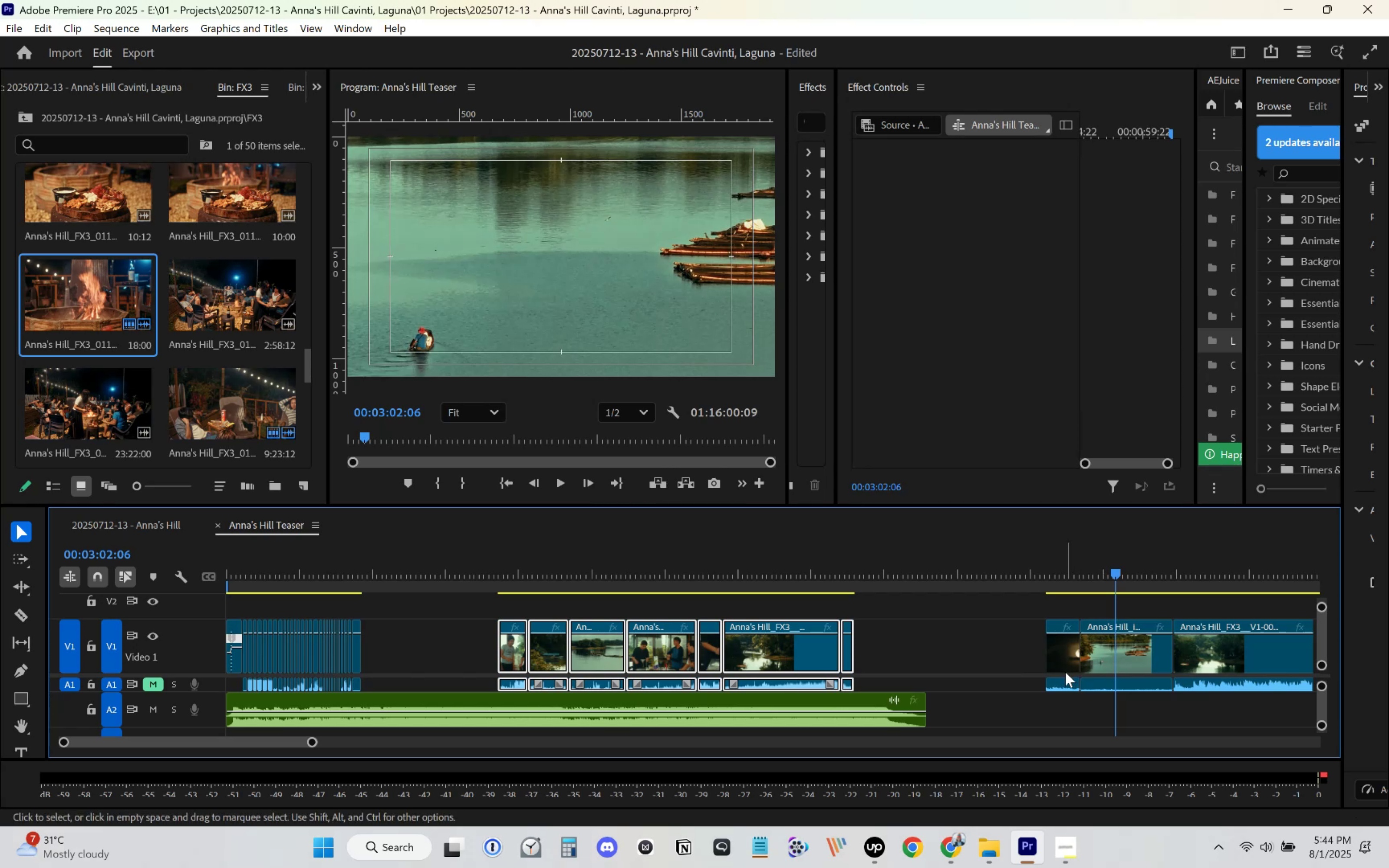 
left_click_drag(start_coordinate=[1065, 657], to_coordinate=[390, 648])
 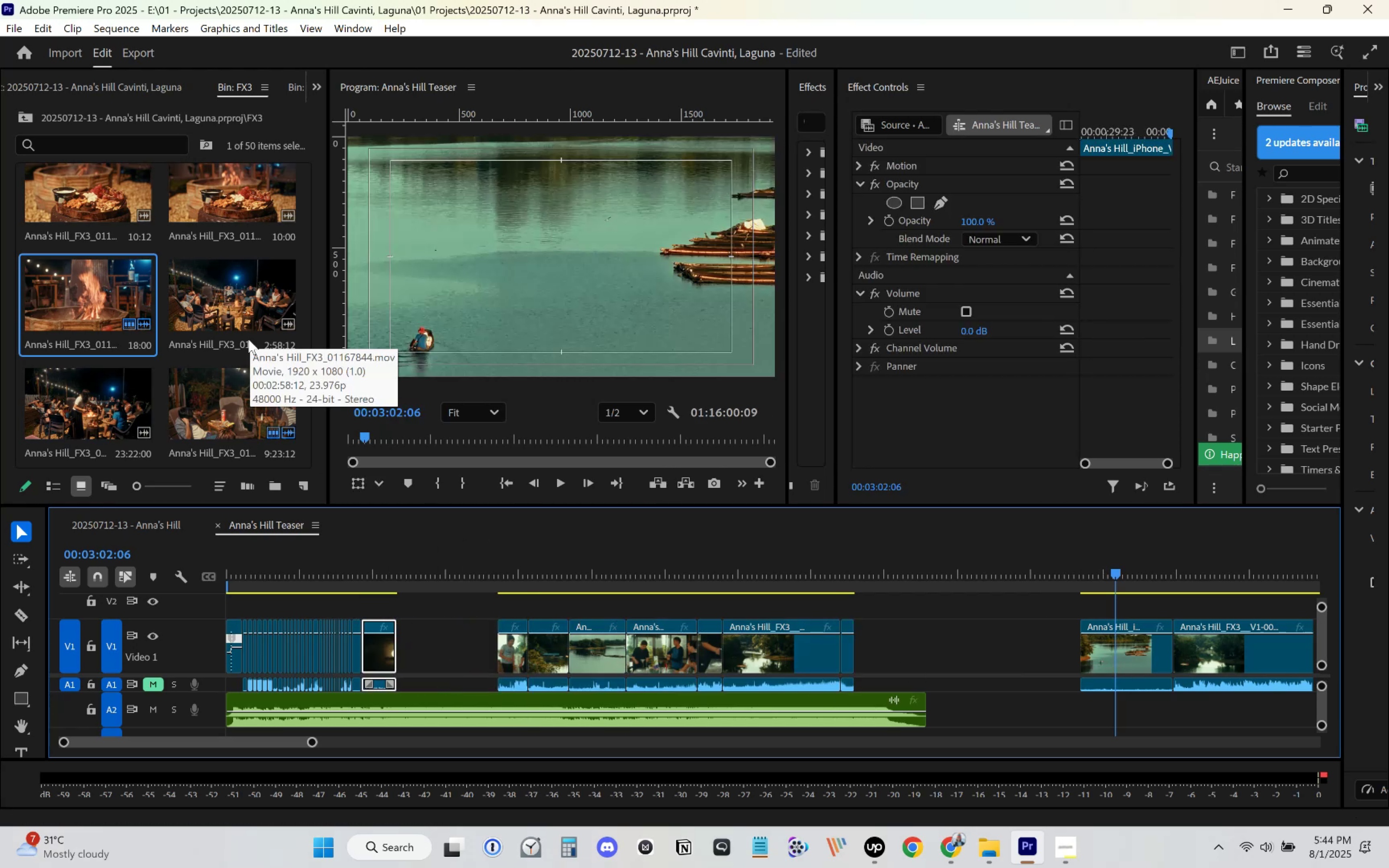 
scroll: coordinate [233, 343], scroll_direction: down, amount: 2.0
 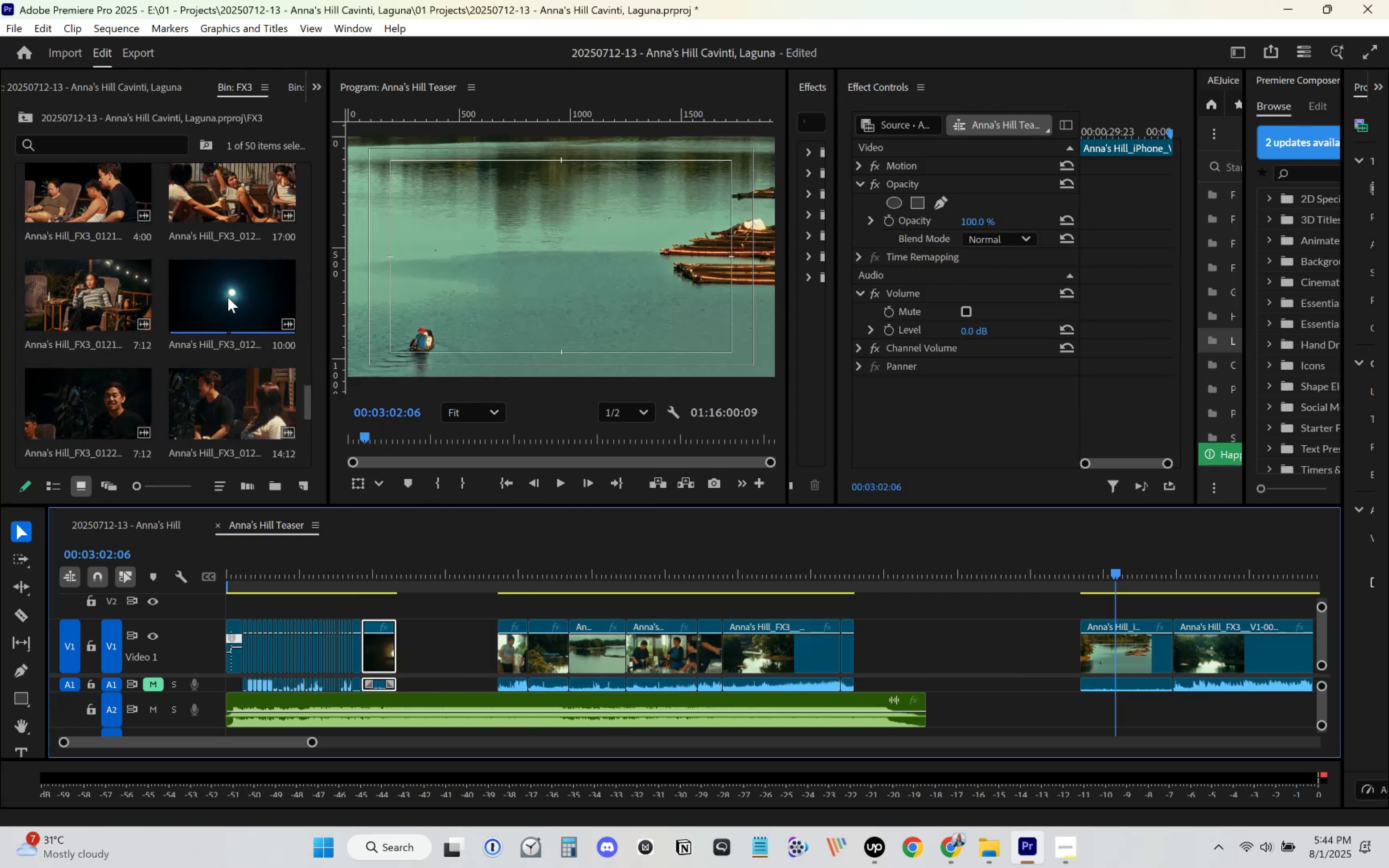 
left_click_drag(start_coordinate=[228, 297], to_coordinate=[409, 629])
 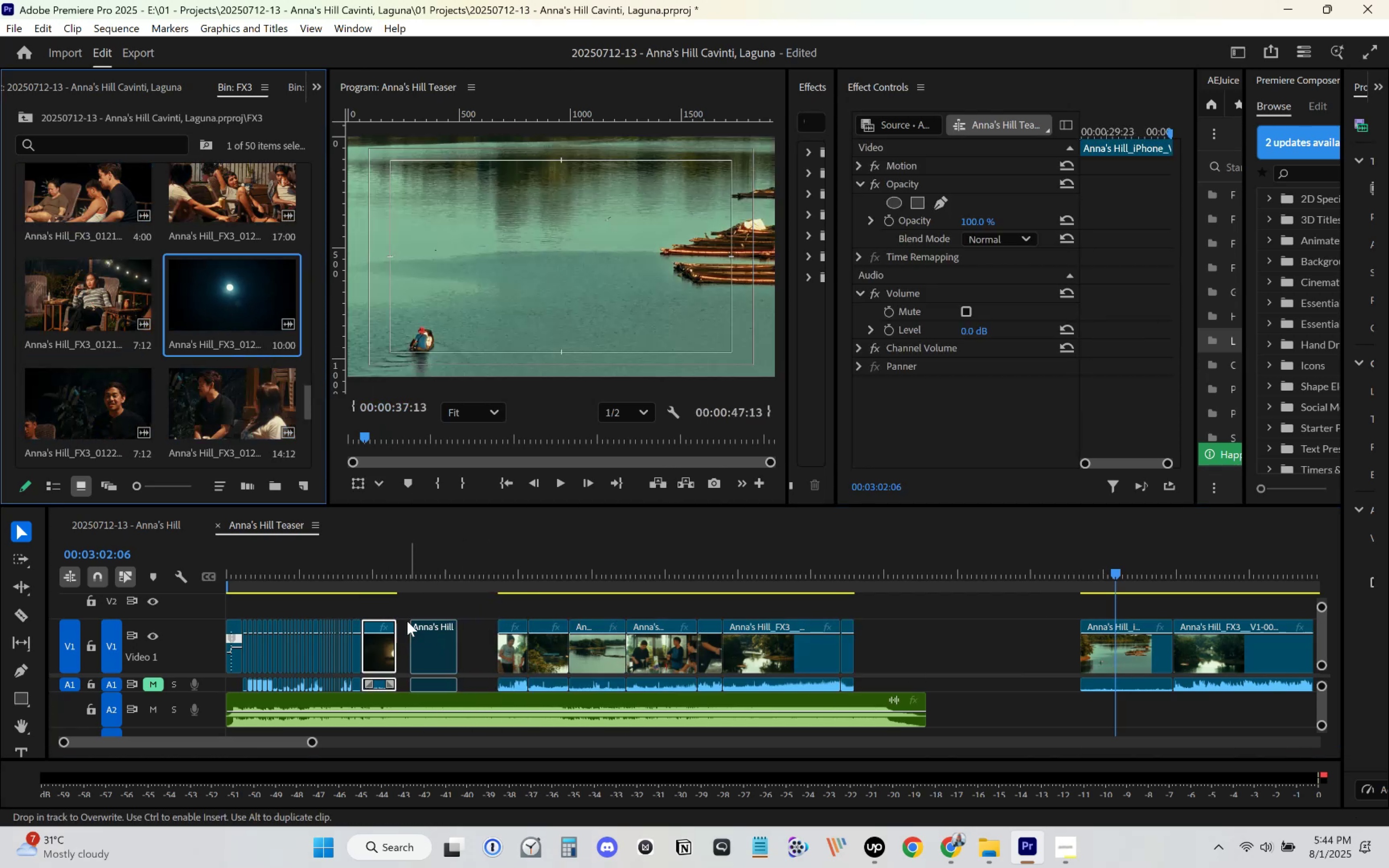 
left_click_drag(start_coordinate=[418, 552], to_coordinate=[425, 554])
 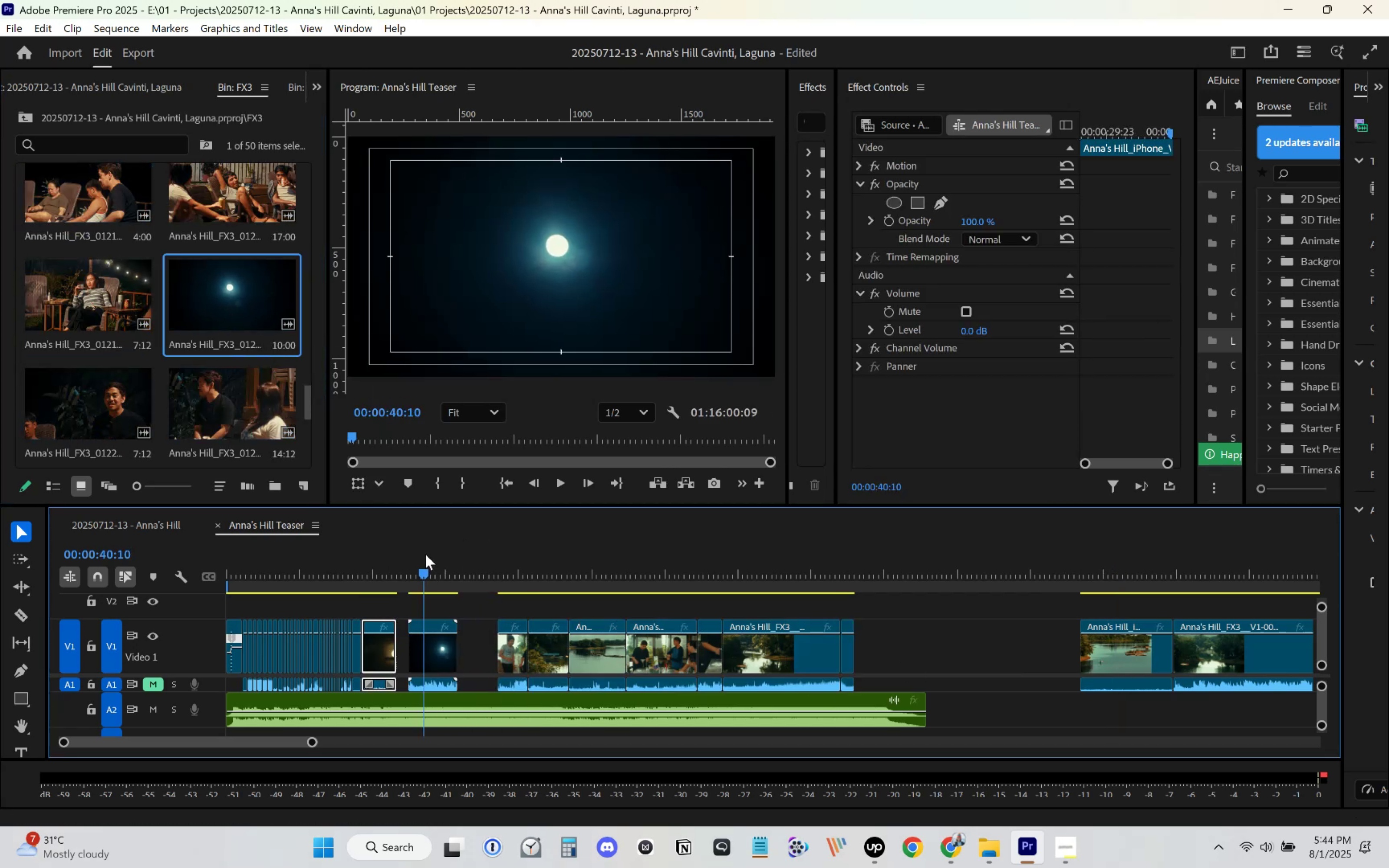 
key(Control+Z)
 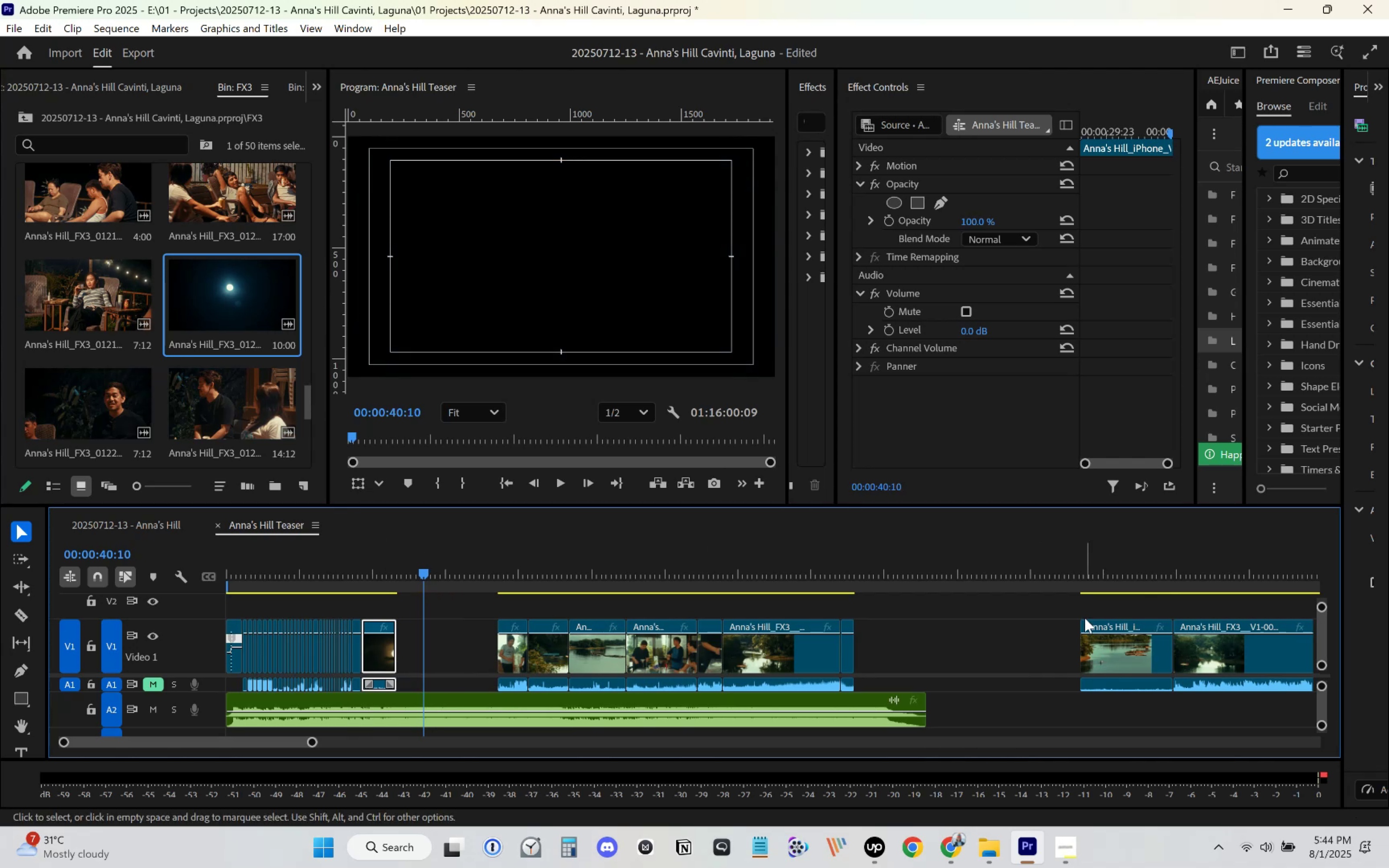 
left_click_drag(start_coordinate=[1068, 559], to_coordinate=[1164, 562])
 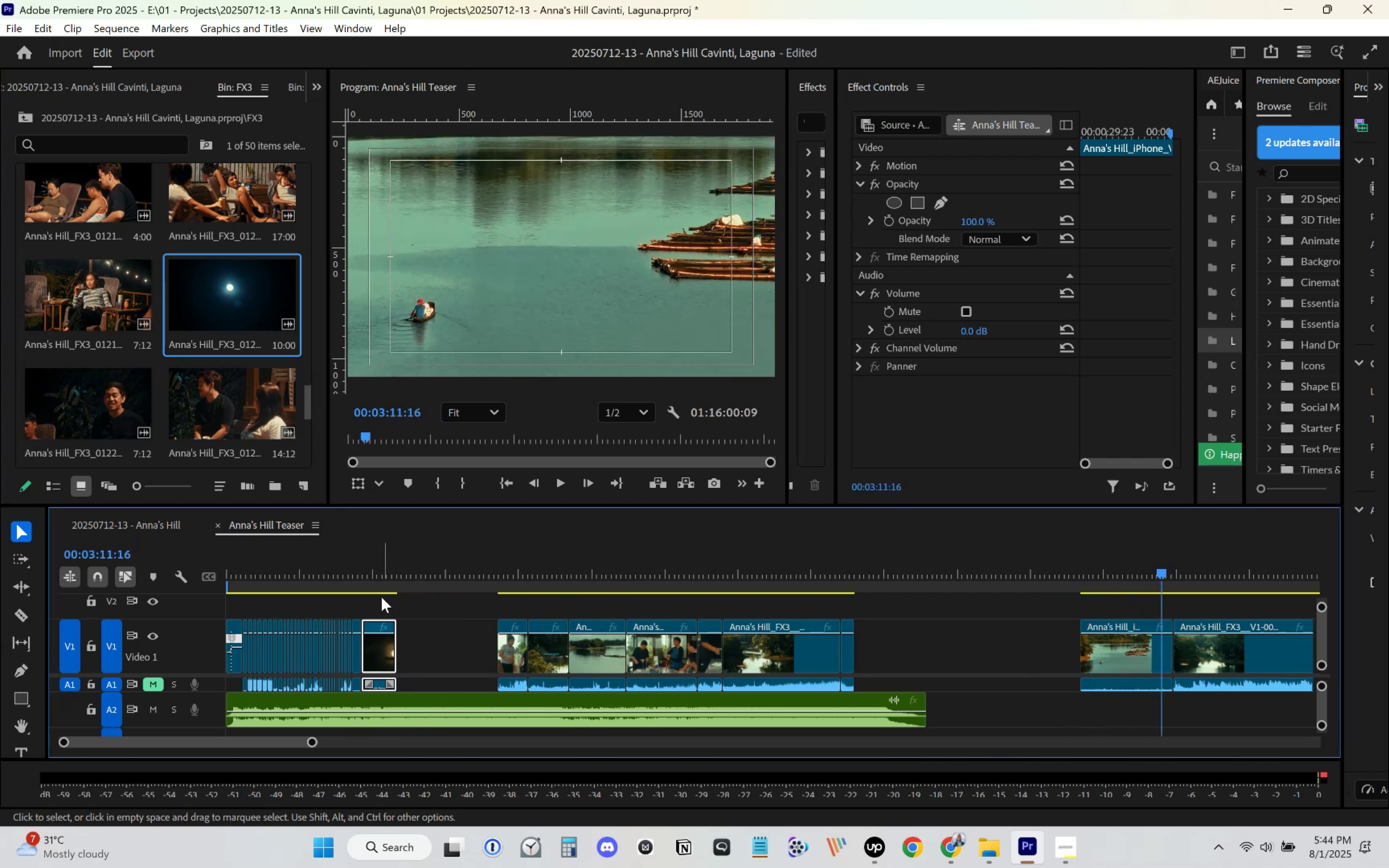 
left_click_drag(start_coordinate=[383, 579], to_coordinate=[98, 557])
 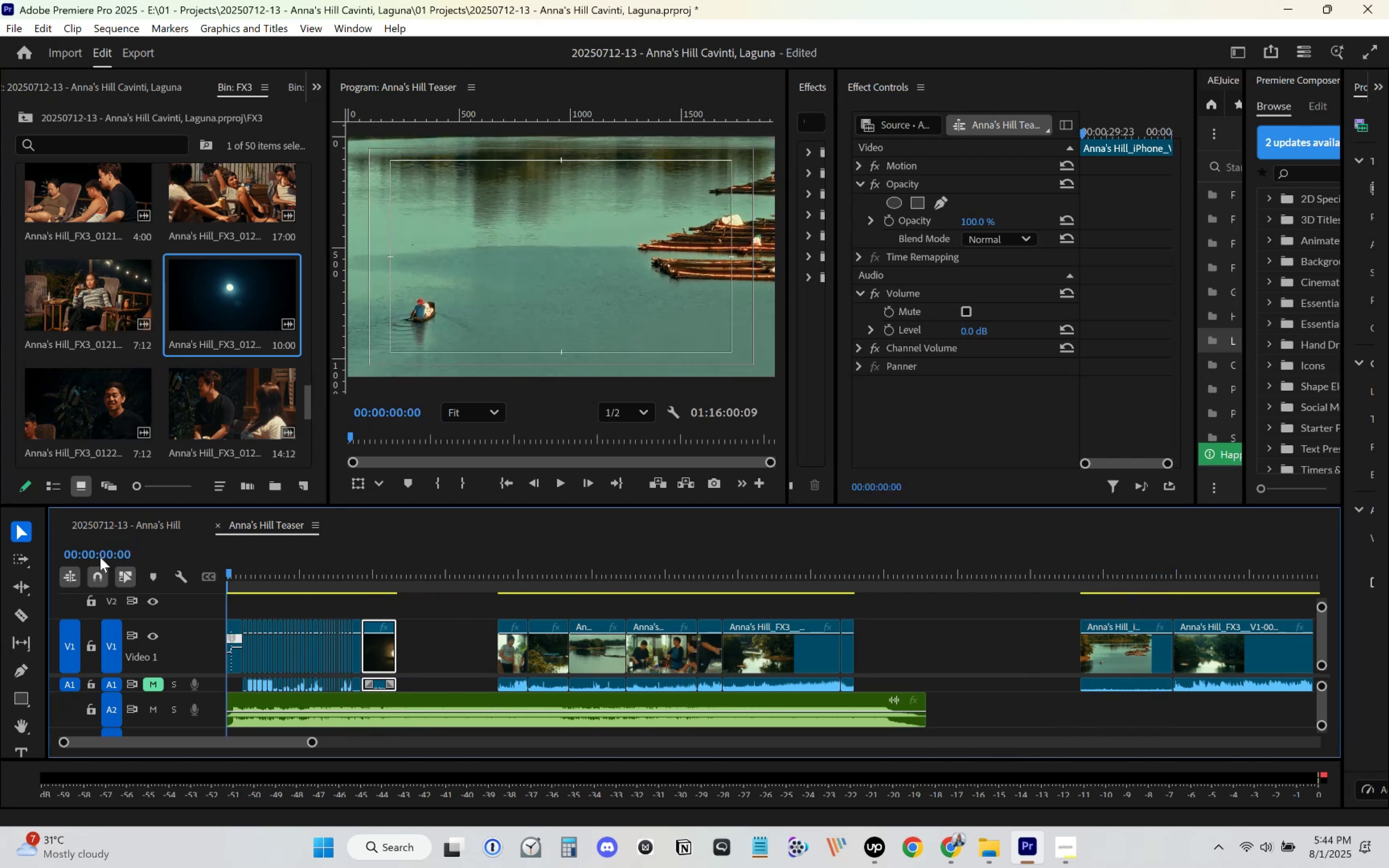 
hold_key(key=ControlLeft, duration=0.65)
 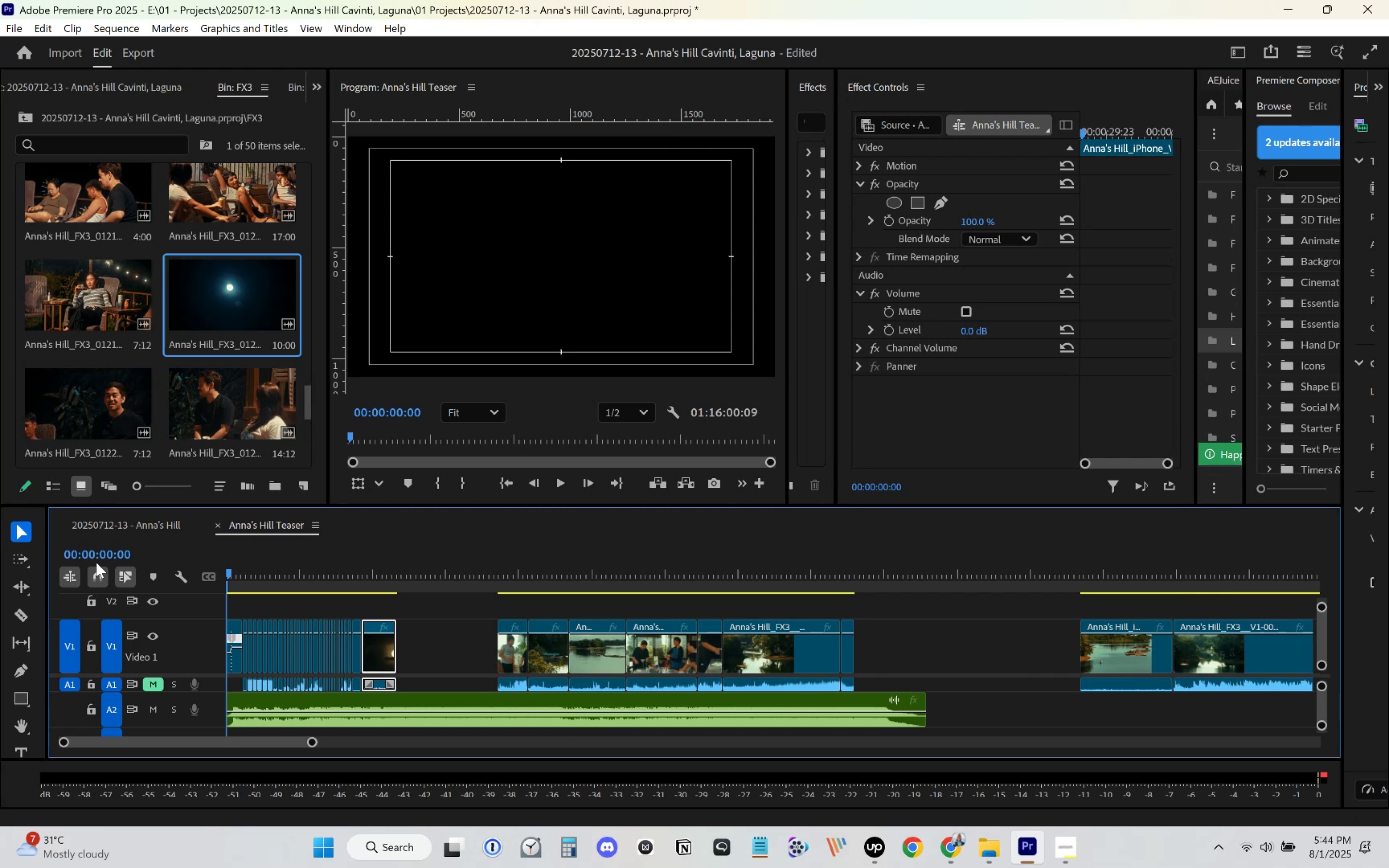 
key(Space)
 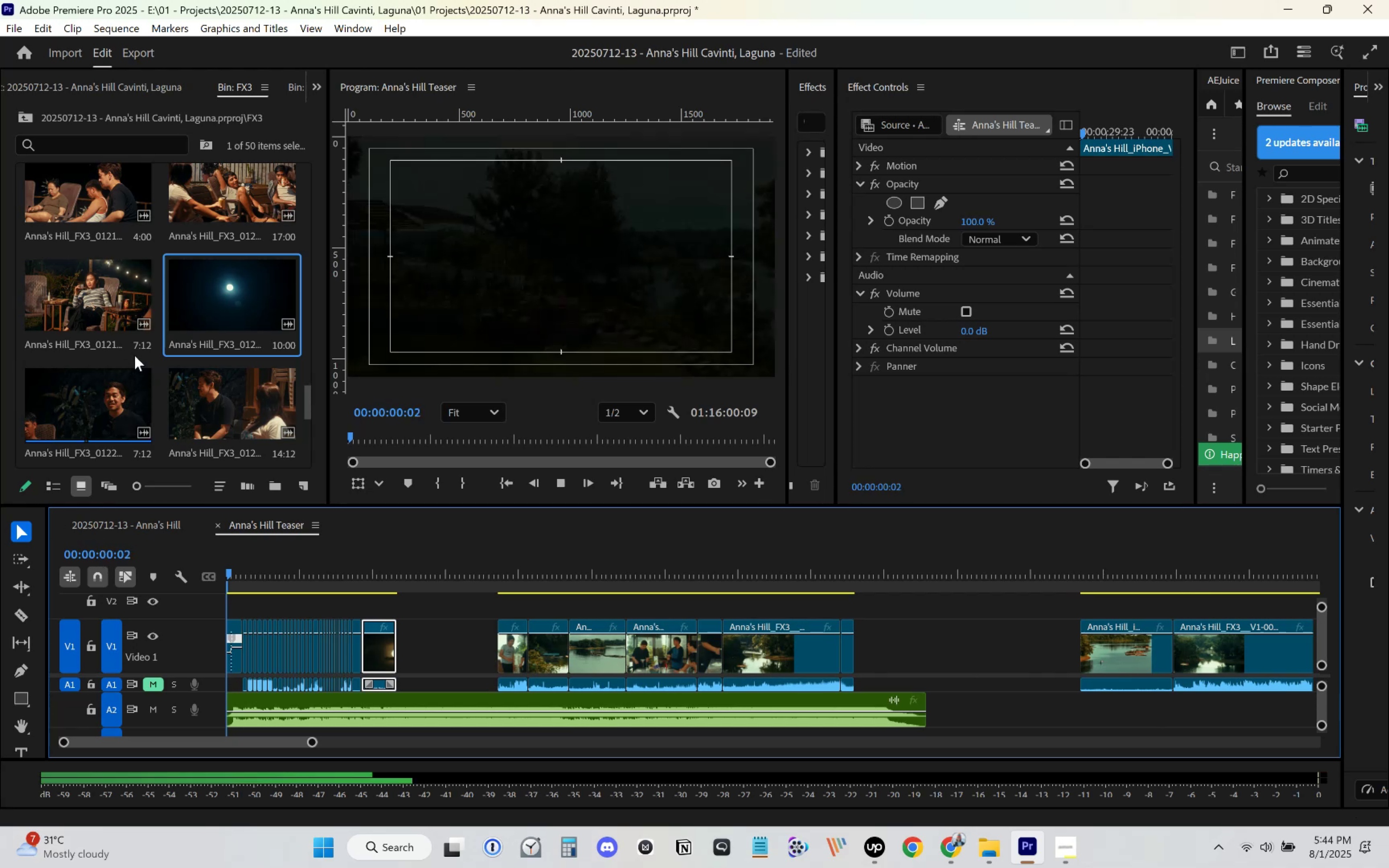 
scroll: coordinate [171, 322], scroll_direction: down, amount: 6.0
 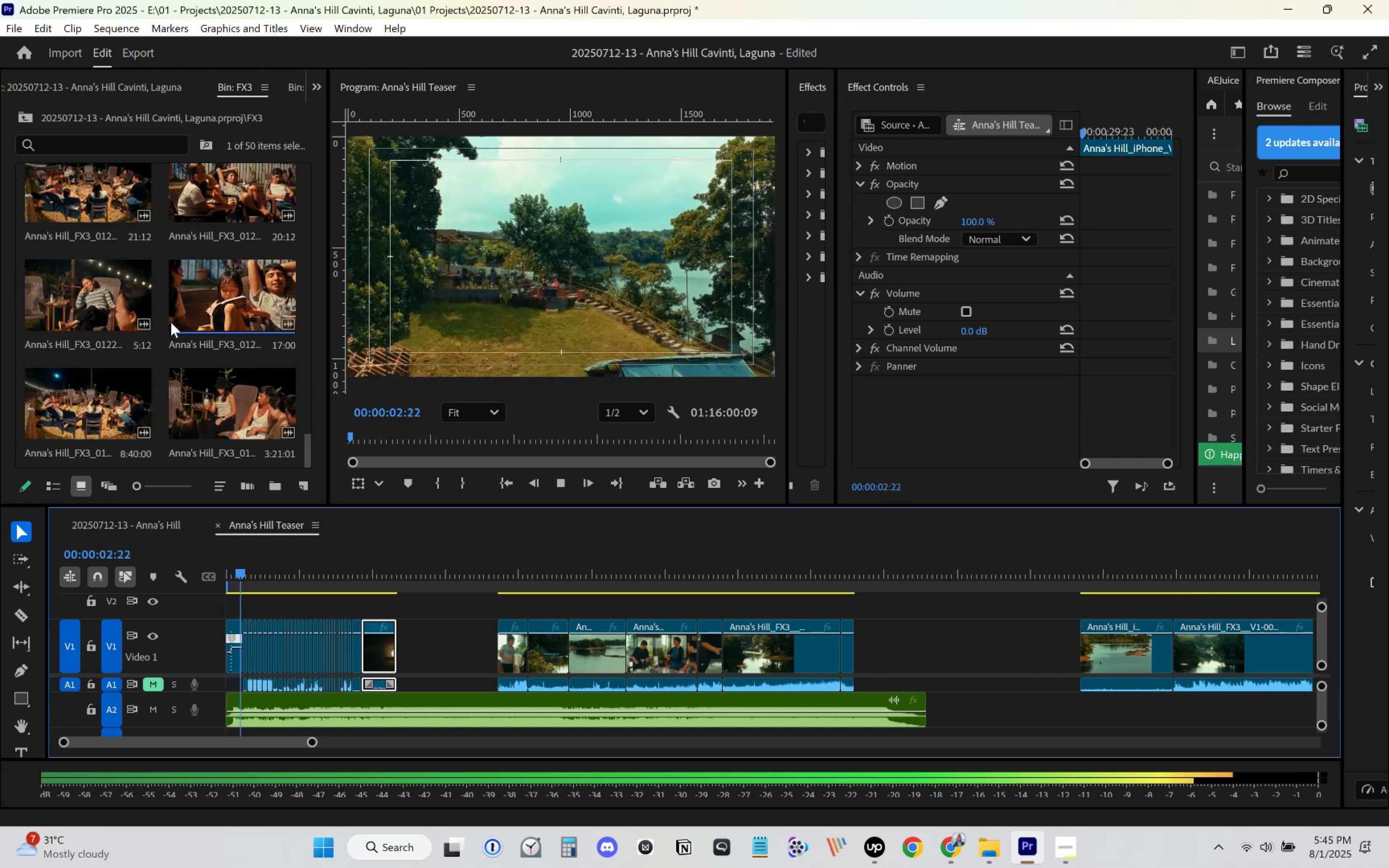 
scroll: coordinate [171, 323], scroll_direction: up, amount: 15.0
 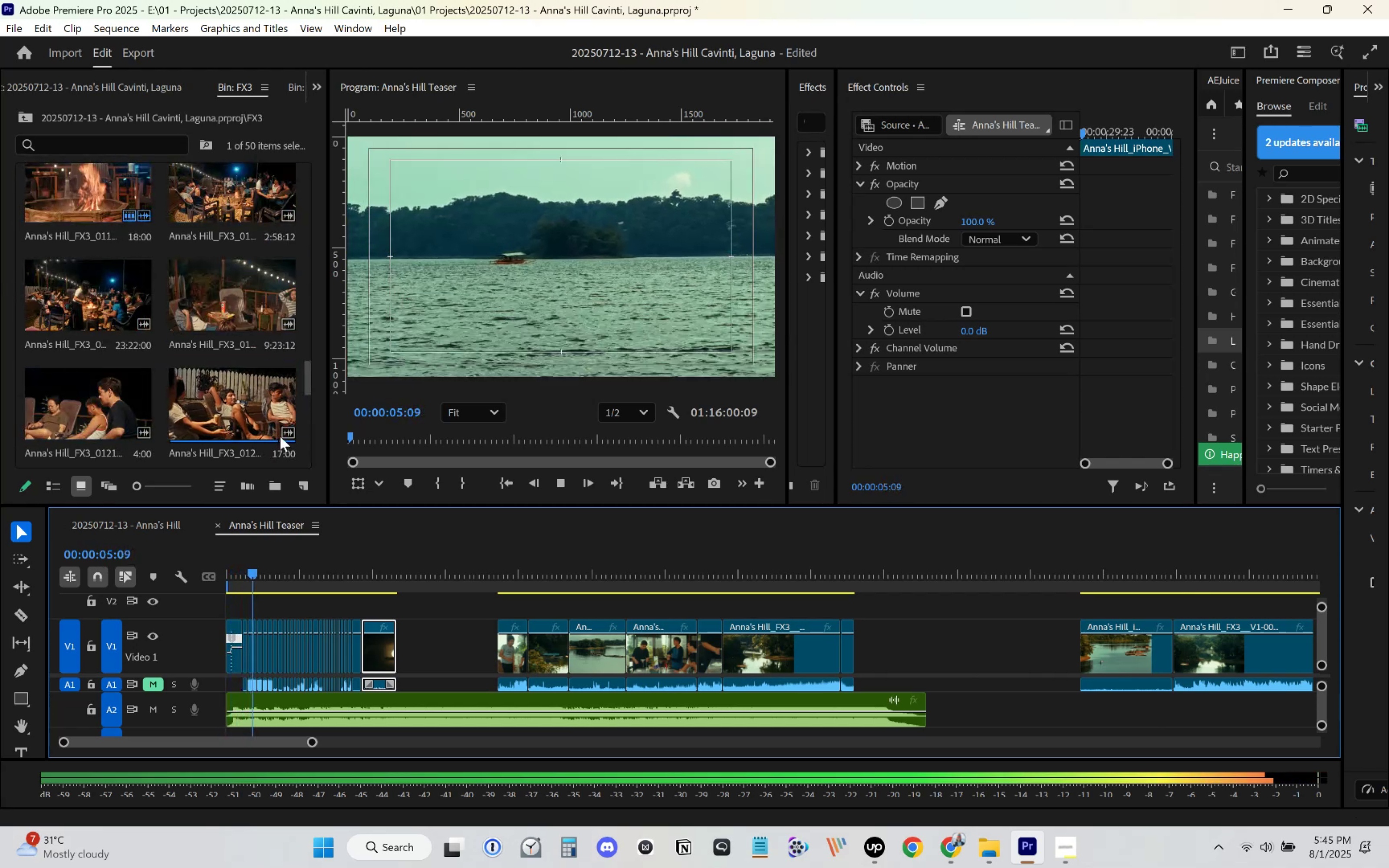 
key(Space)
 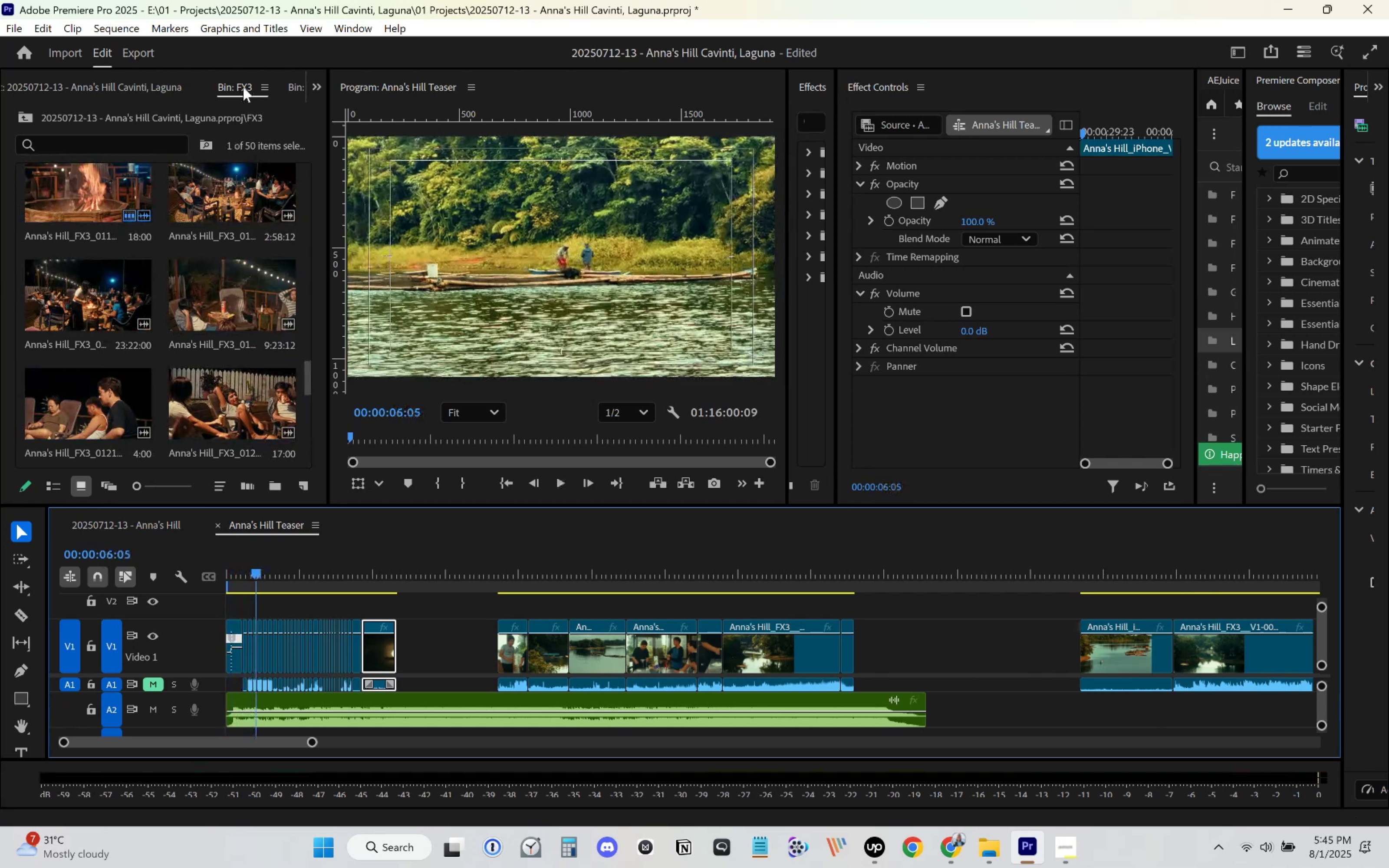 
right_click([243, 87])
 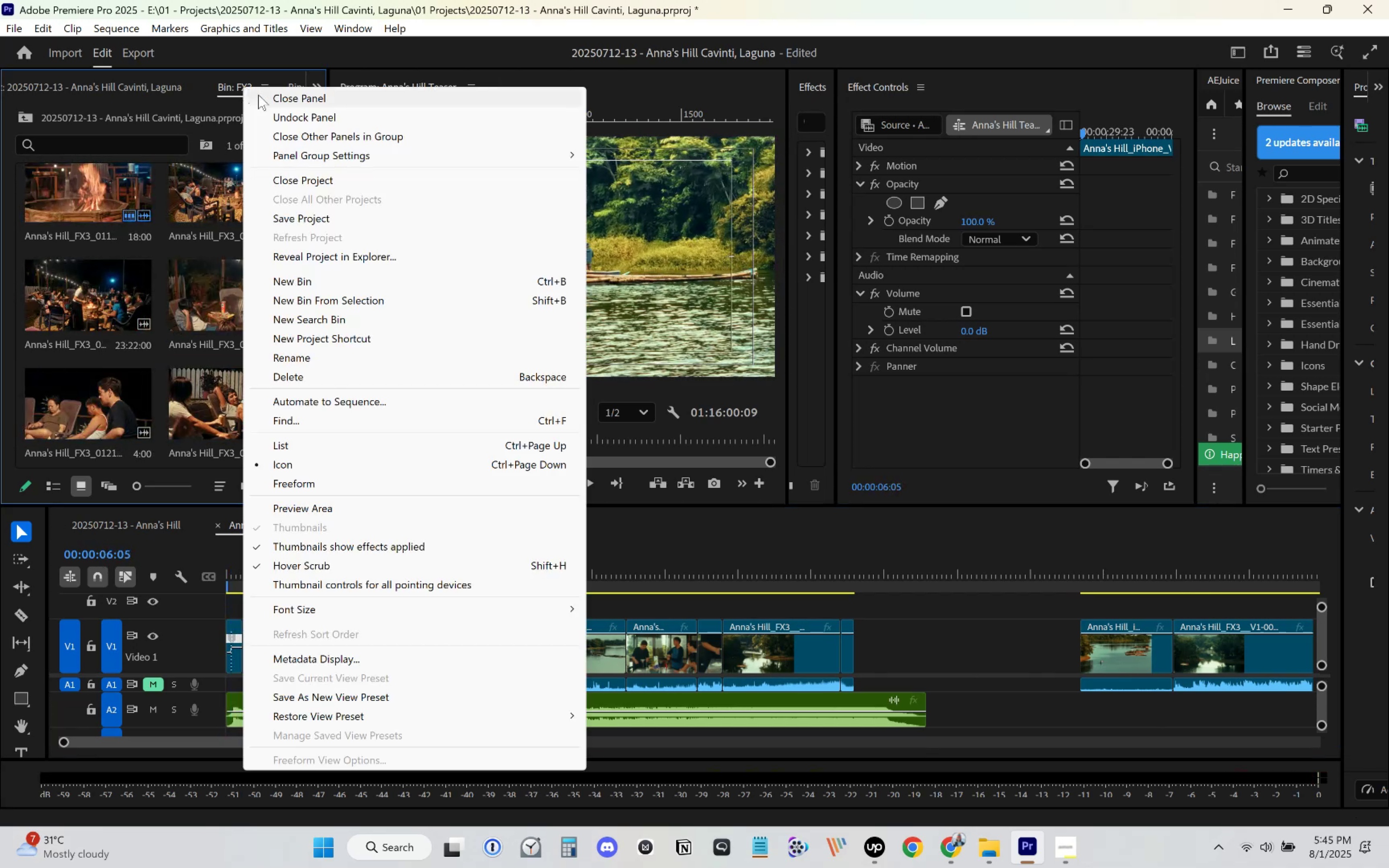 
left_click([260, 95])
 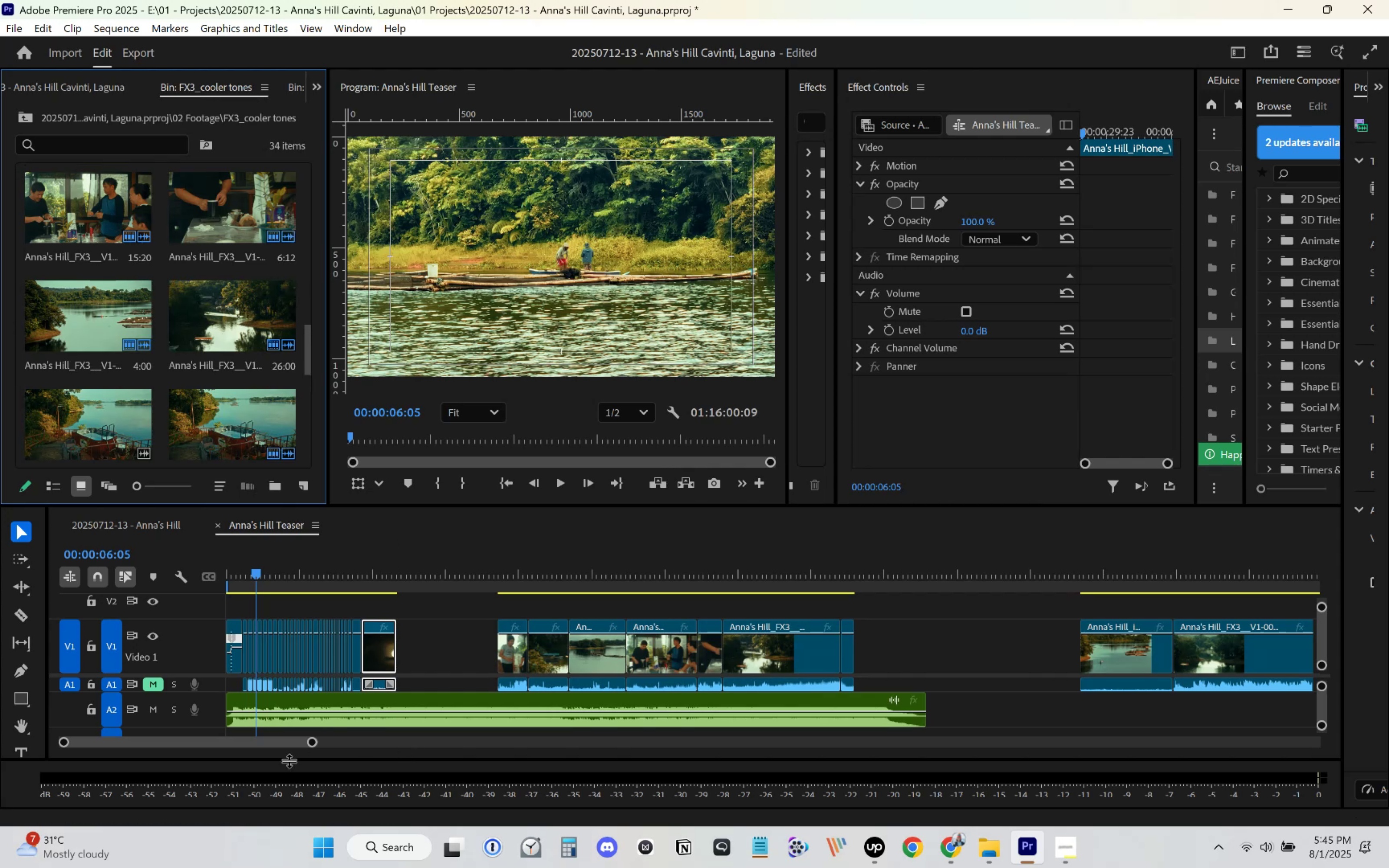 
left_click_drag(start_coordinate=[312, 743], to_coordinate=[247, 748])
 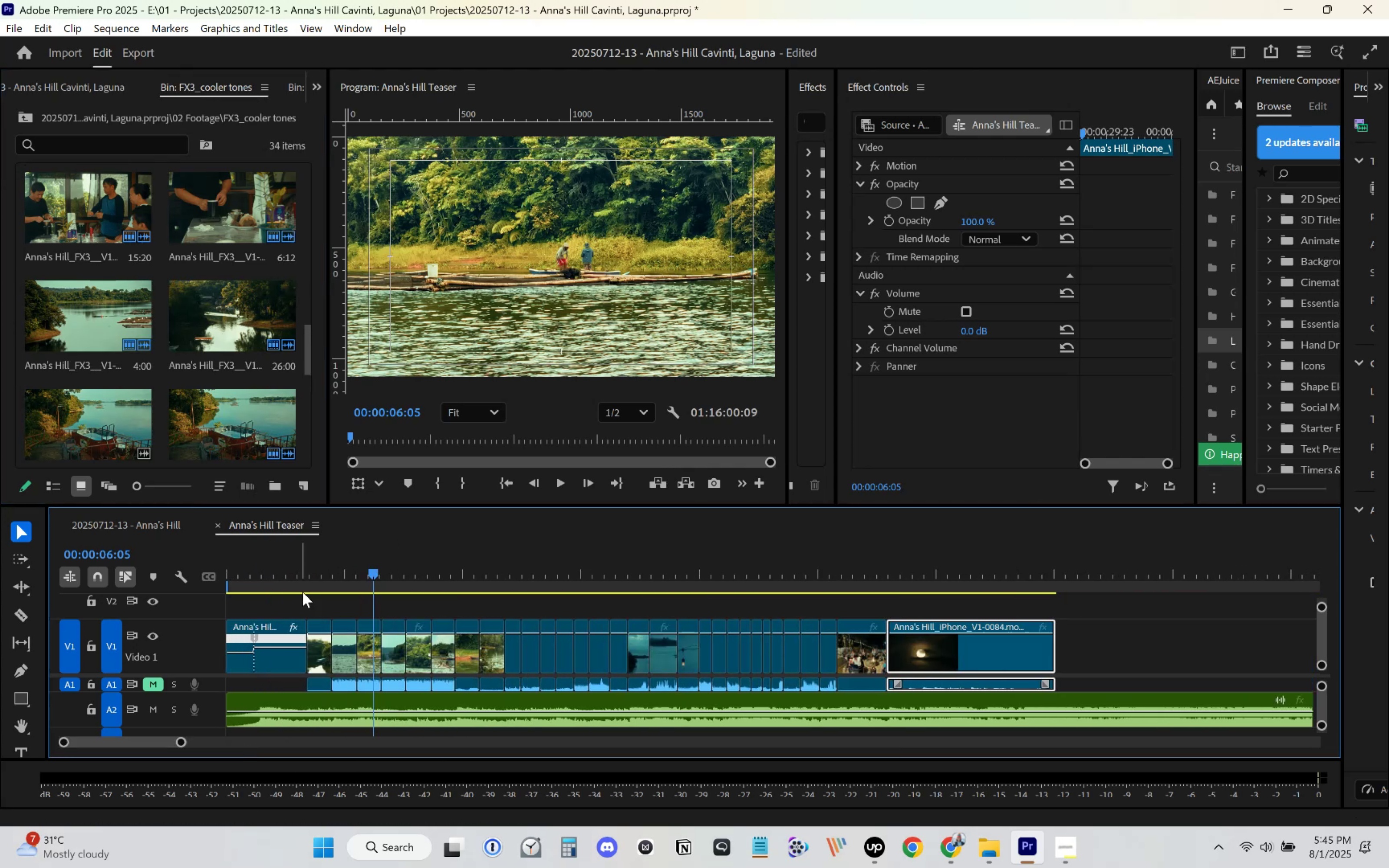 
left_click_drag(start_coordinate=[328, 567], to_coordinate=[72, 576])
 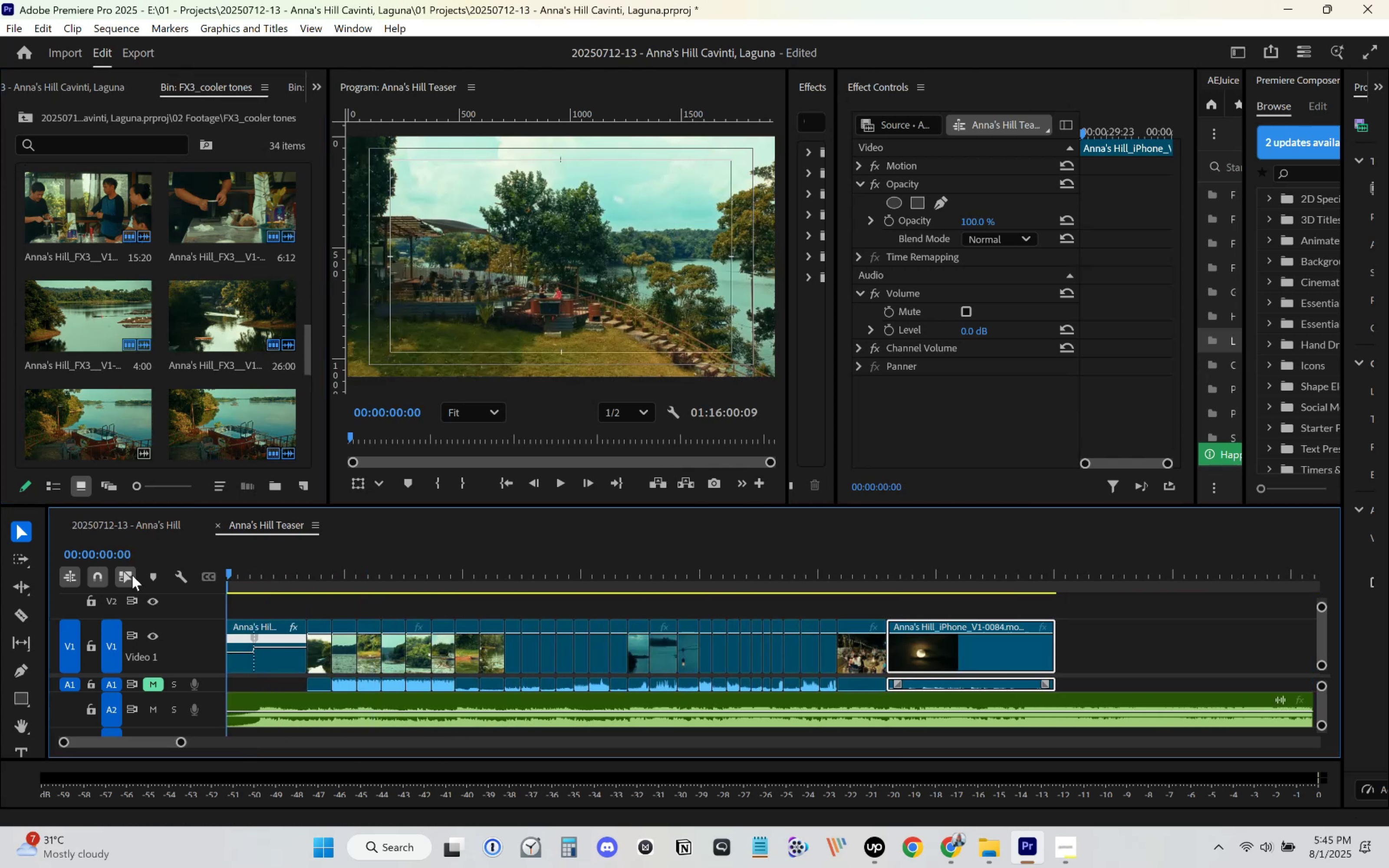 
key(Control+S)
 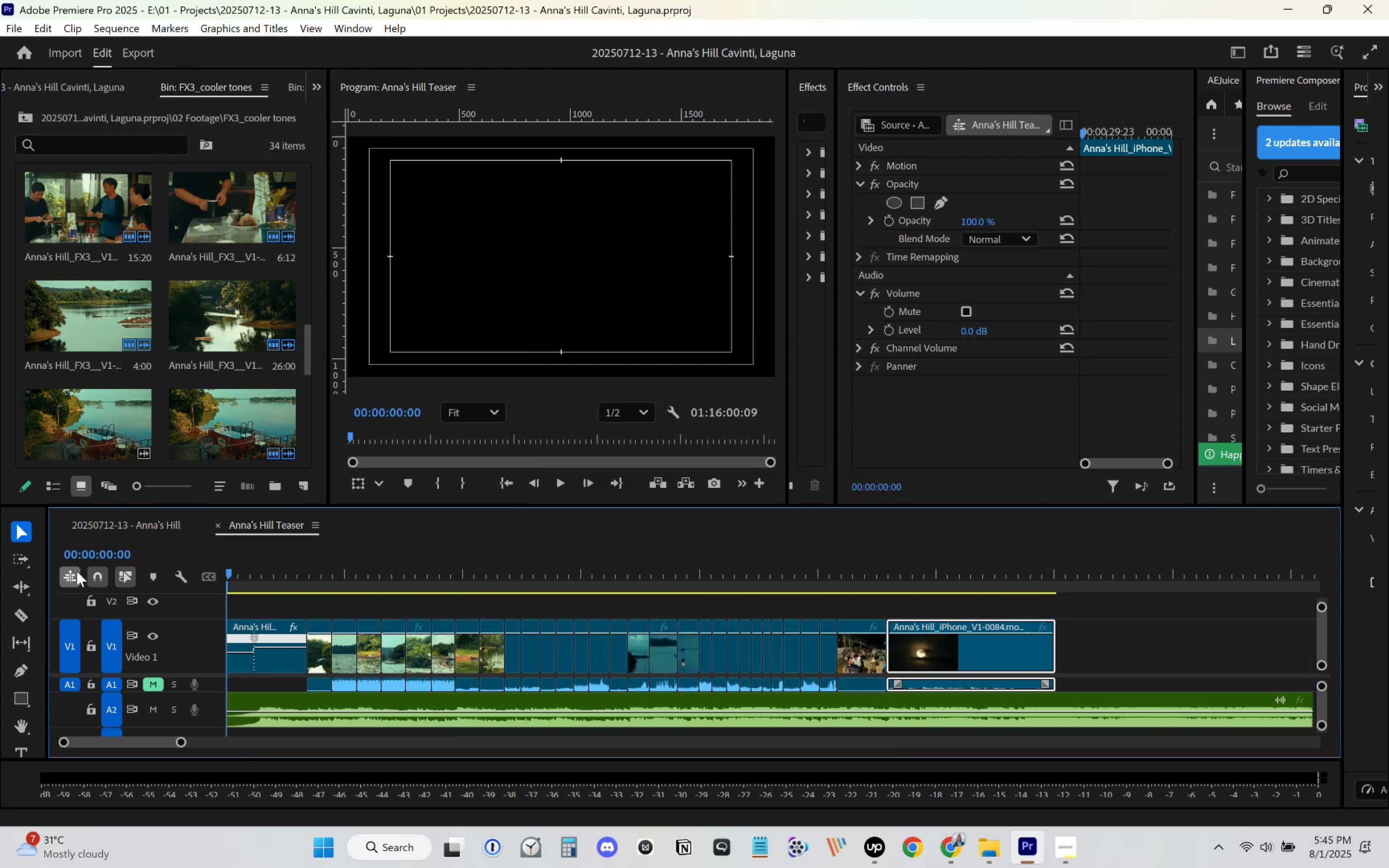 
key(Space)
 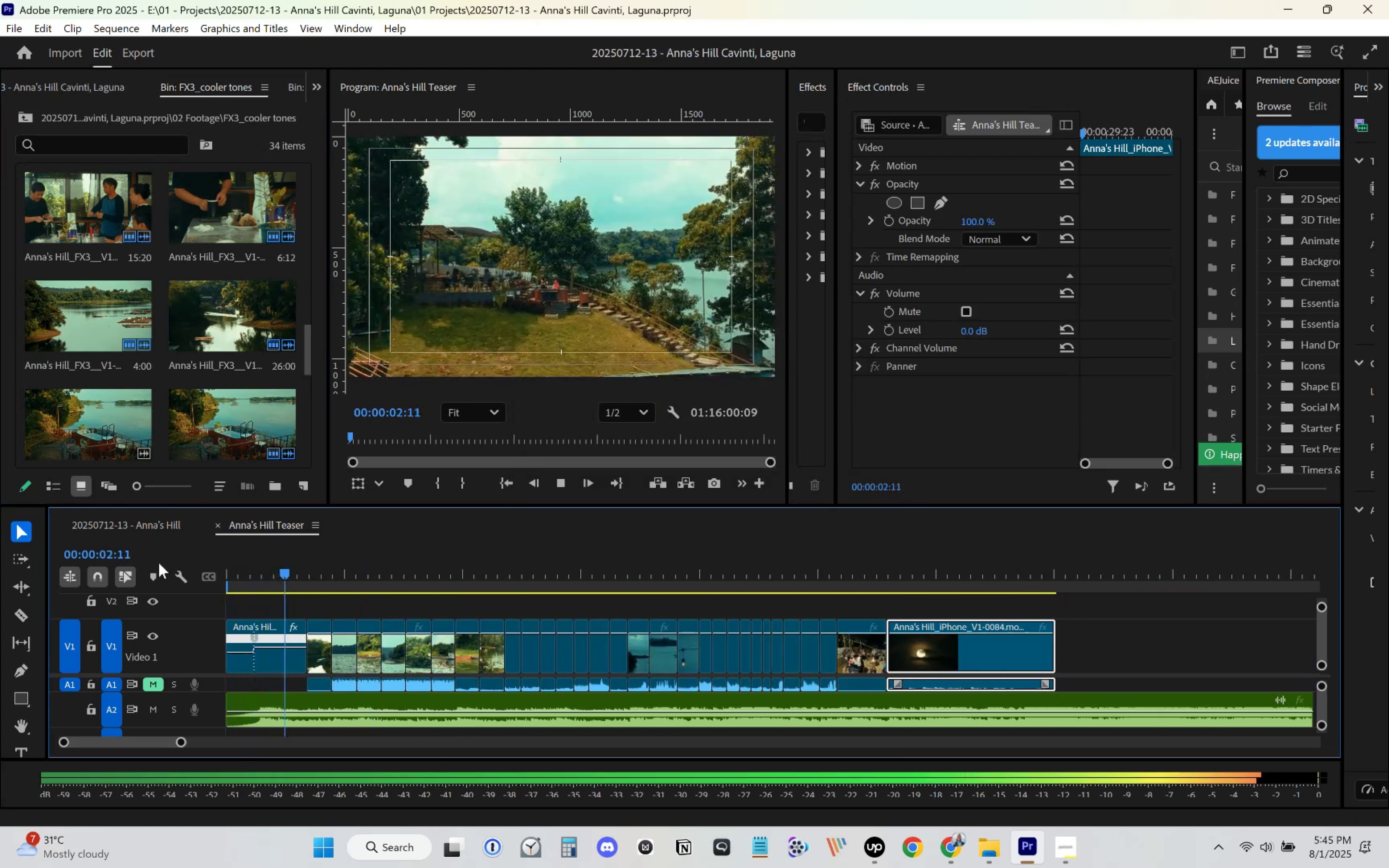 
key(Space)
 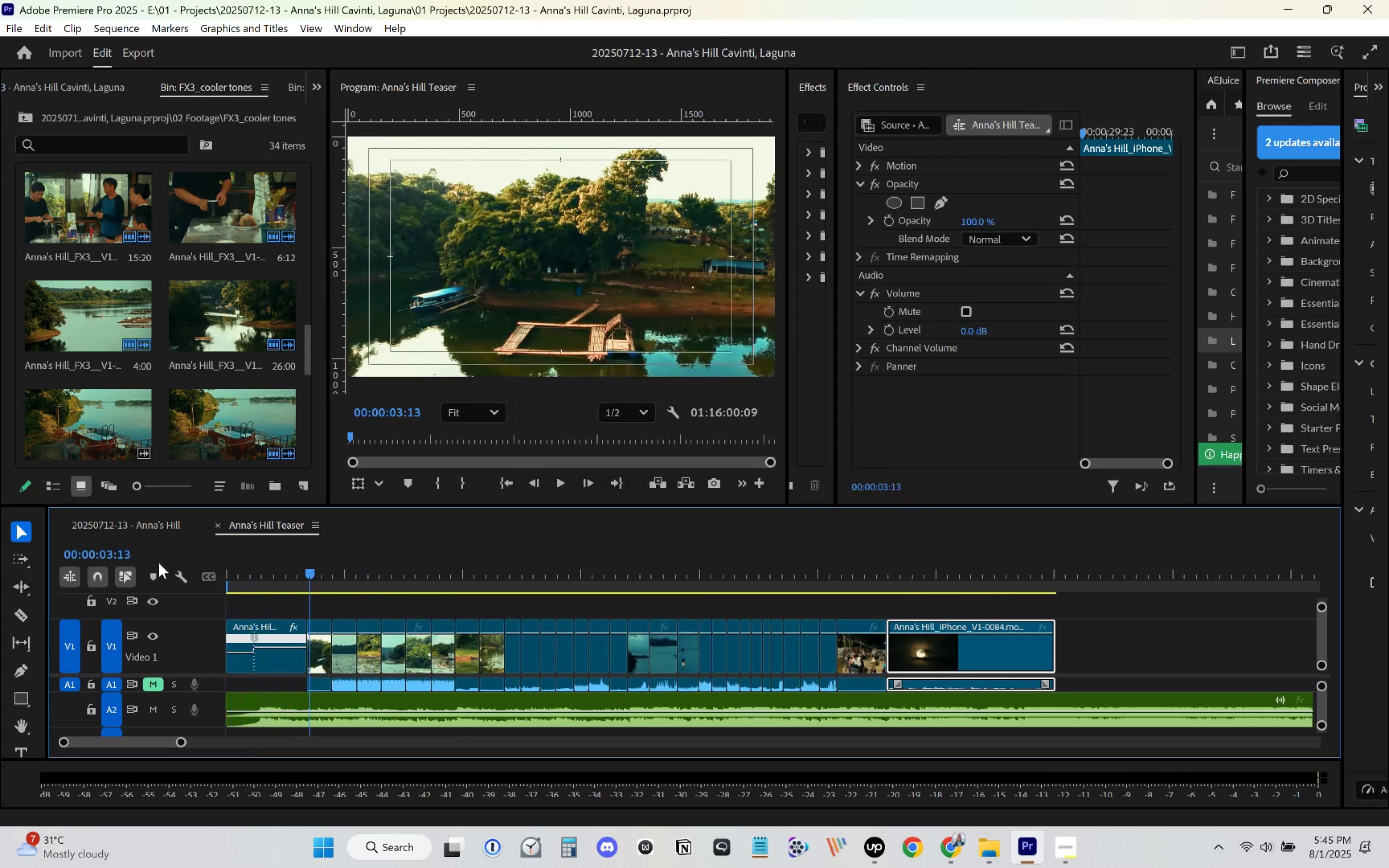 
key(Control+S)
 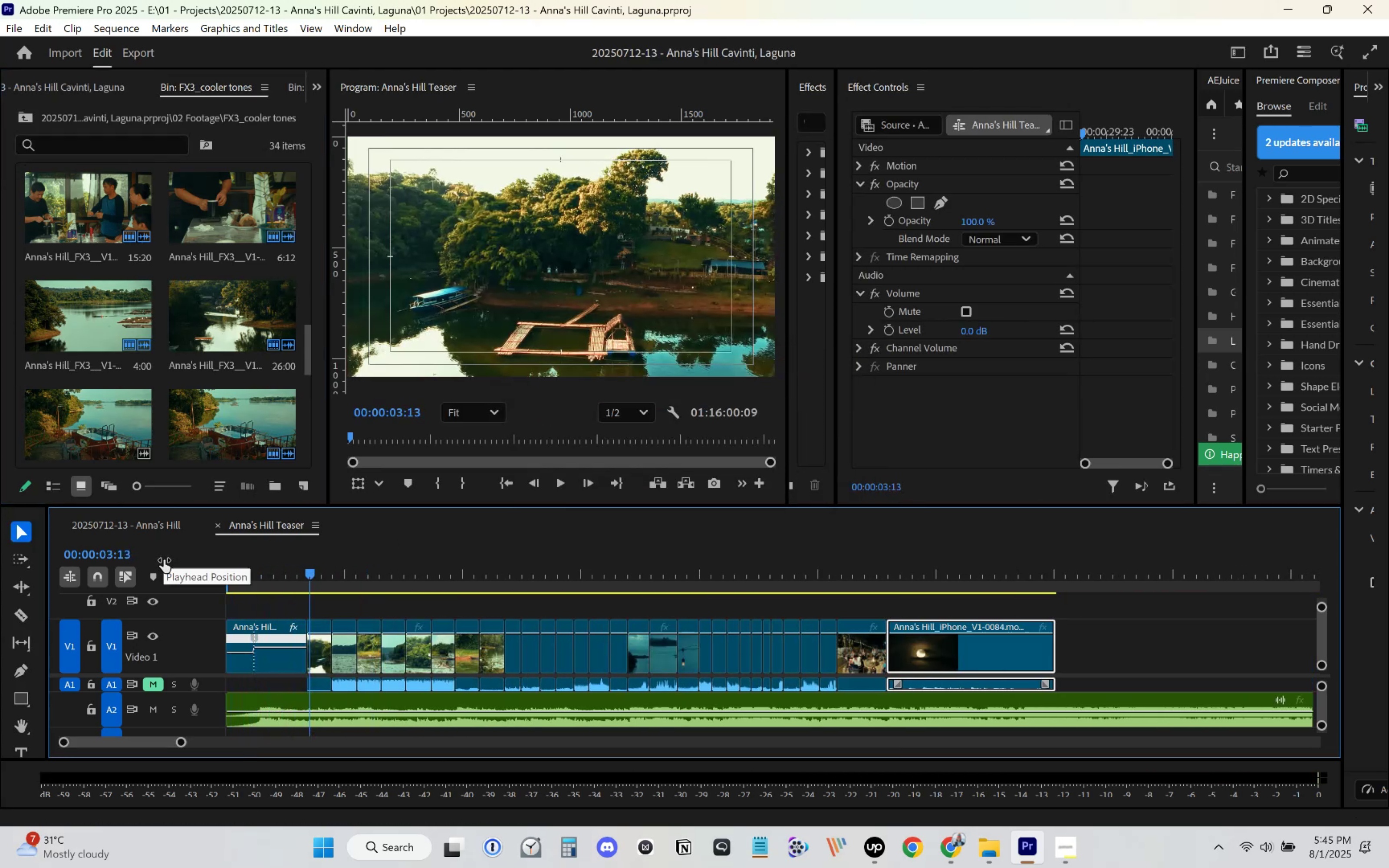 
key(Space)
 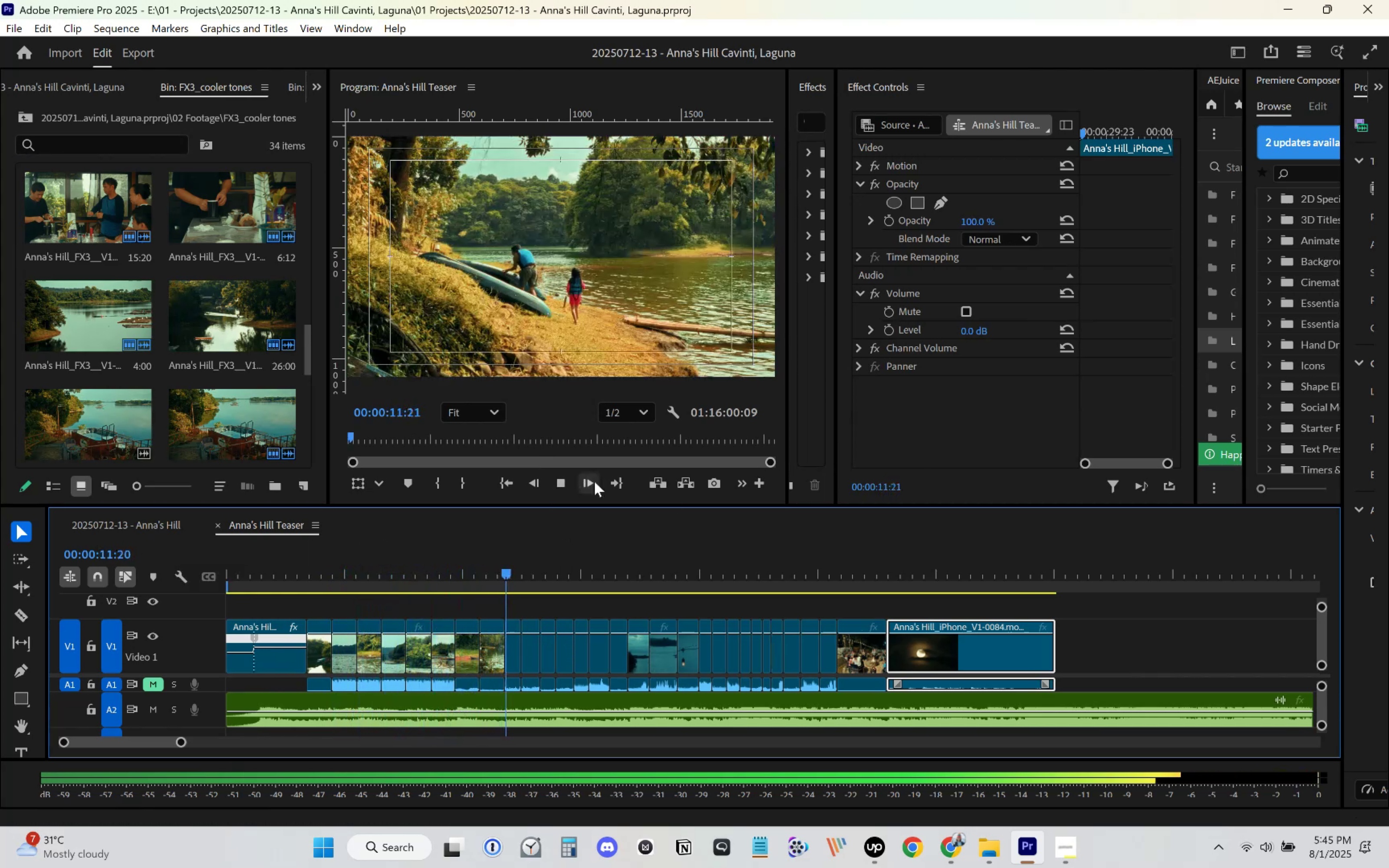 
wait(13.48)
 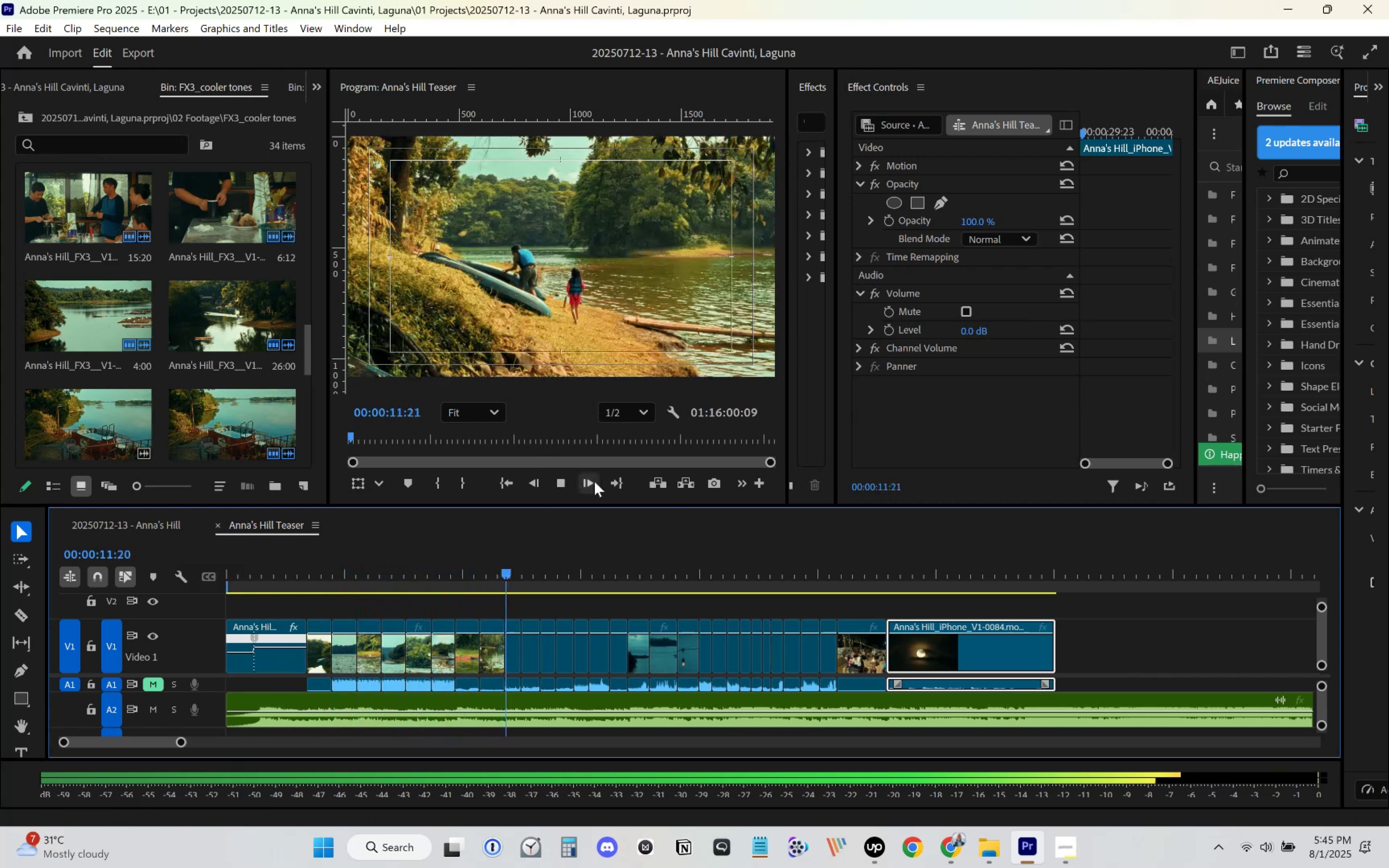 
scroll: coordinate [620, 728], scroll_direction: down, amount: 7.0
 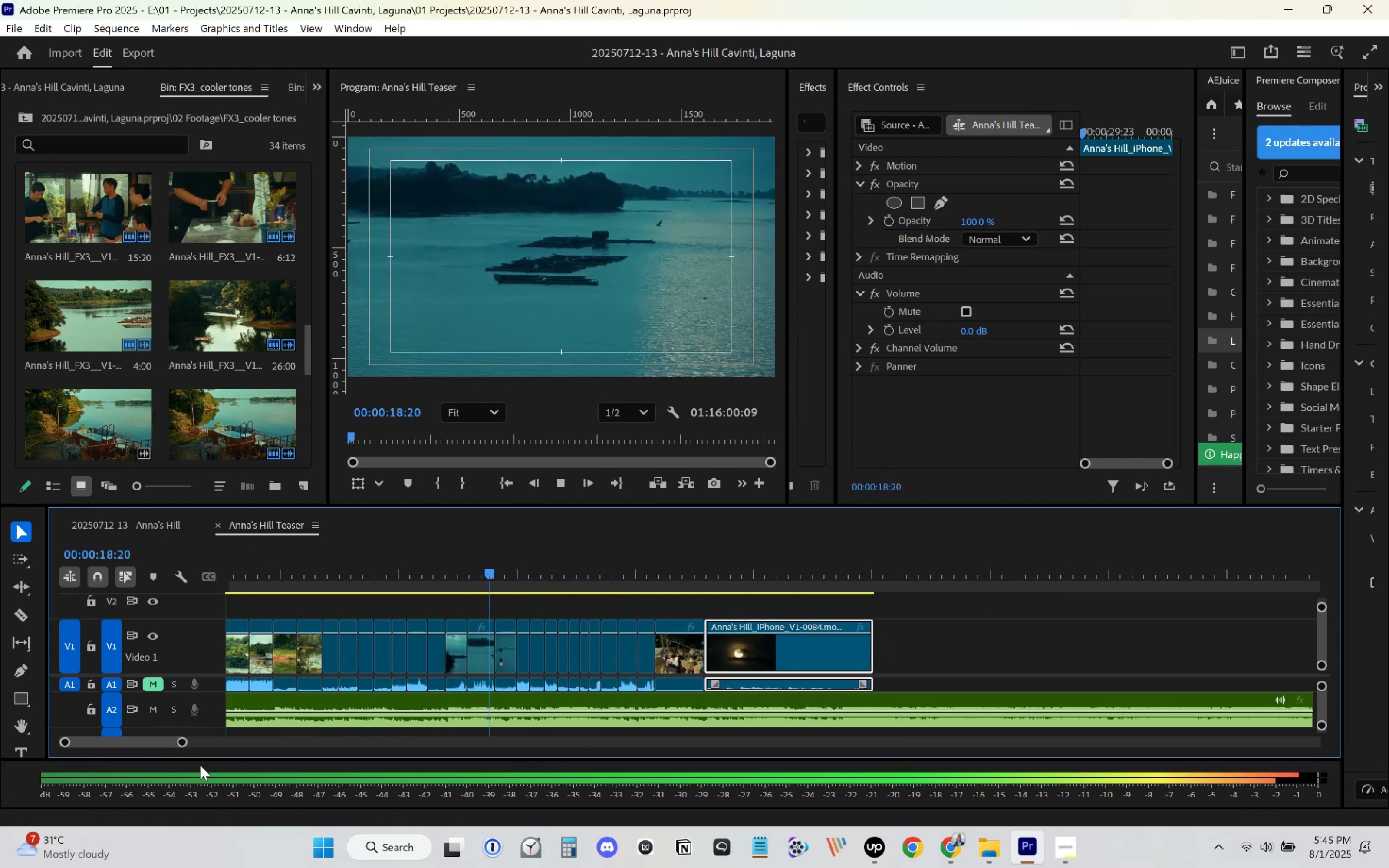 
left_click_drag(start_coordinate=[186, 740], to_coordinate=[172, 743])
 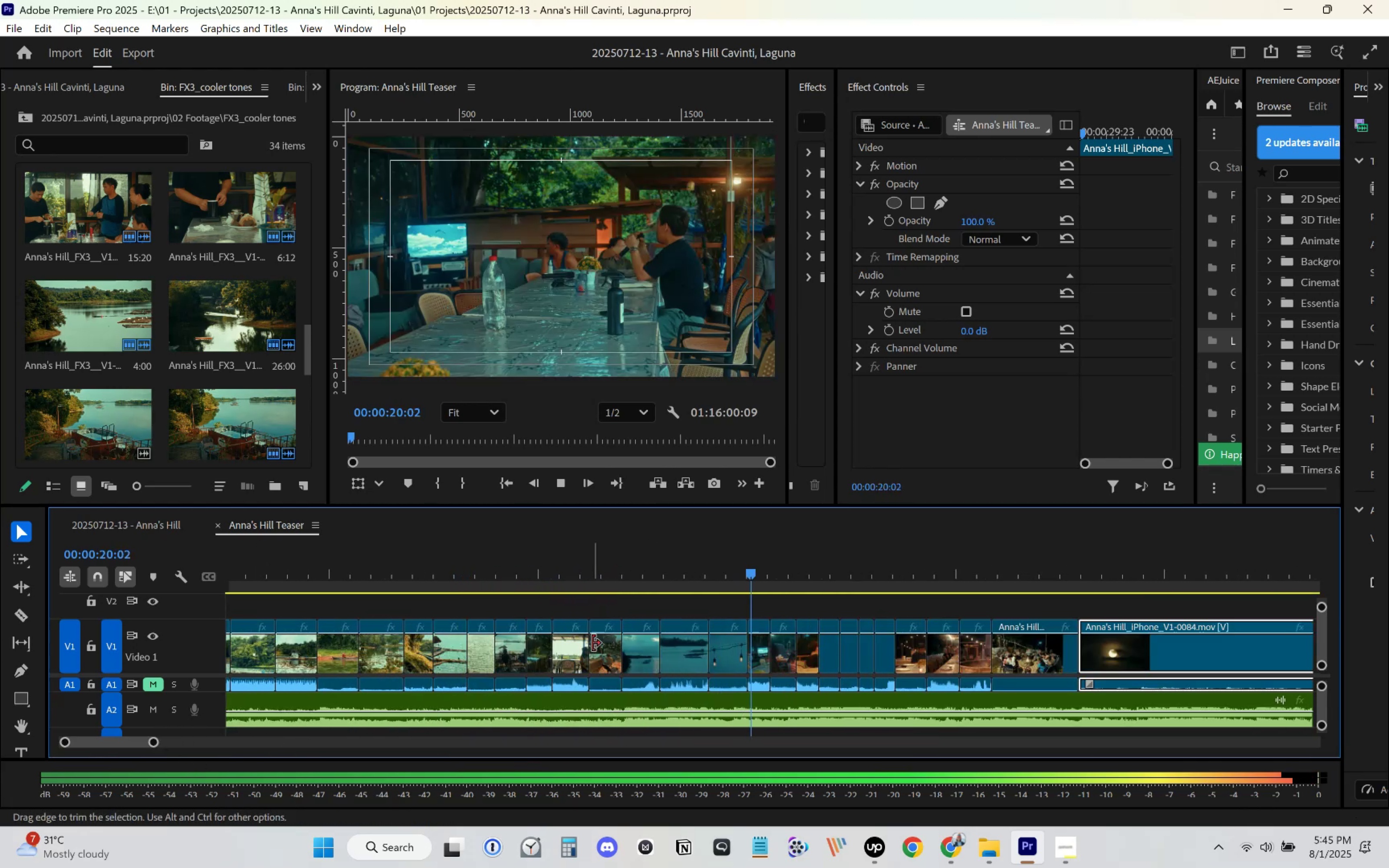 
scroll: coordinate [596, 644], scroll_direction: down, amount: 11.0
 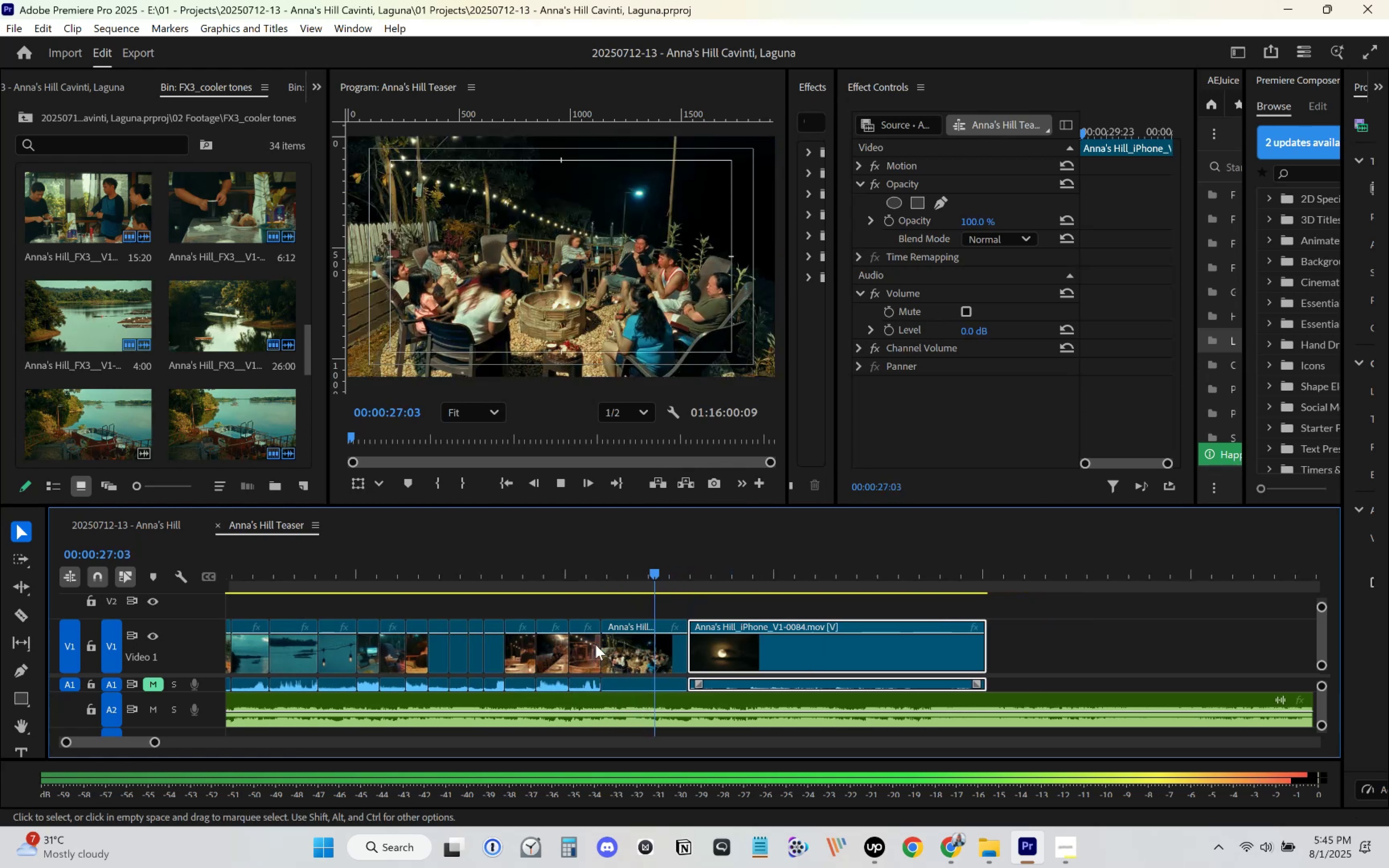 
key(Space)
 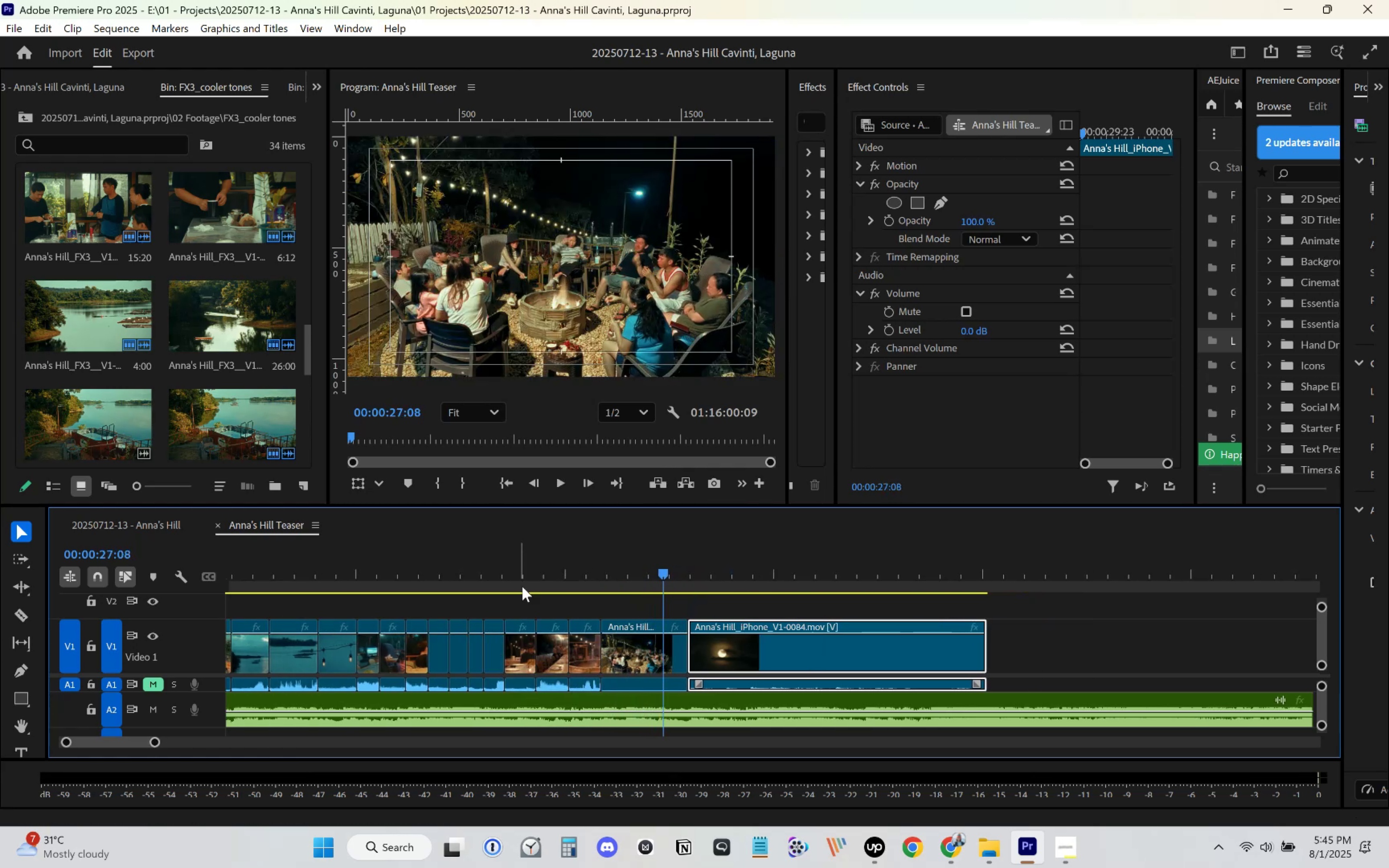 
left_click([536, 567])
 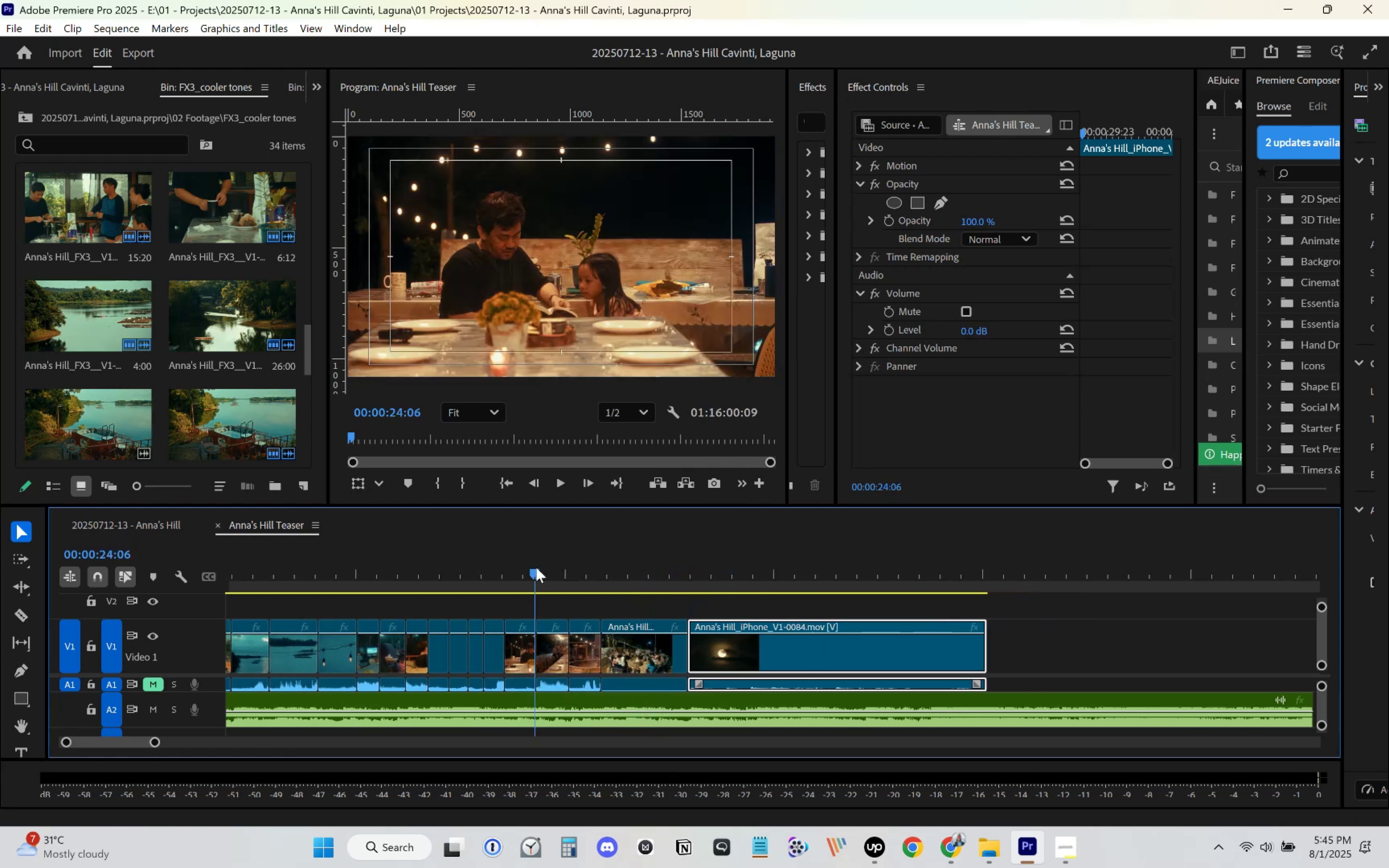 
key(Space)
 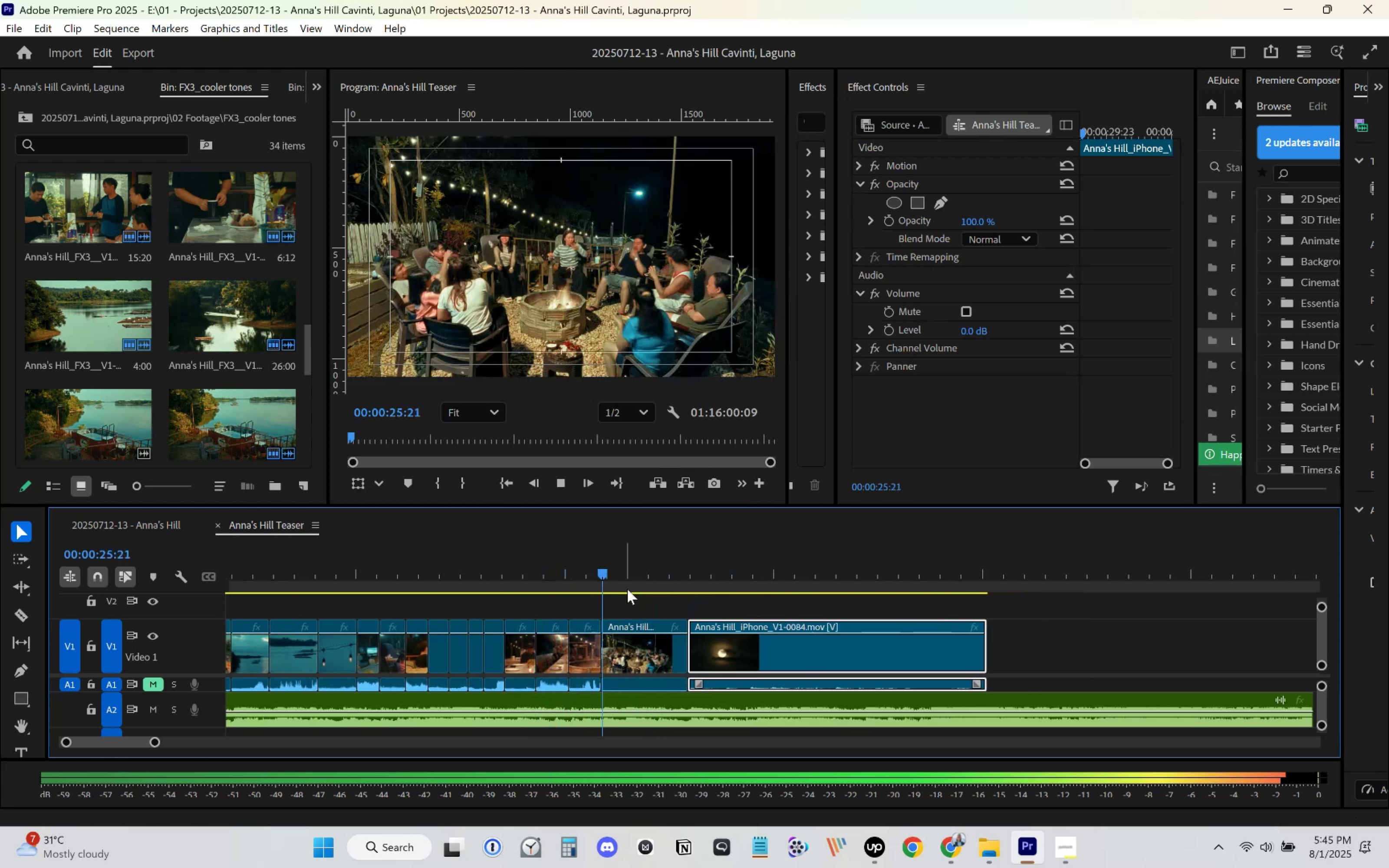 
key(Space)
 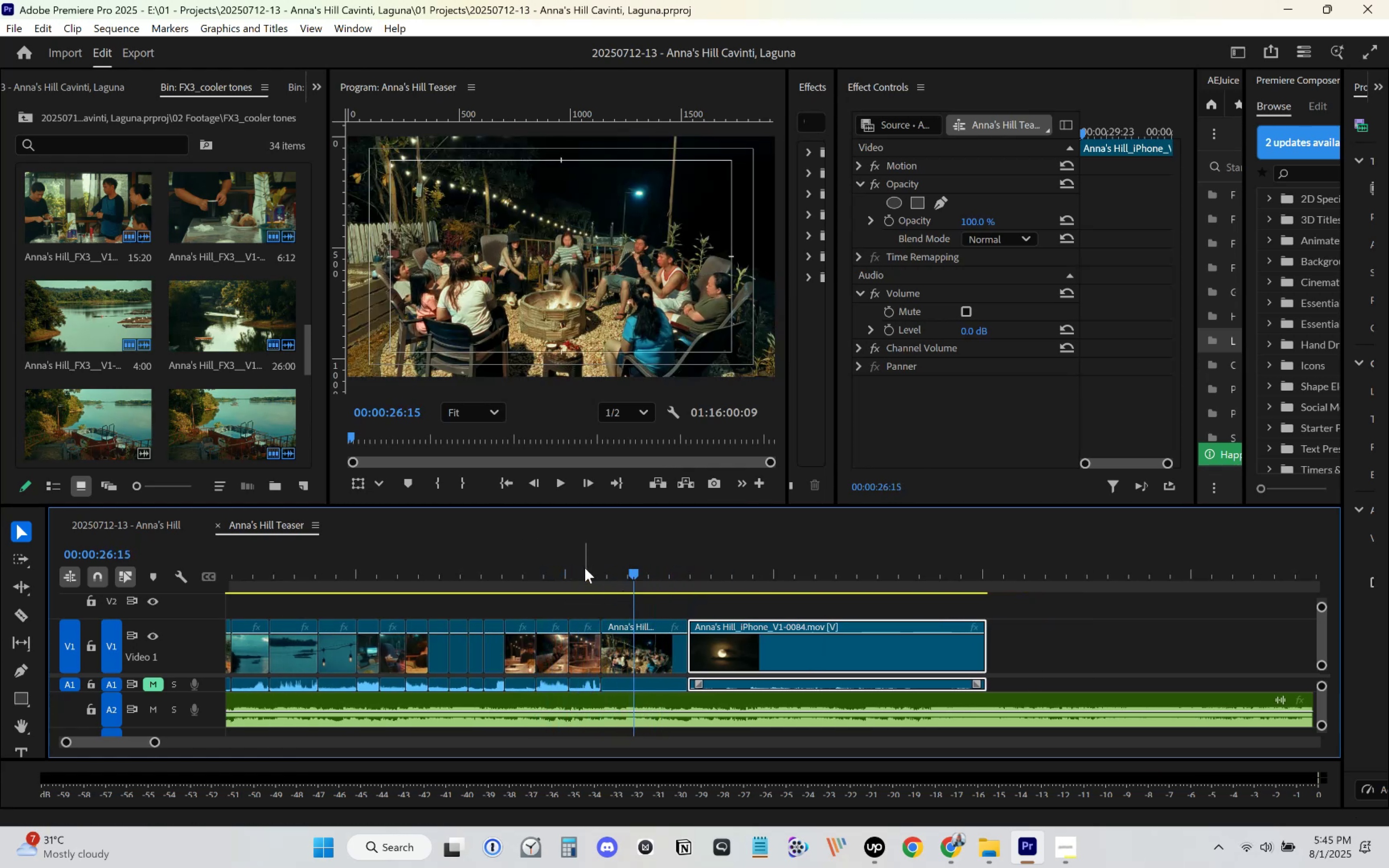 
left_click([574, 562])
 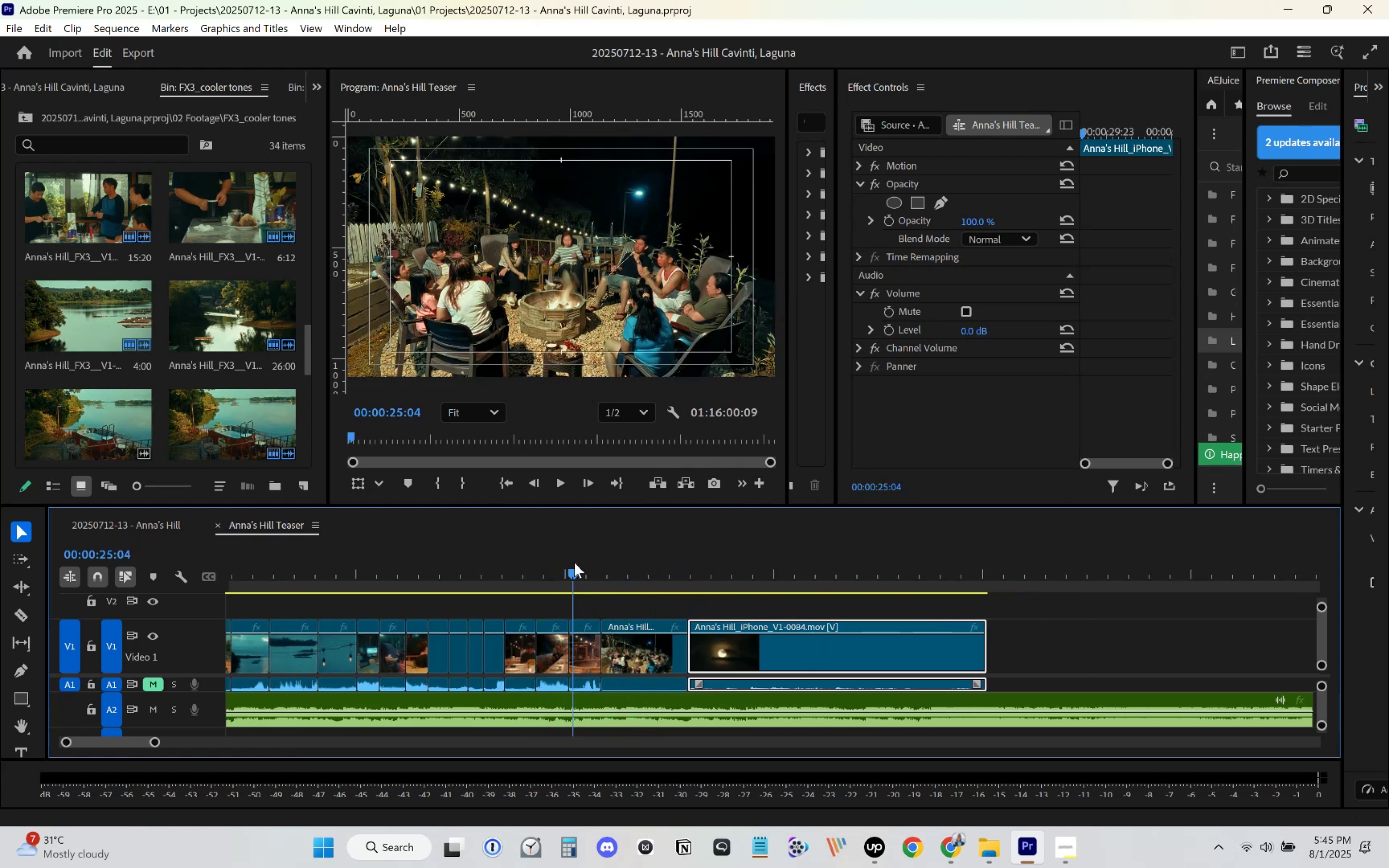 
key(Space)
 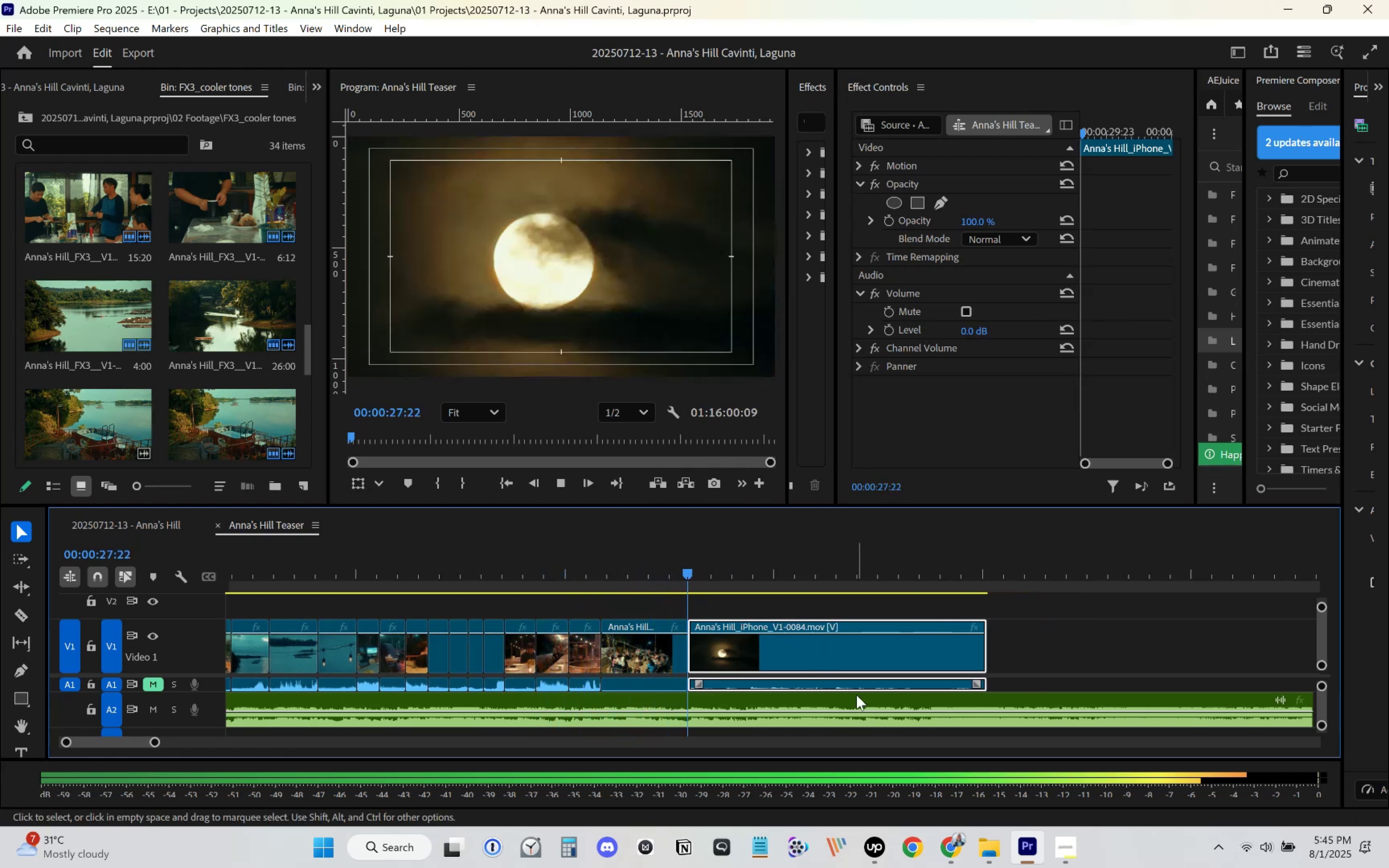 
left_click([583, 563])
 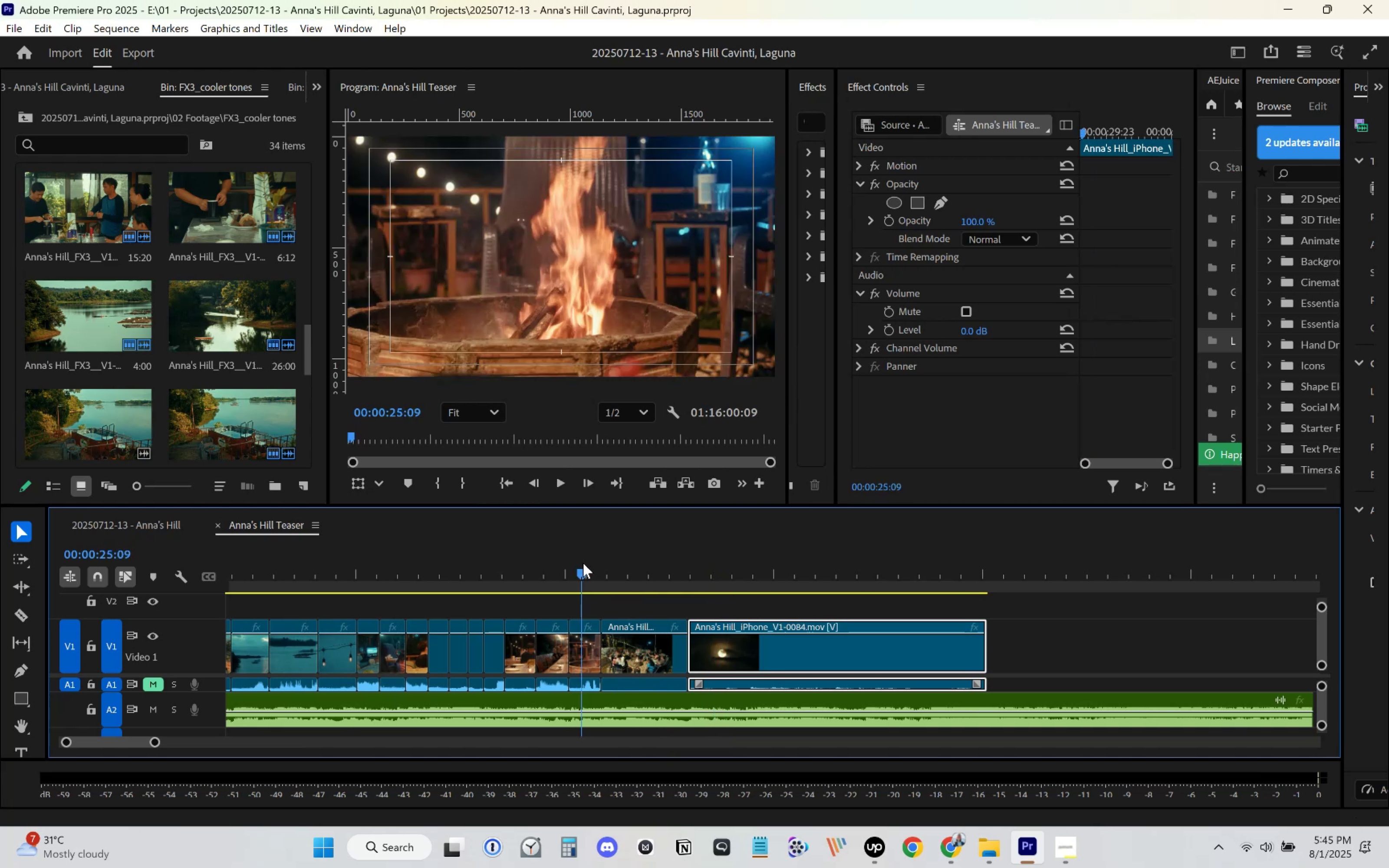 
key(Space)
 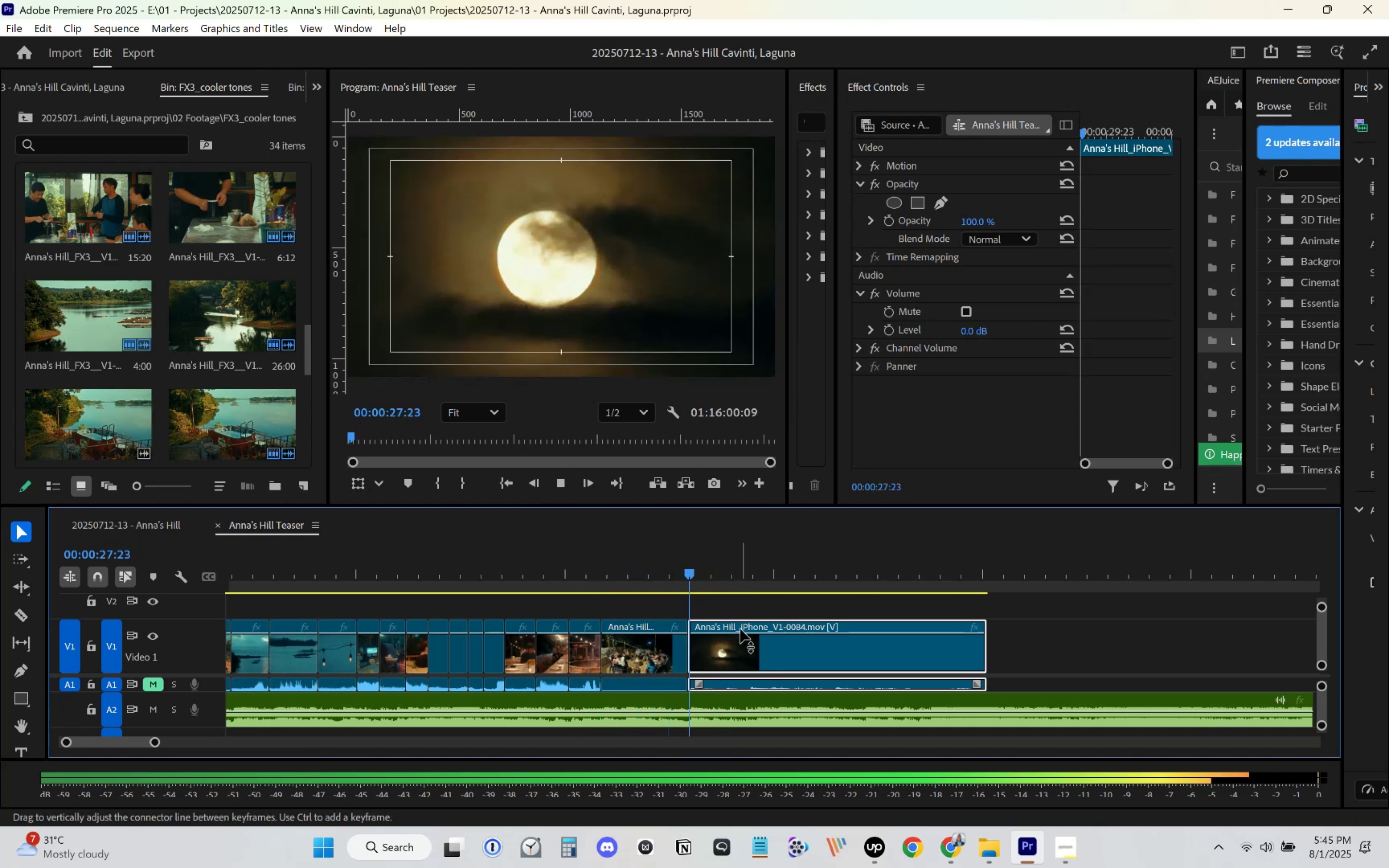 
key(Space)
 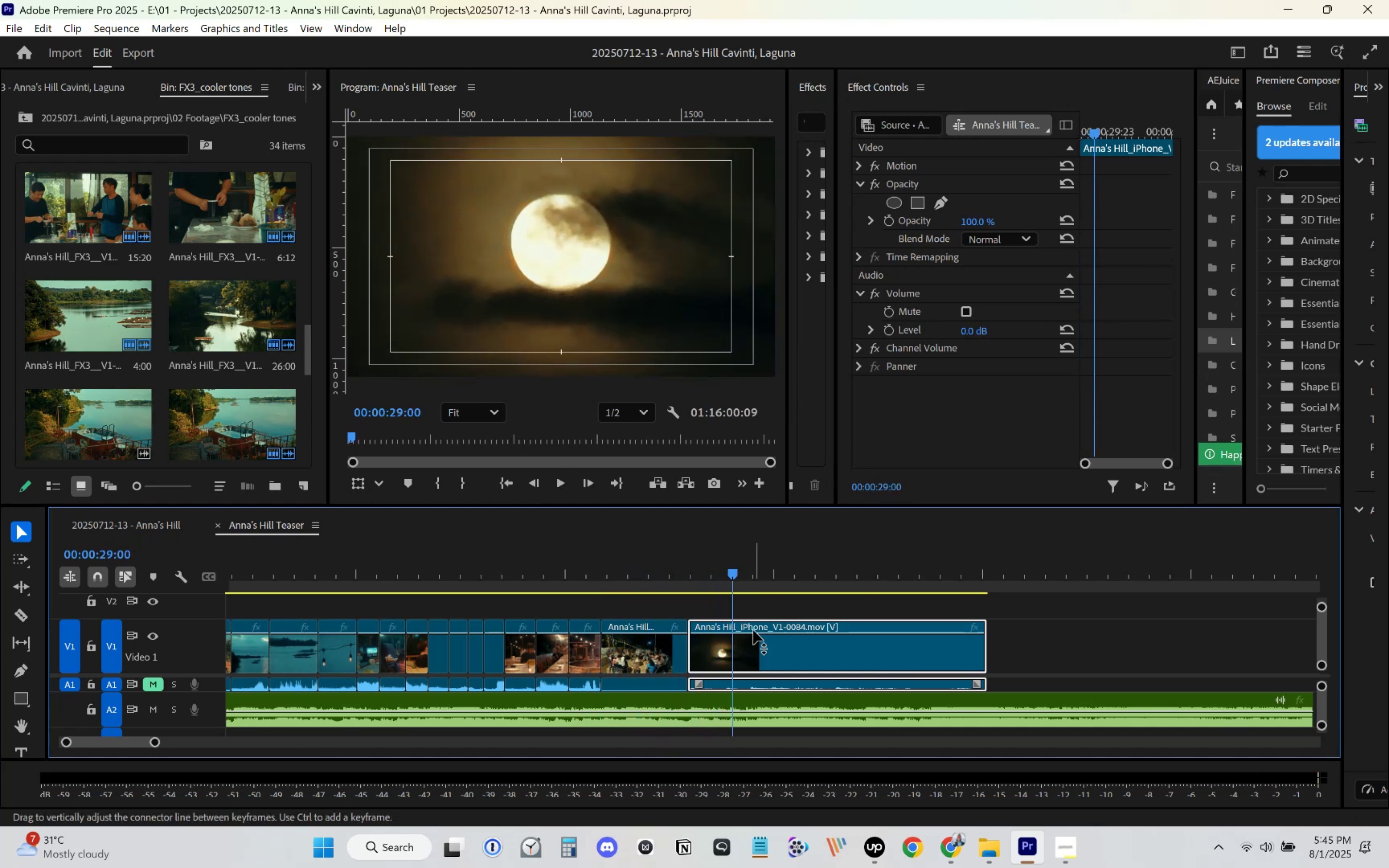 
key(Space)
 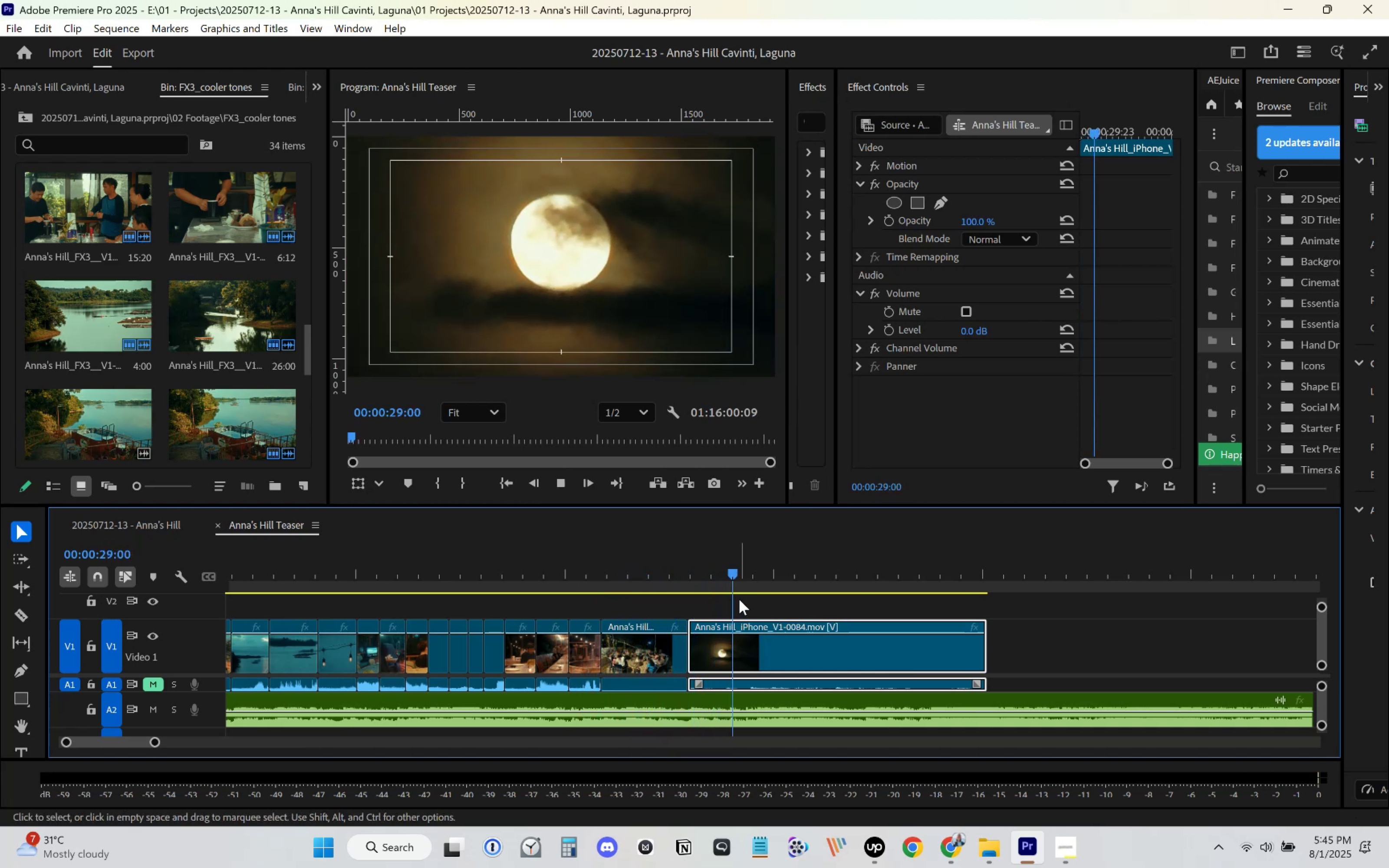 
key(Space)
 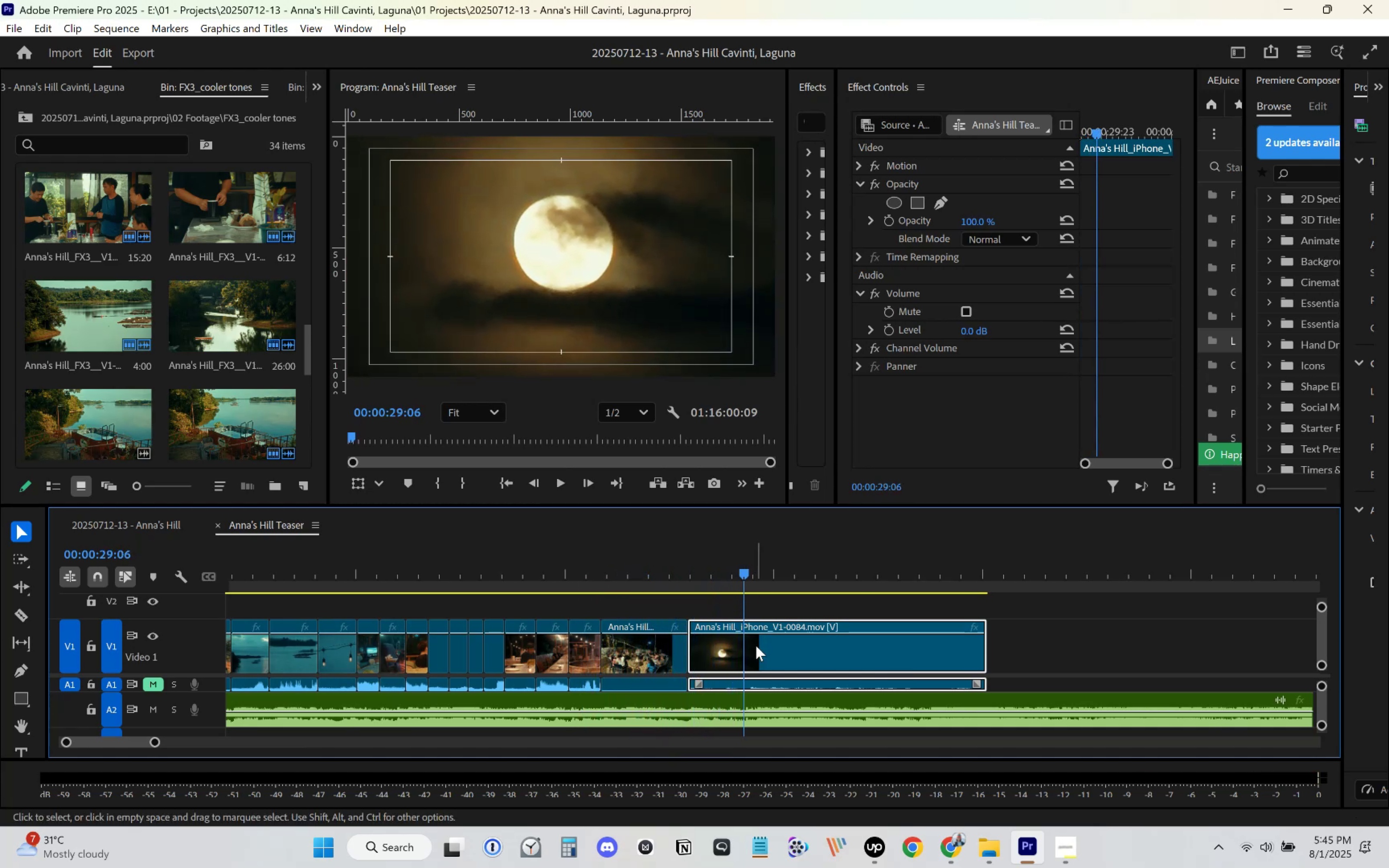 
right_click([756, 645])
 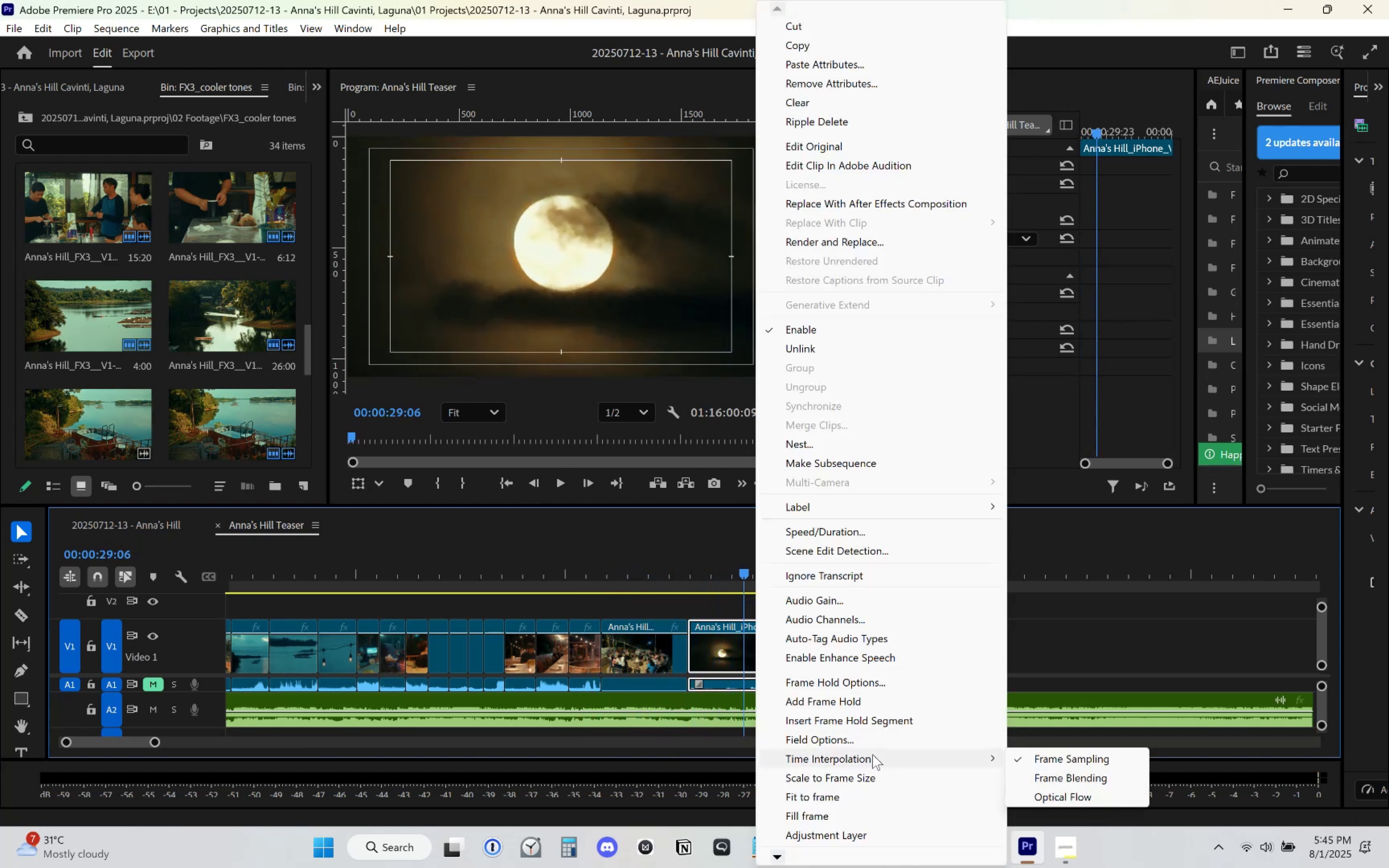 
left_click([855, 776])
 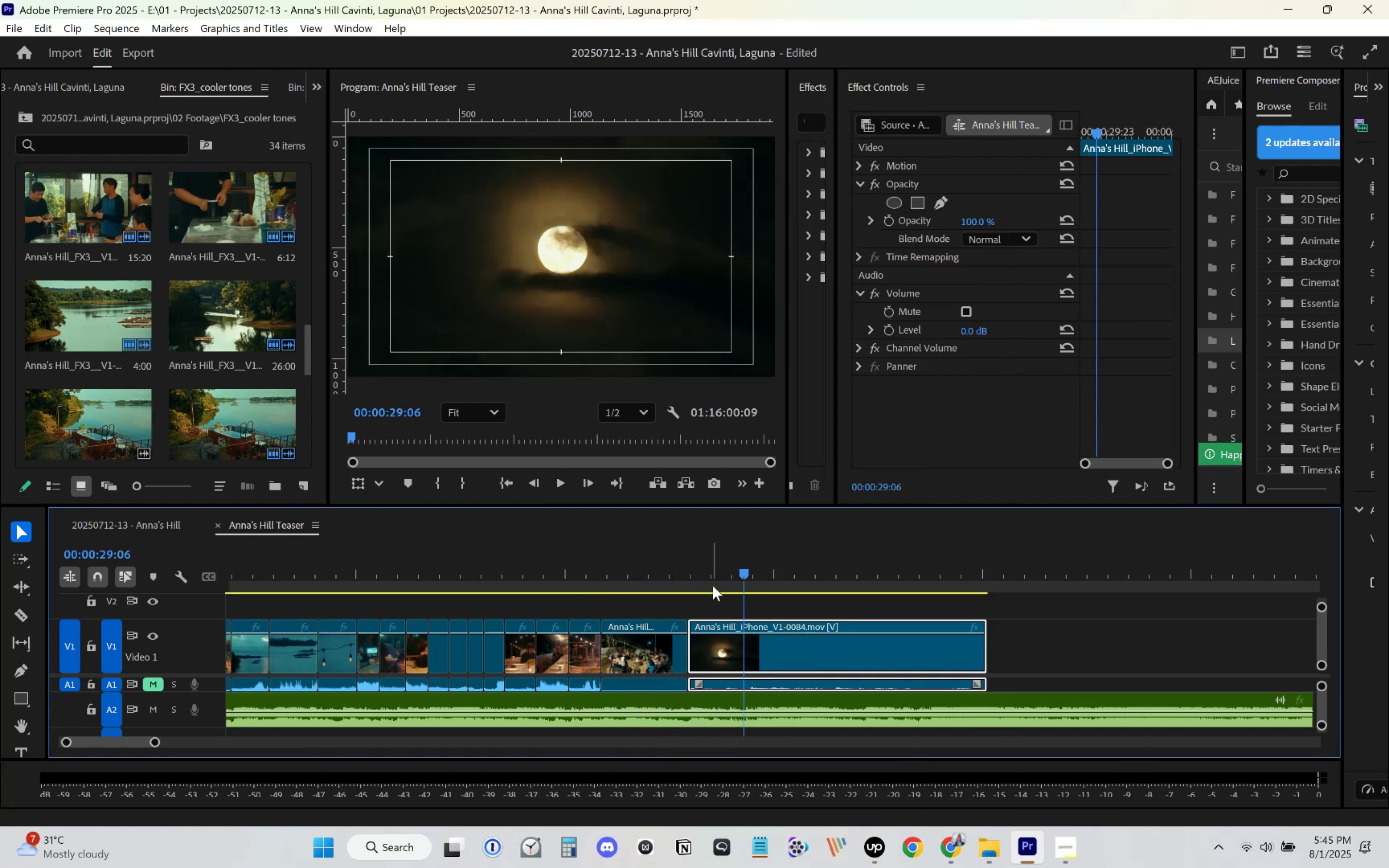 
left_click([673, 572])
 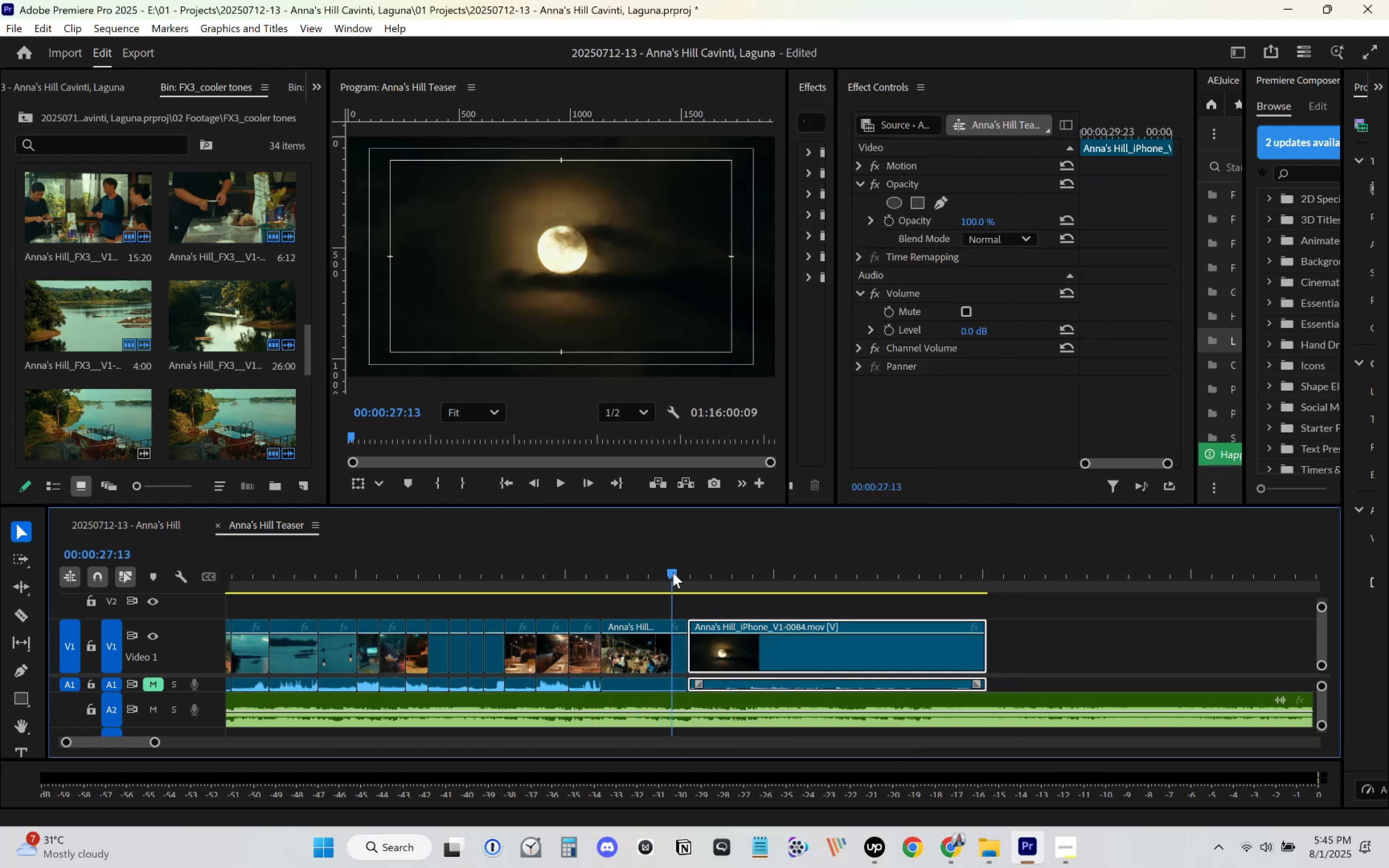 
key(Space)
 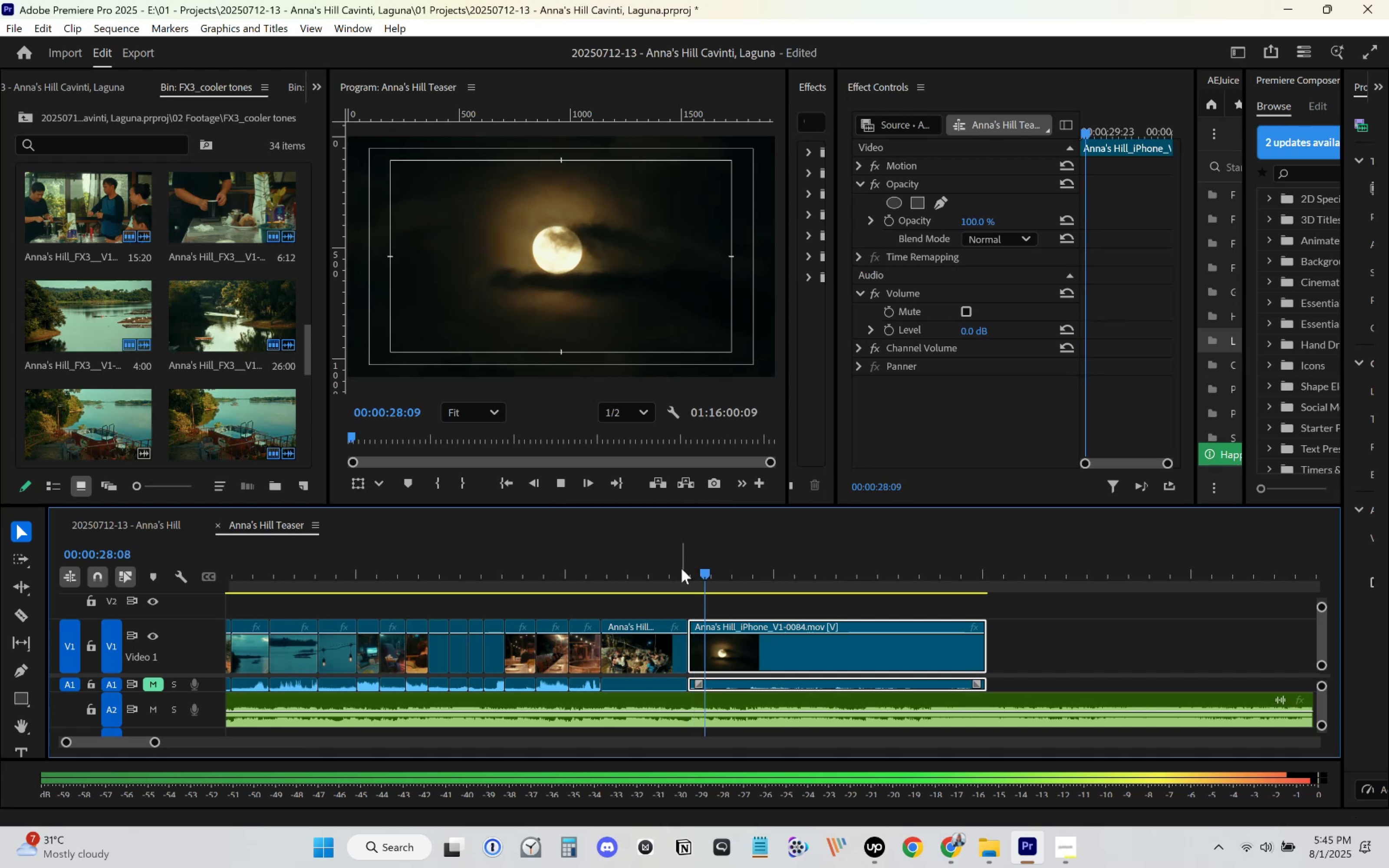 
key(Space)
 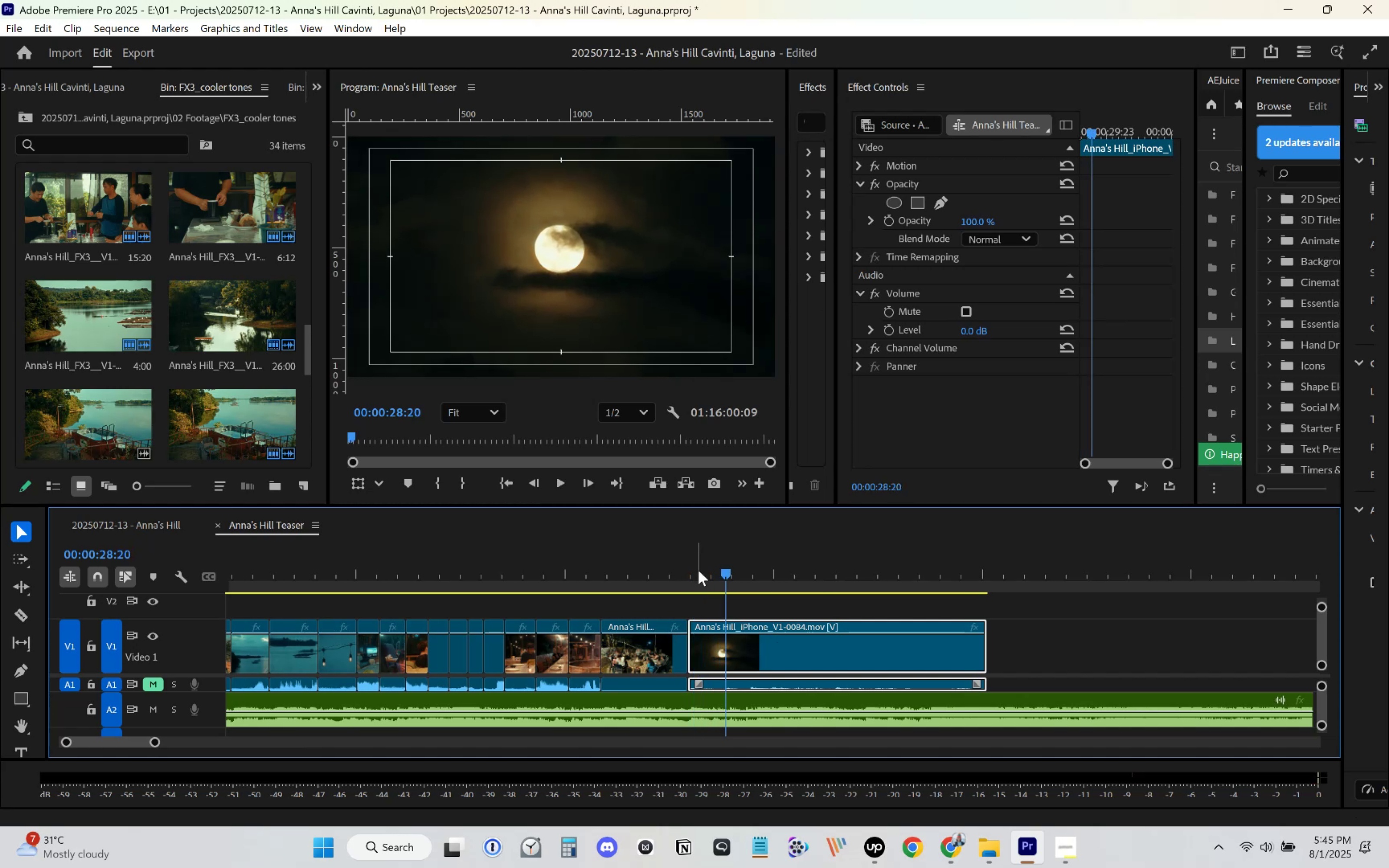 
left_click_drag(start_coordinate=[739, 578], to_coordinate=[728, 605])
 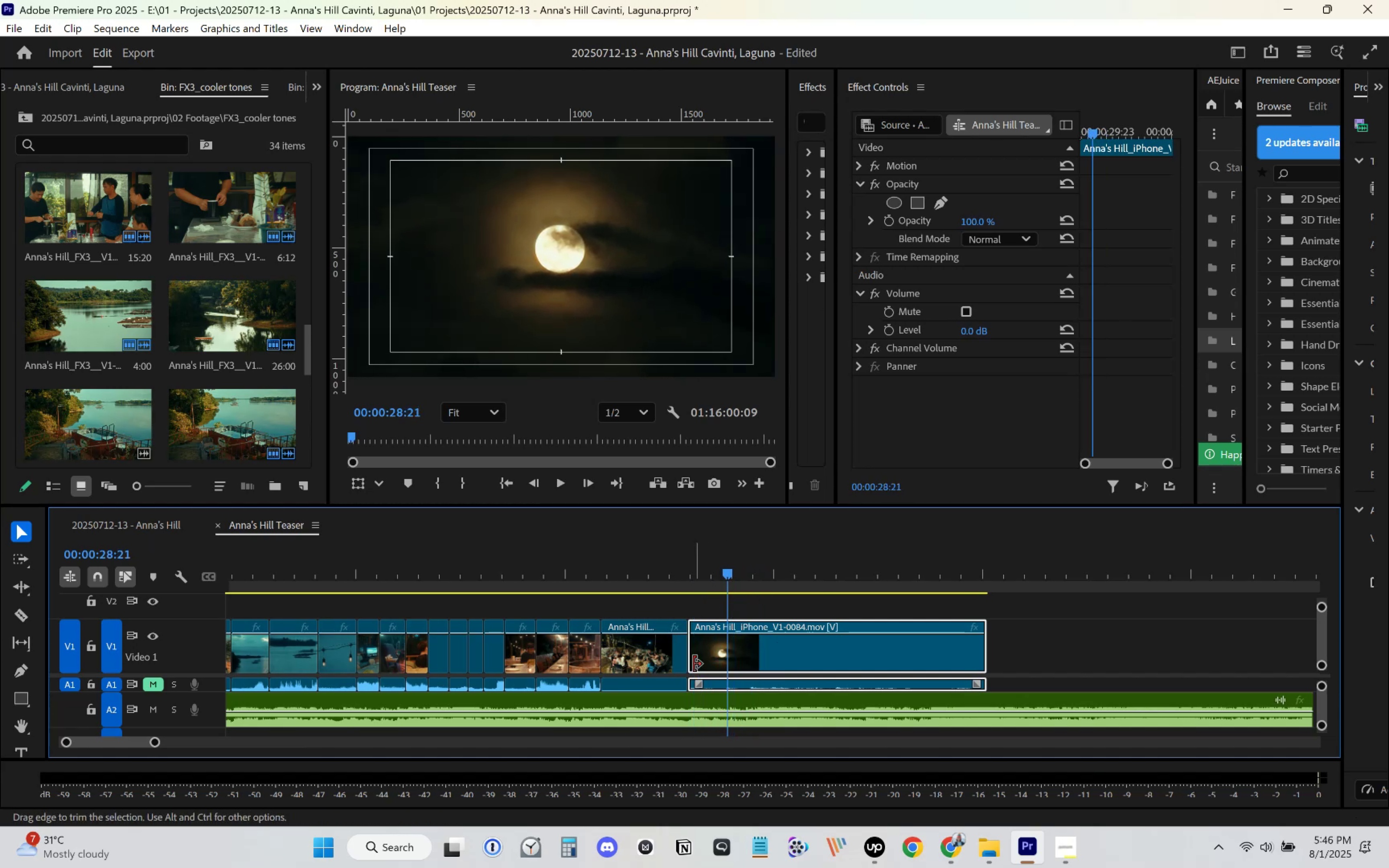 
left_click_drag(start_coordinate=[694, 665], to_coordinate=[727, 658])
 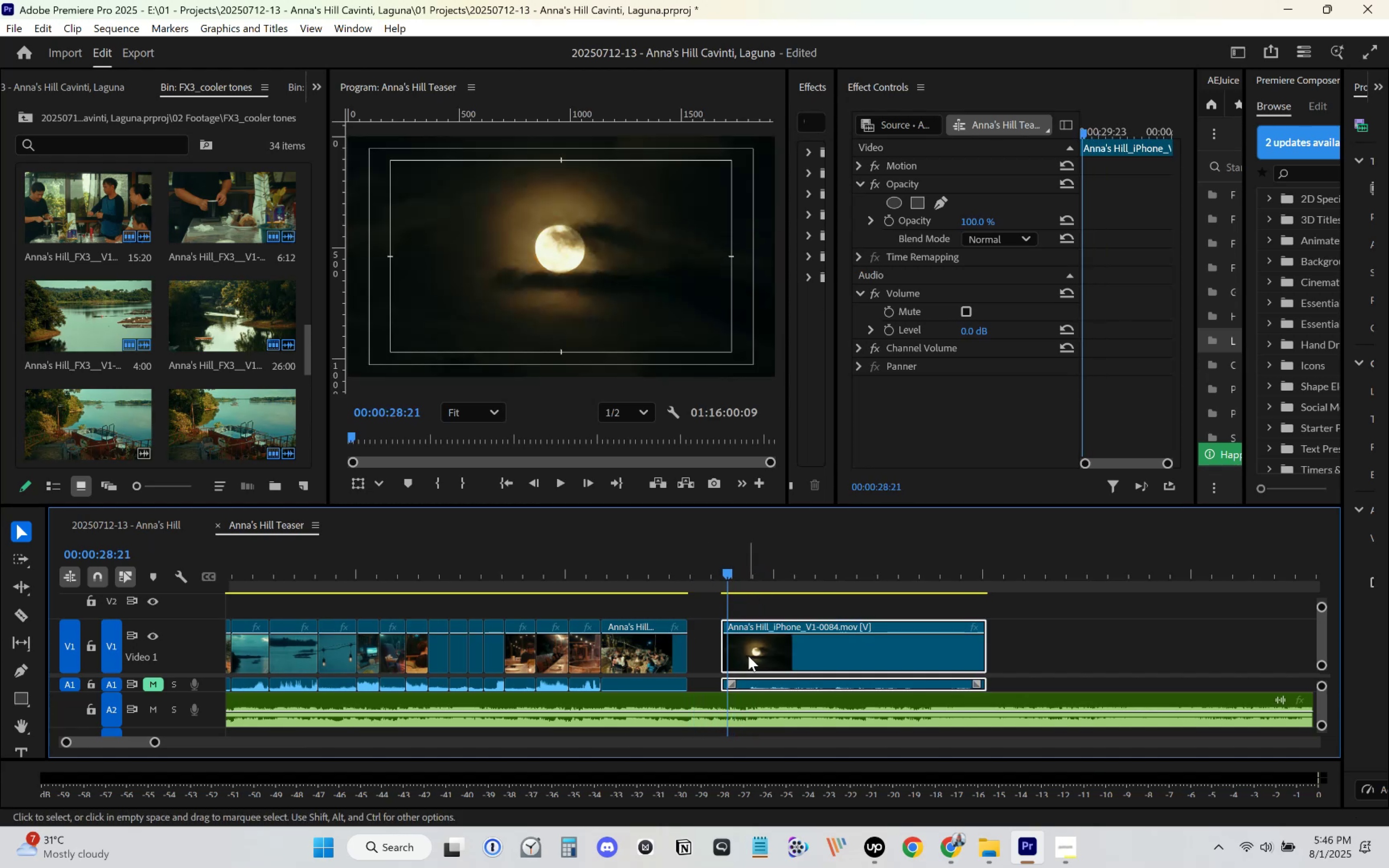 
left_click_drag(start_coordinate=[750, 655], to_coordinate=[713, 656])
 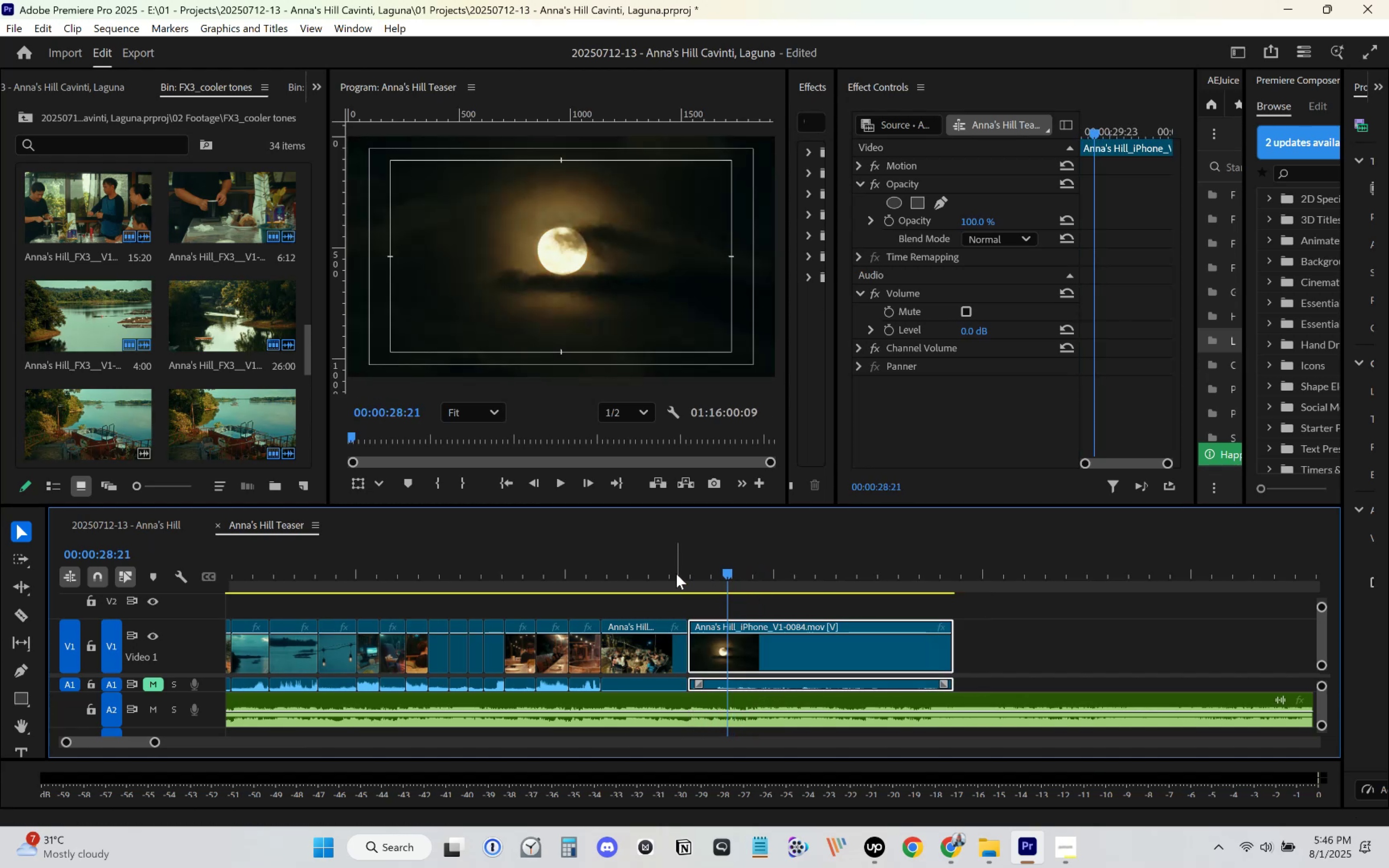 
left_click([674, 569])
 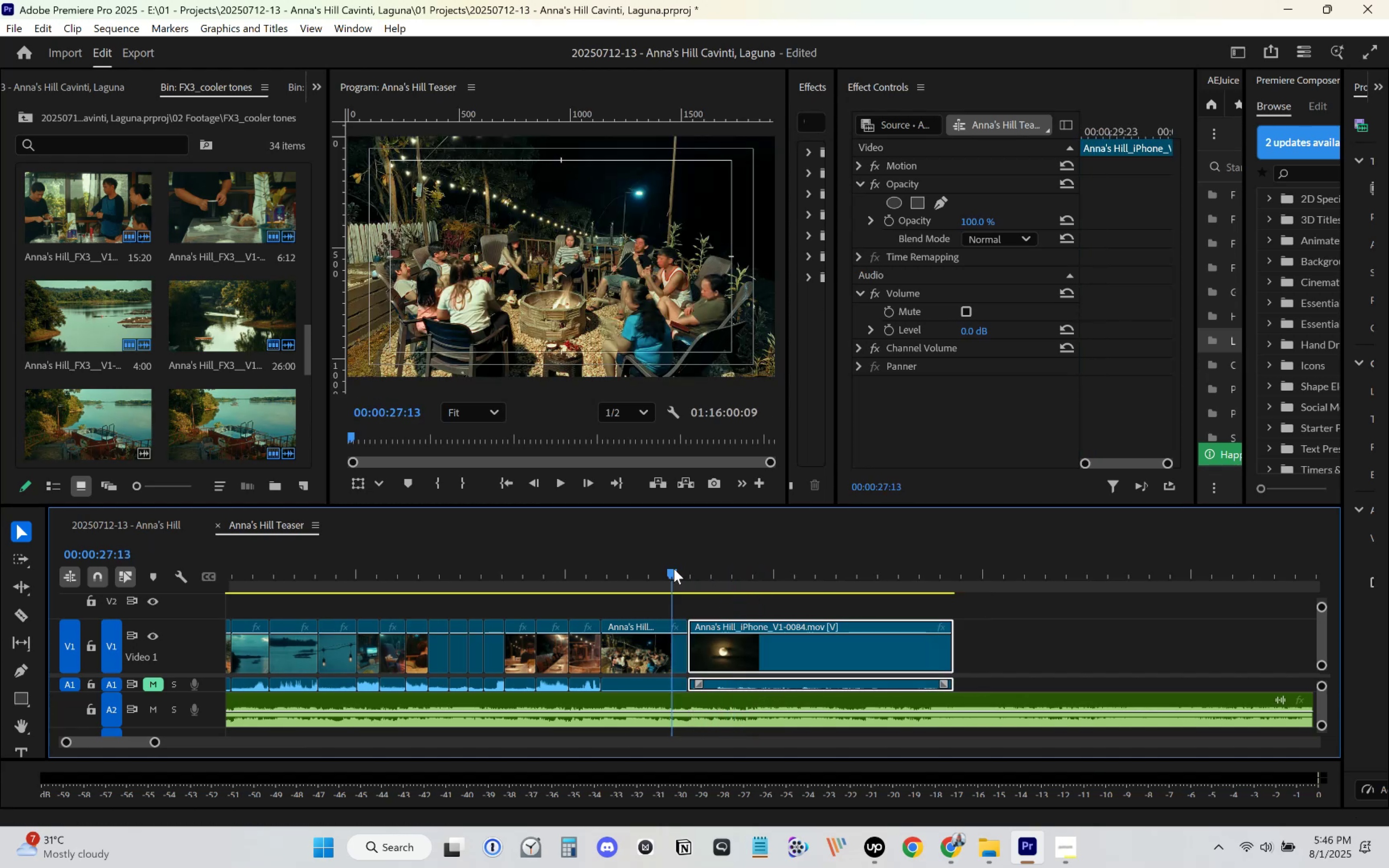 
key(Space)
 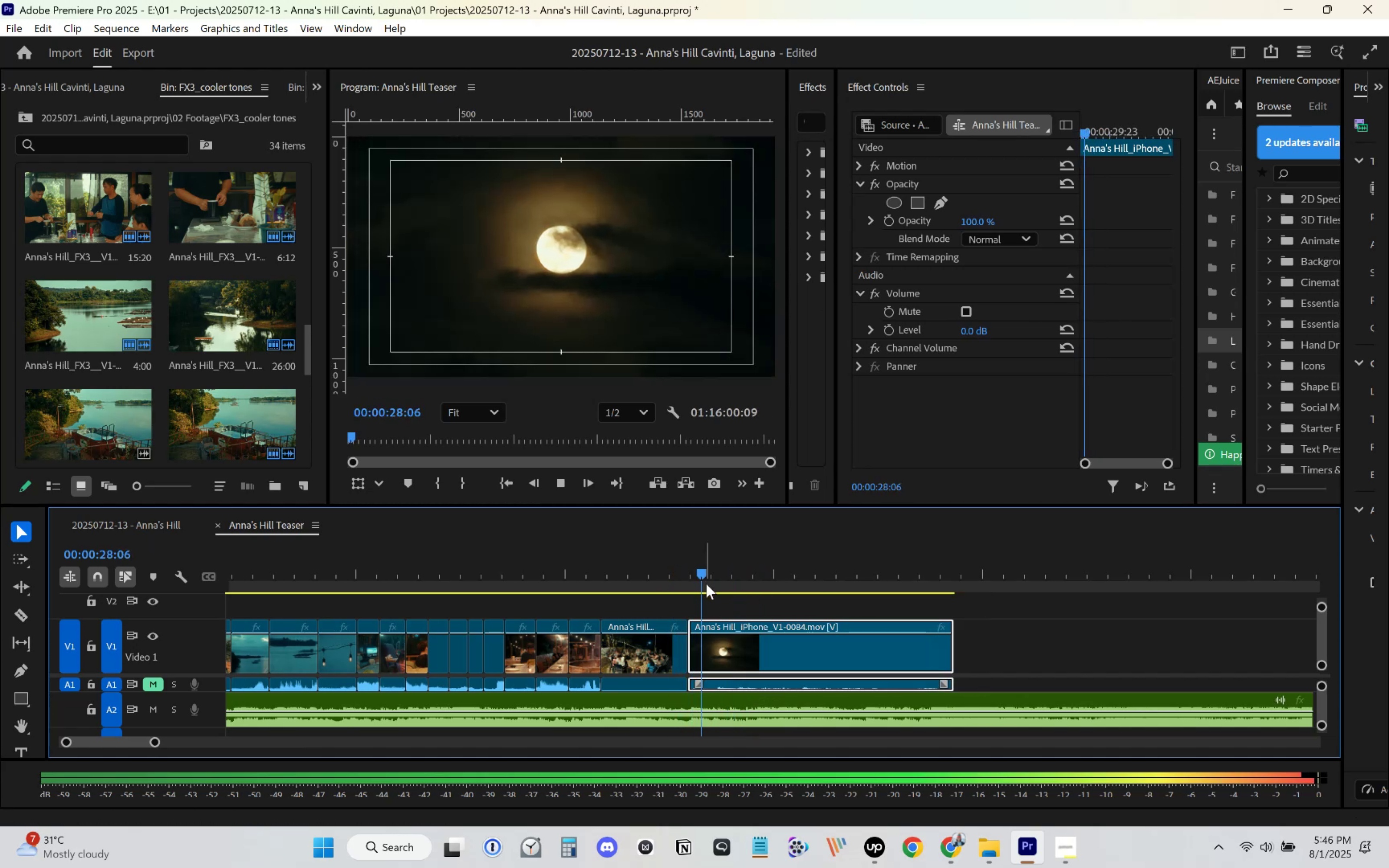 
key(Space)
 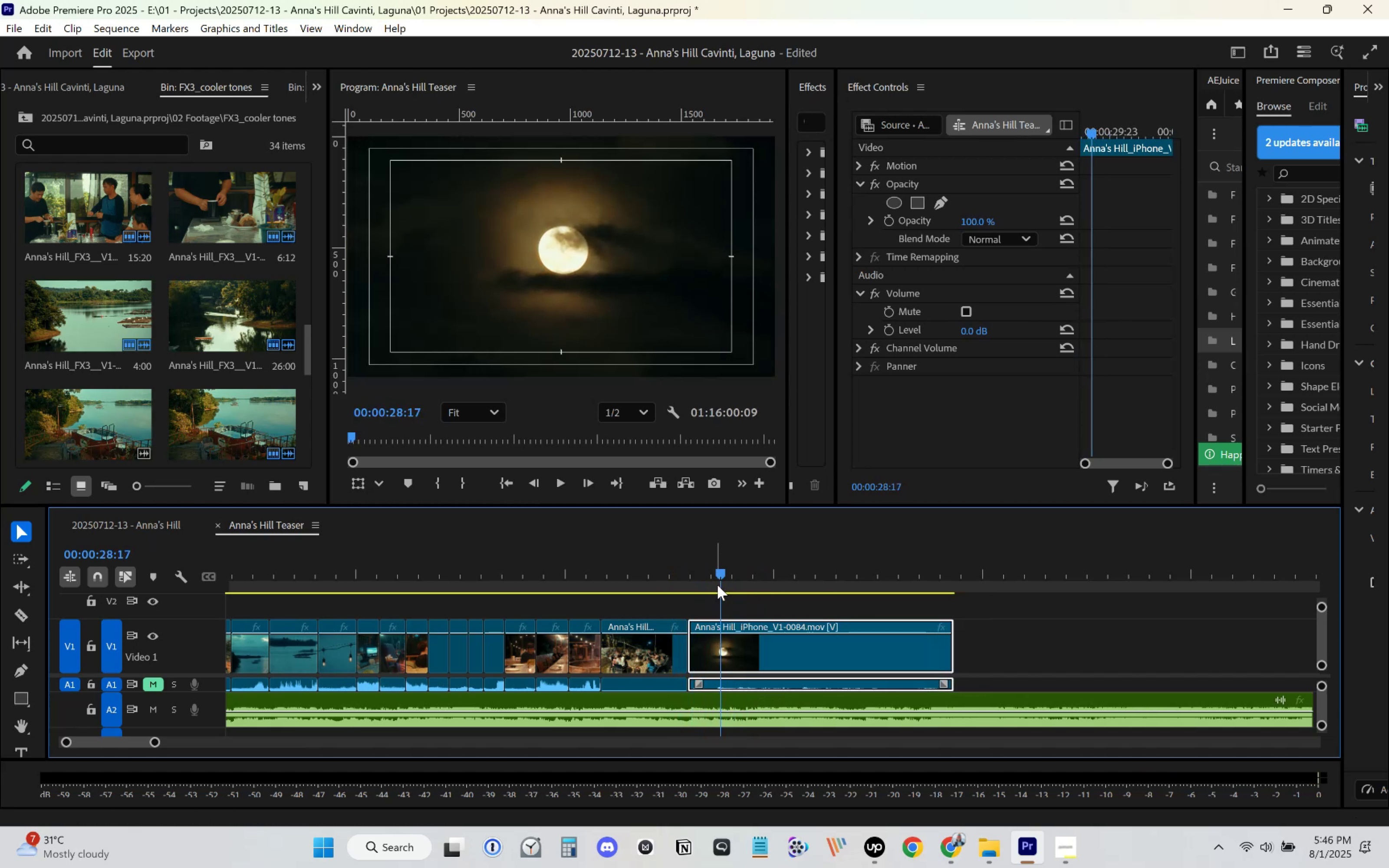 
key(Space)
 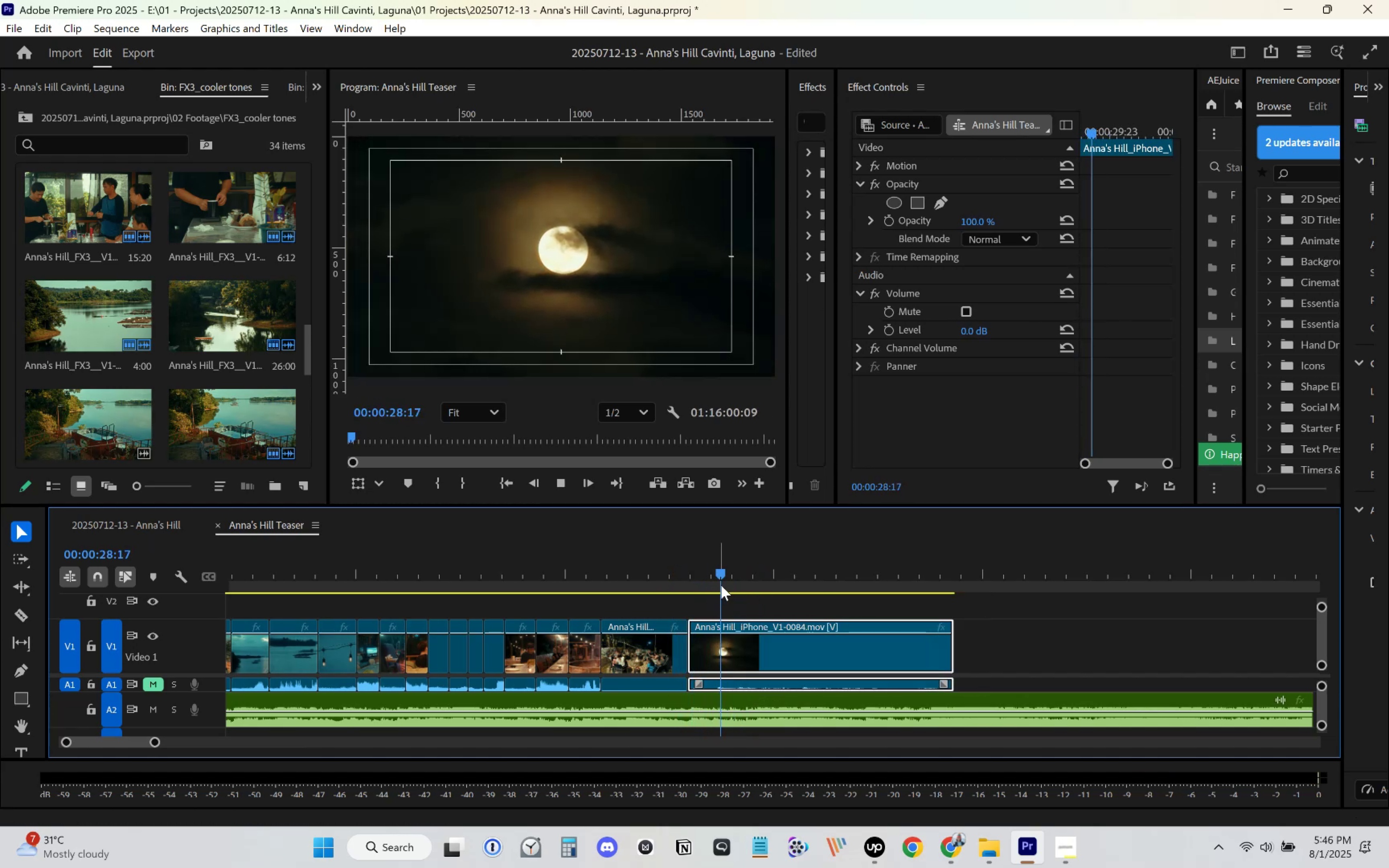 
key(Space)
 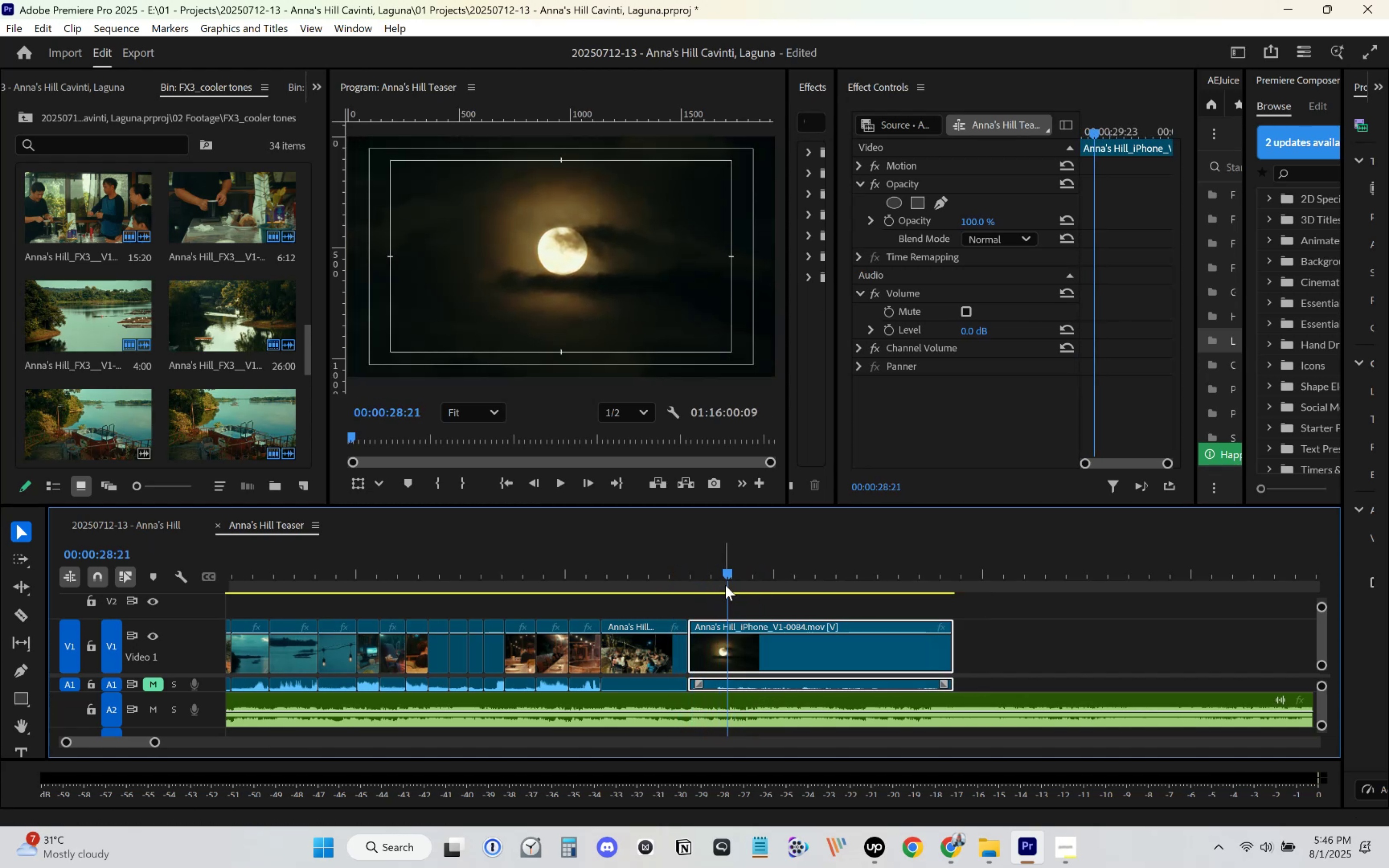 
key(C)
 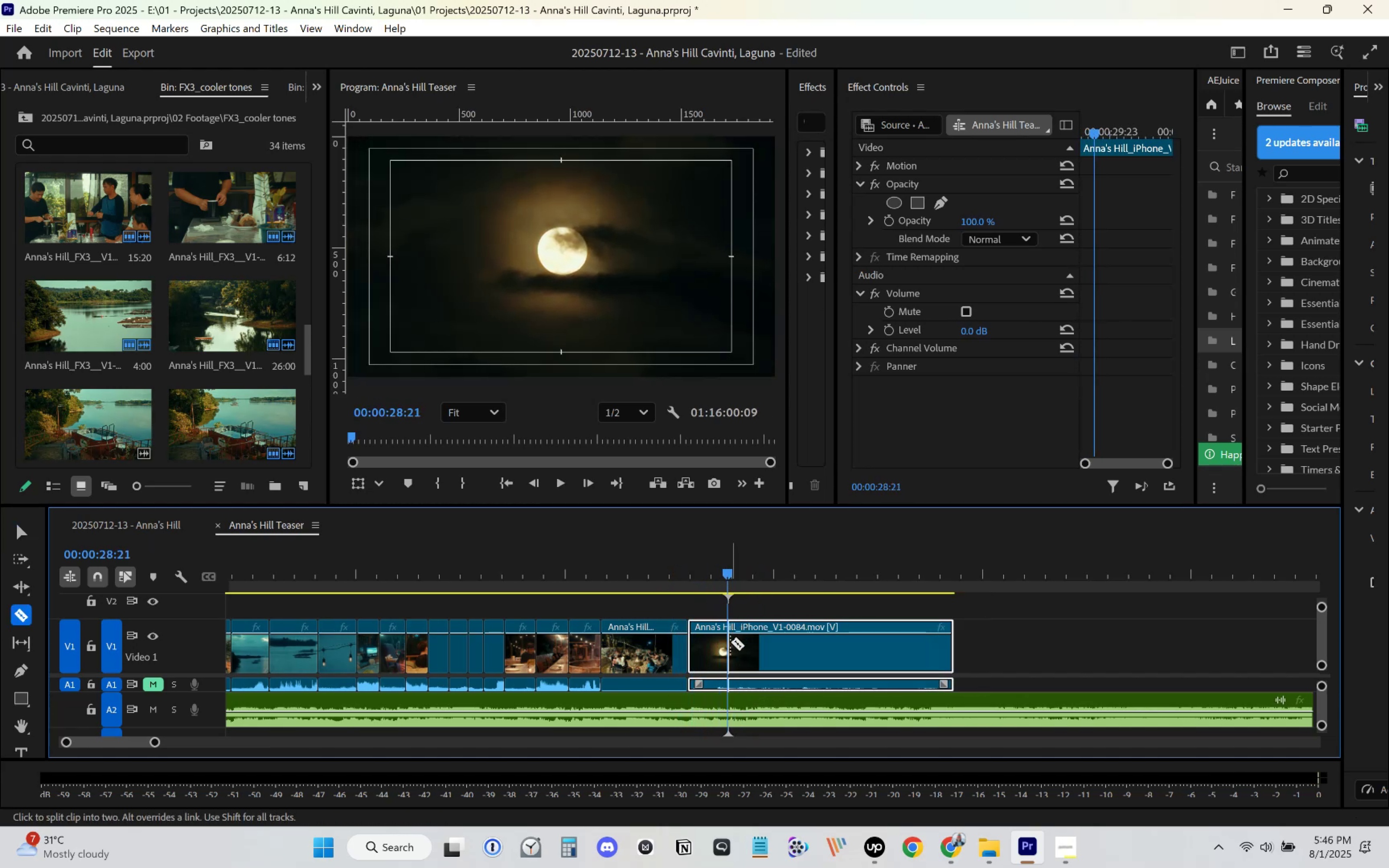 
left_click([730, 641])
 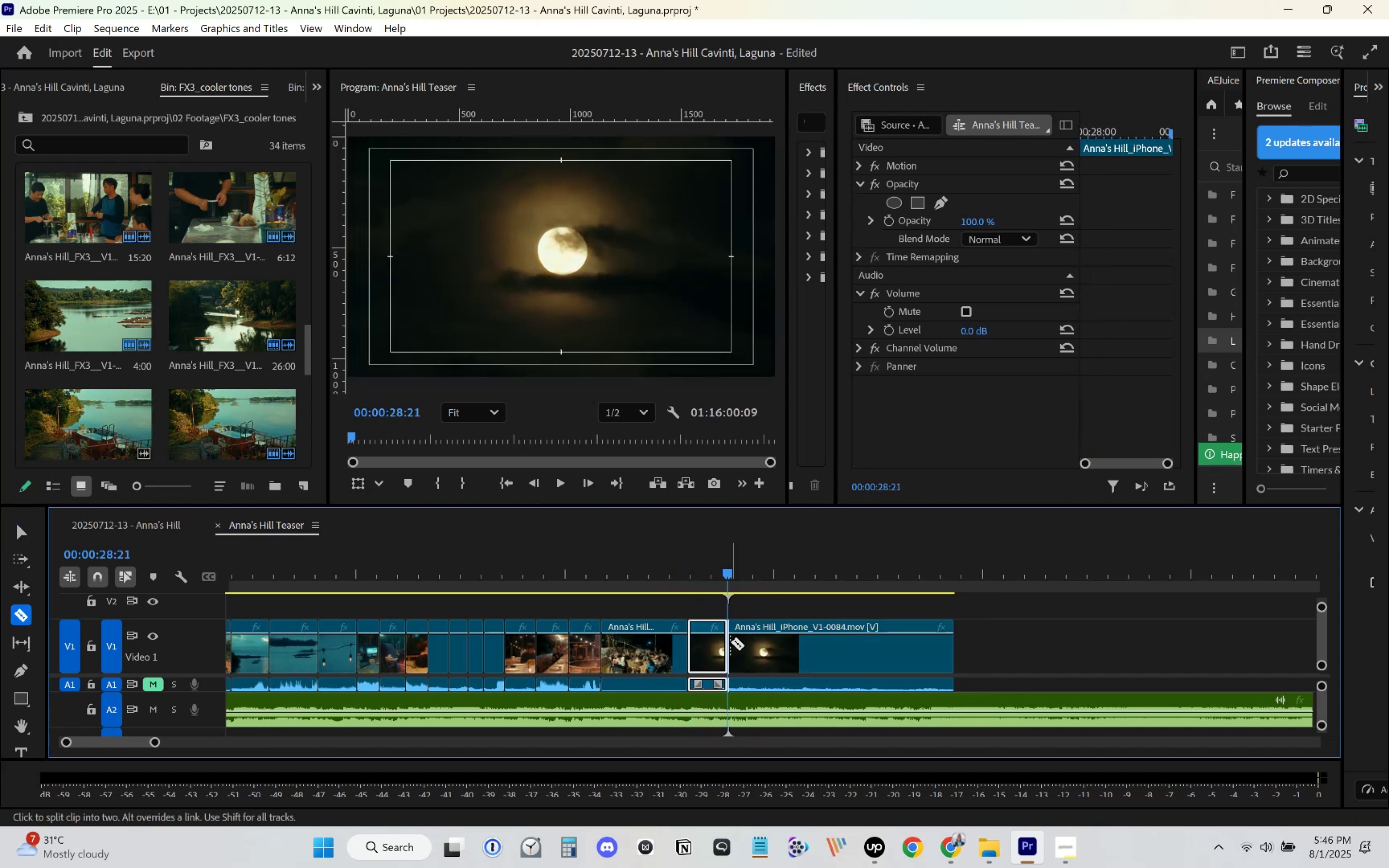 
key(V)
 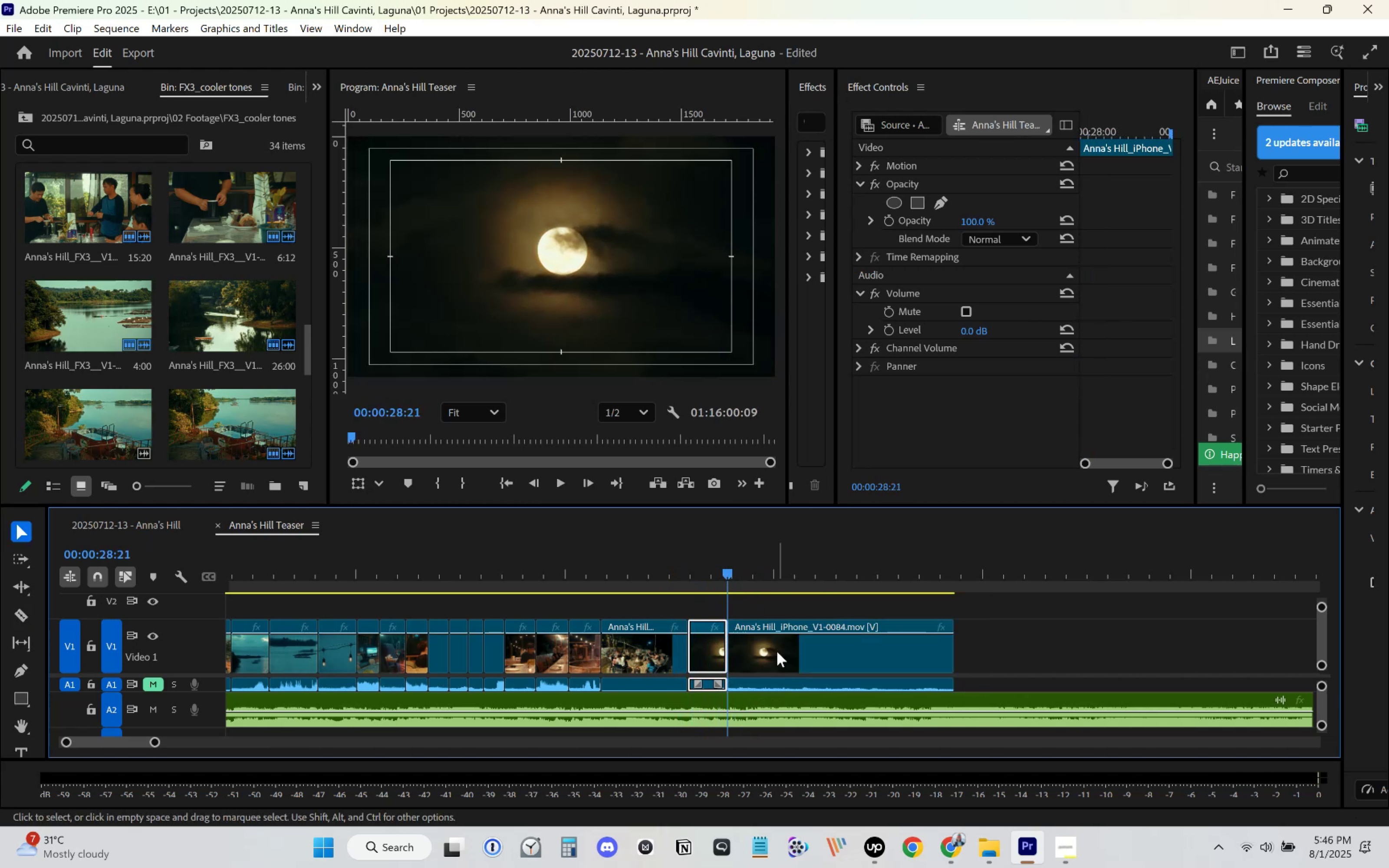 
double_click([780, 652])
 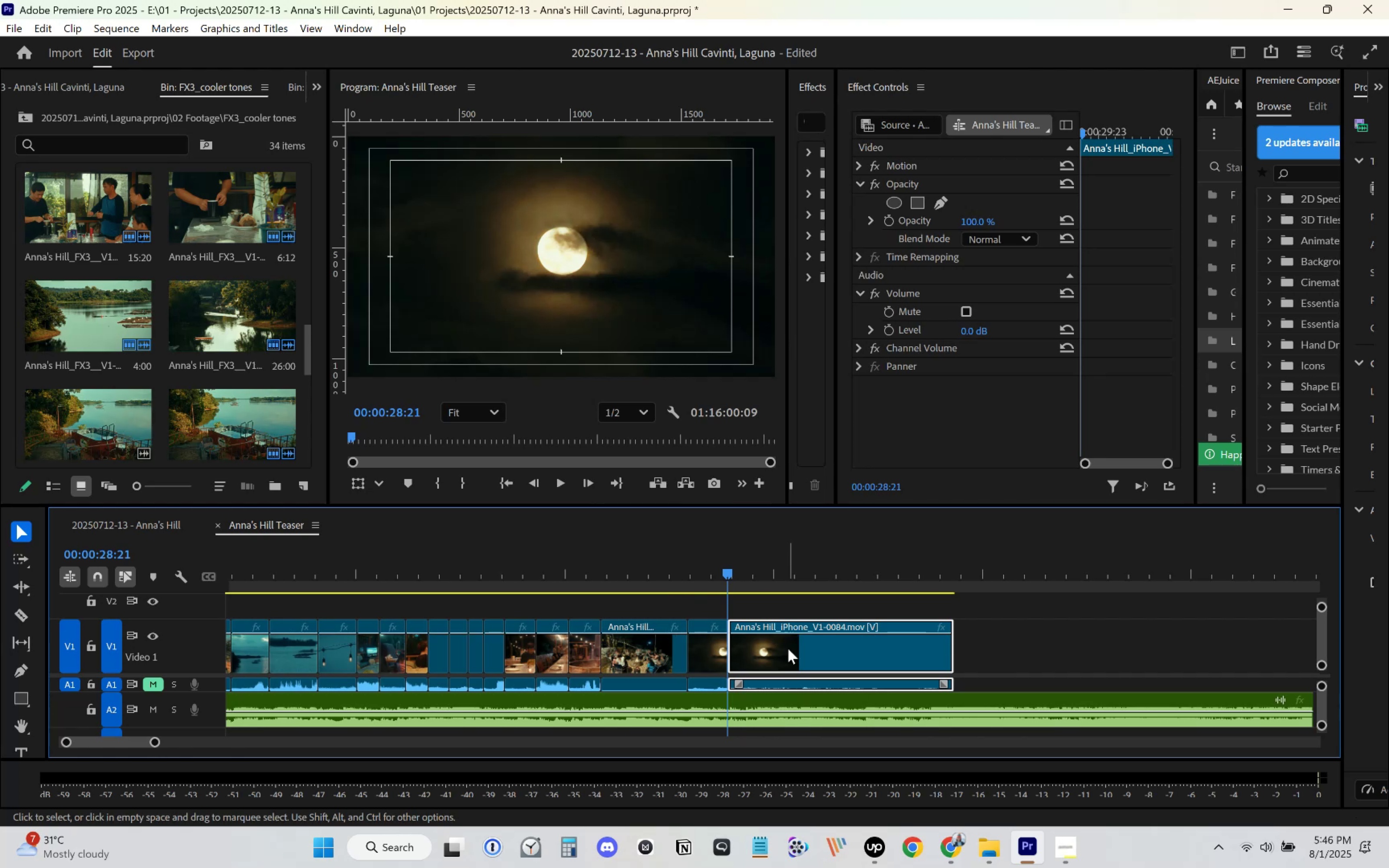 
key(Delete)
 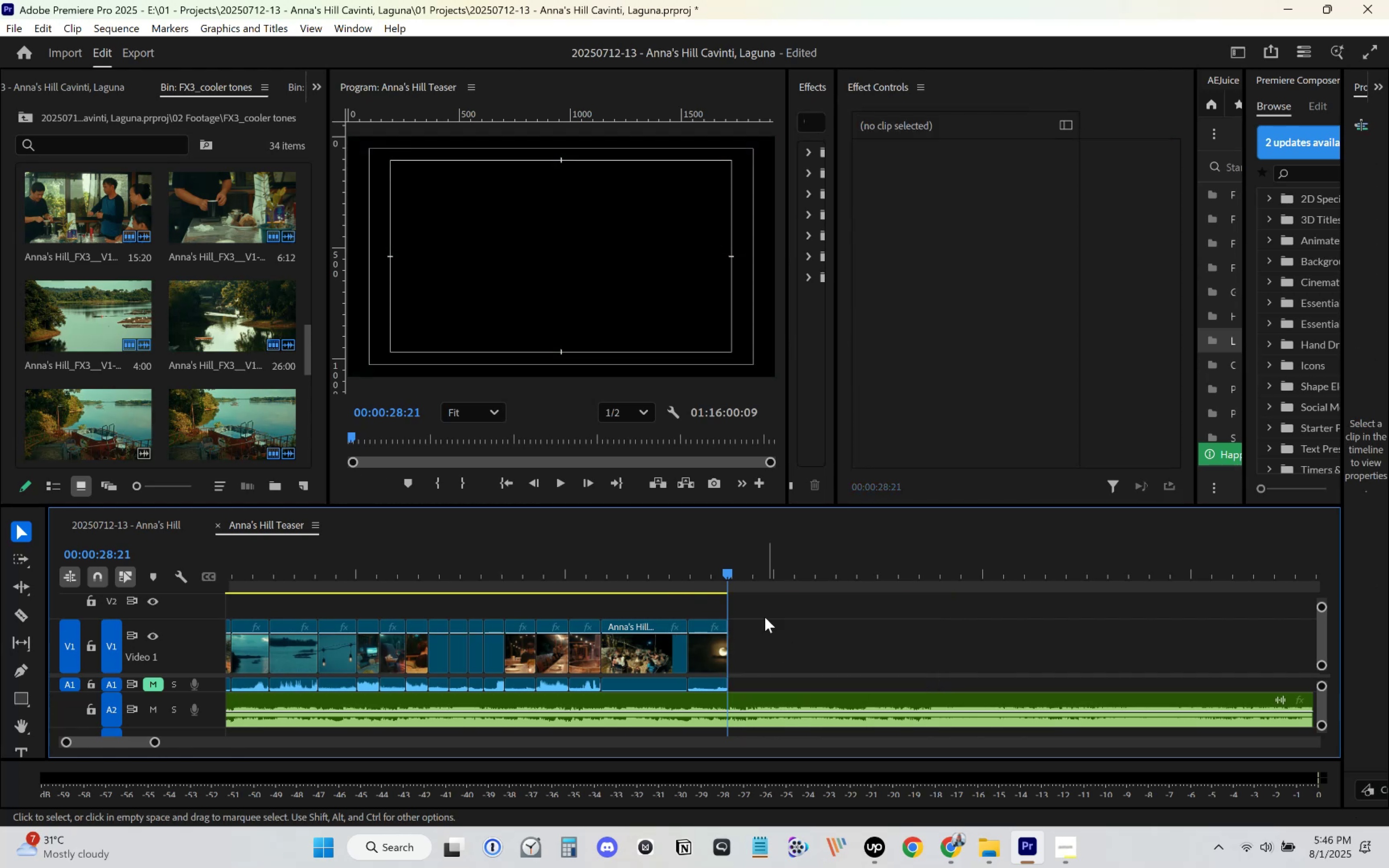 
left_click_drag(start_coordinate=[721, 569], to_coordinate=[712, 569])
 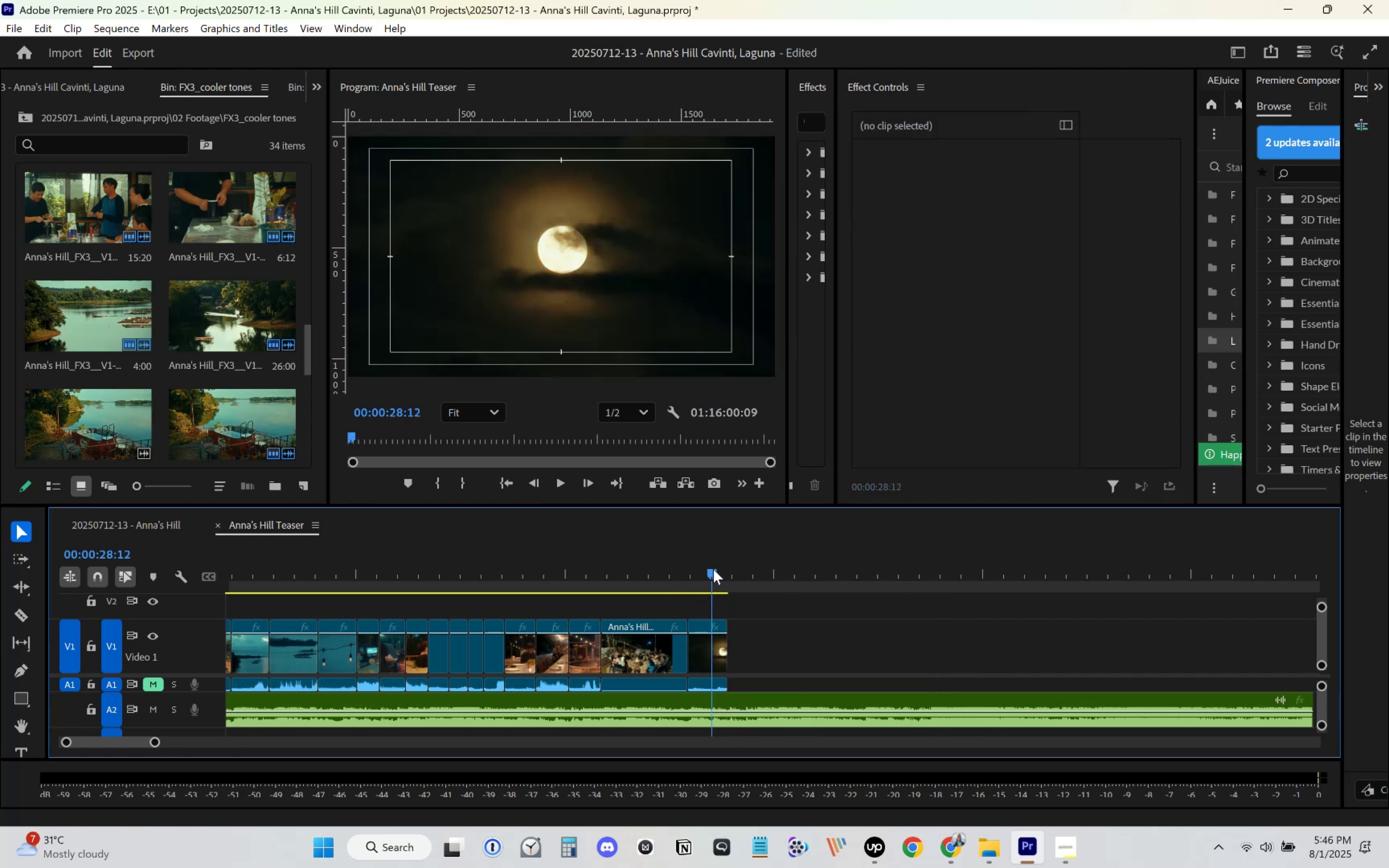 
key(Control+S)
 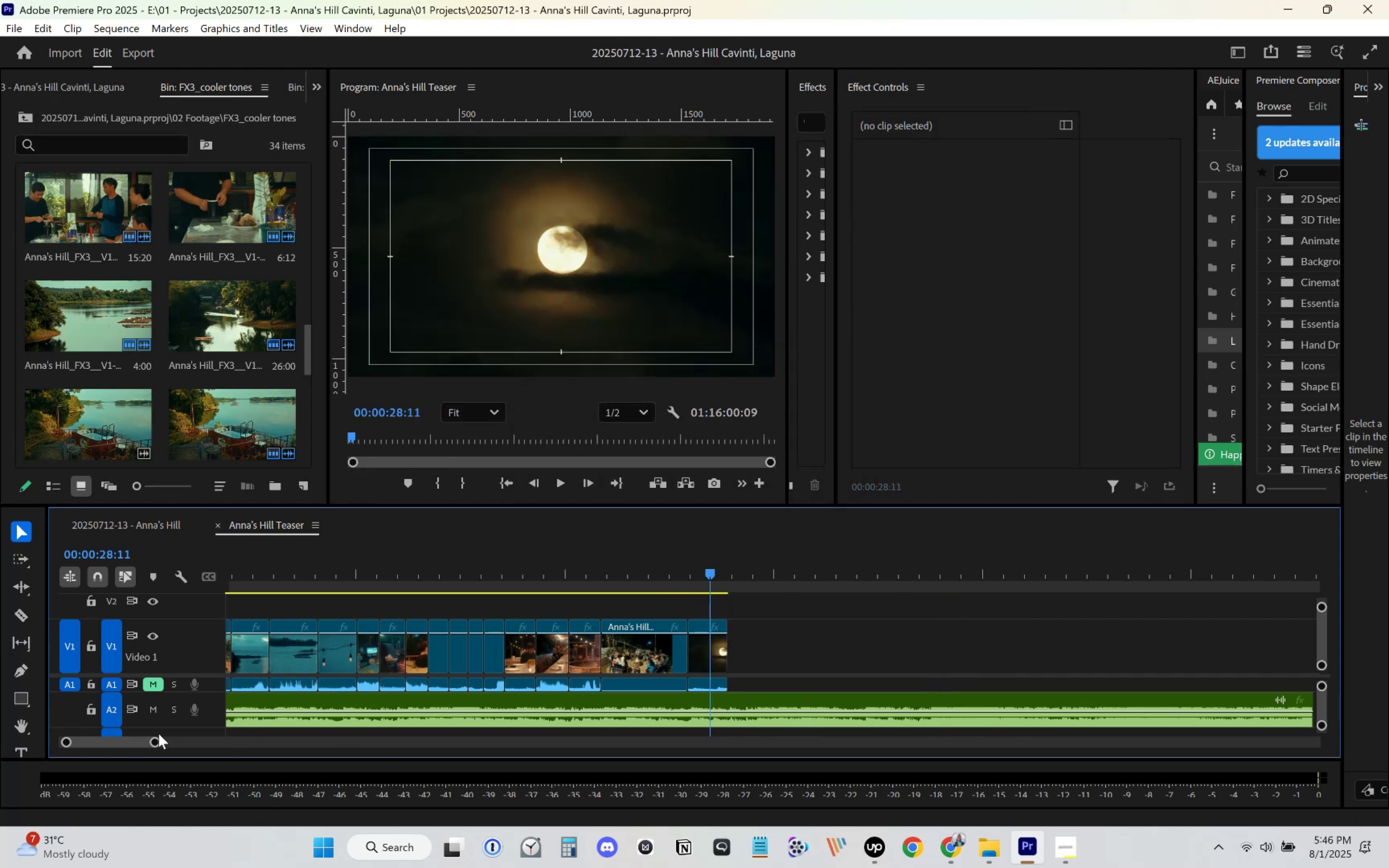 
left_click_drag(start_coordinate=[157, 742], to_coordinate=[281, 724])
 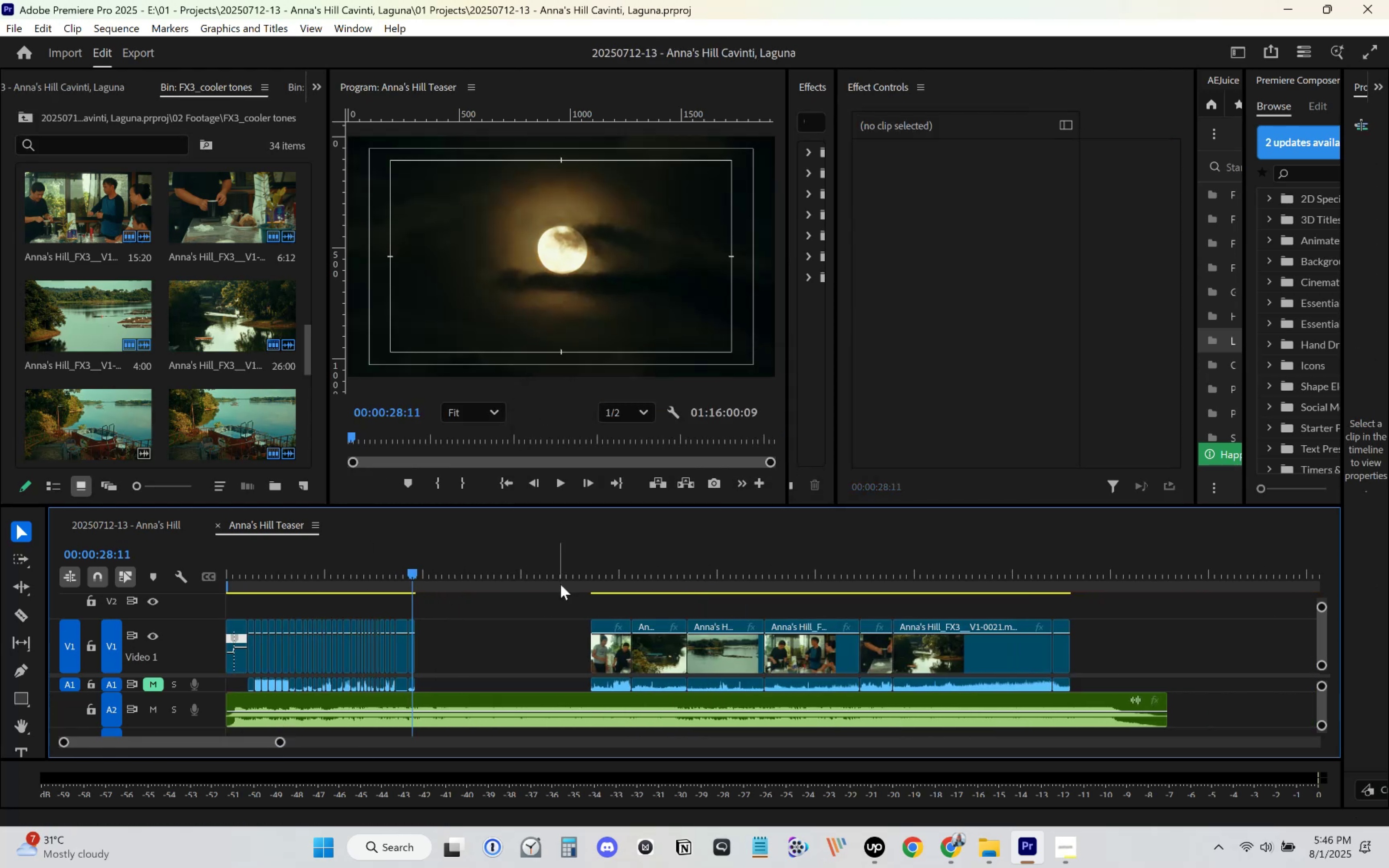 
left_click_drag(start_coordinate=[603, 575], to_coordinate=[706, 637])
 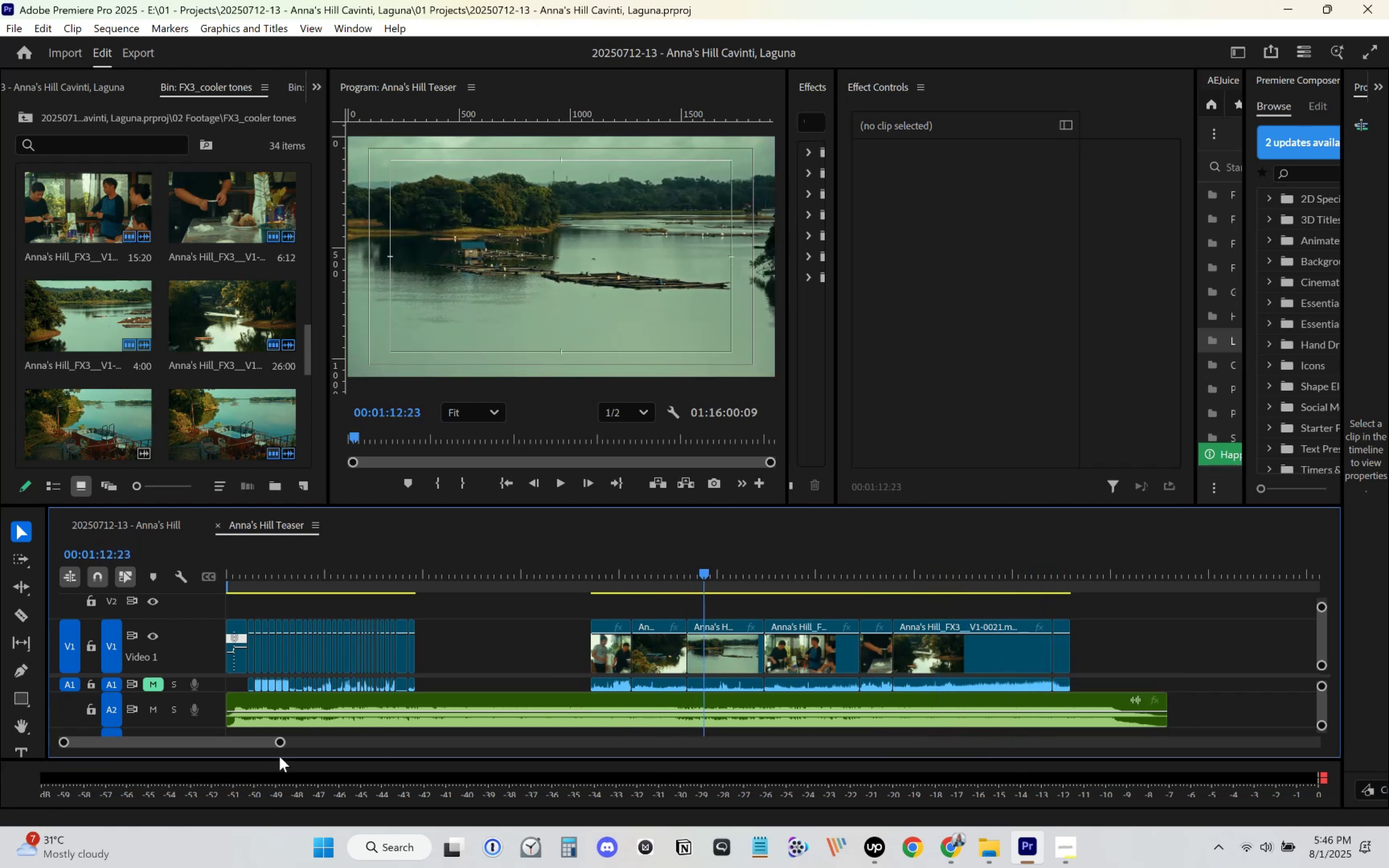 
left_click_drag(start_coordinate=[282, 743], to_coordinate=[405, 732])
 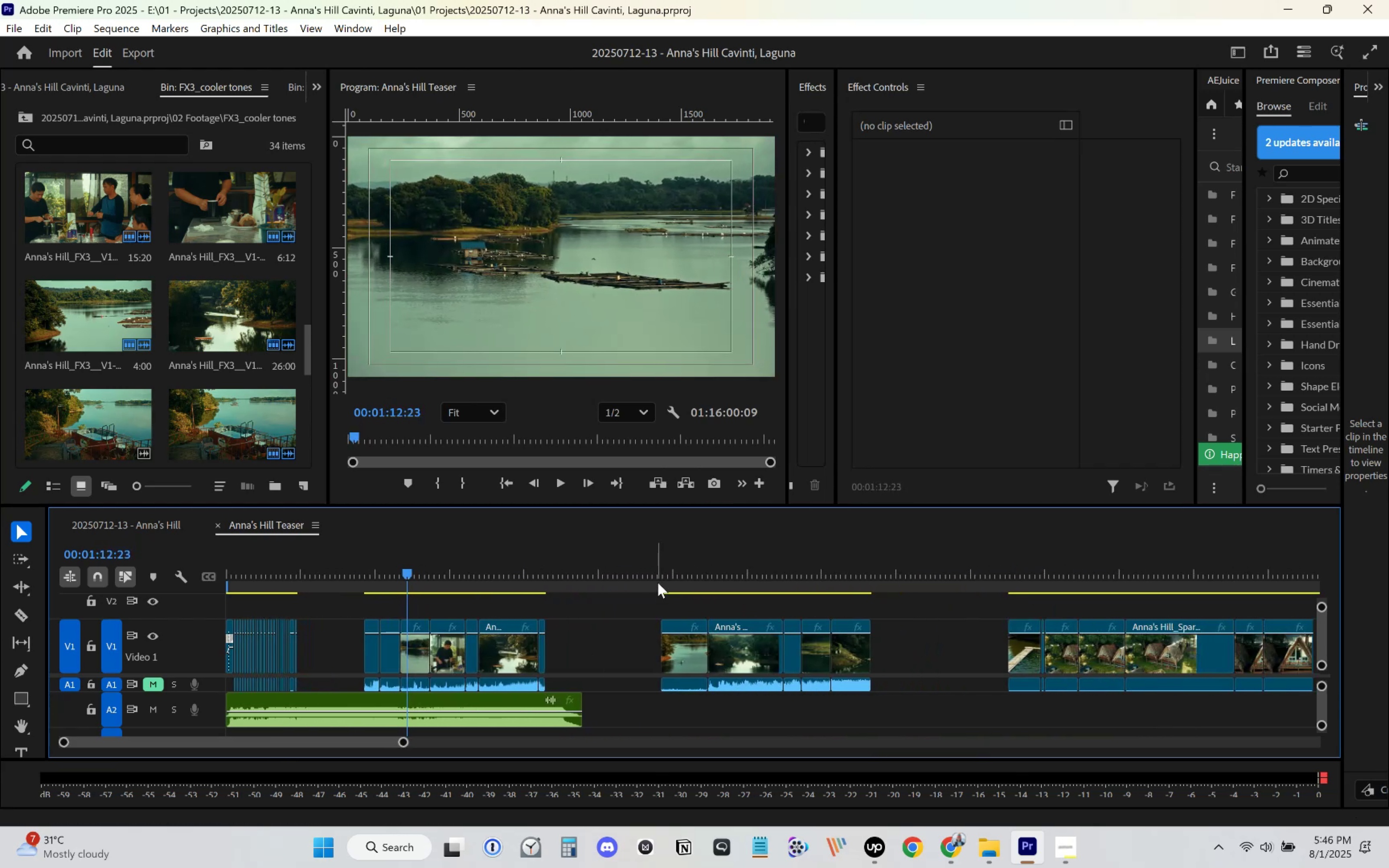 
left_click_drag(start_coordinate=[656, 551], to_coordinate=[773, 562])
 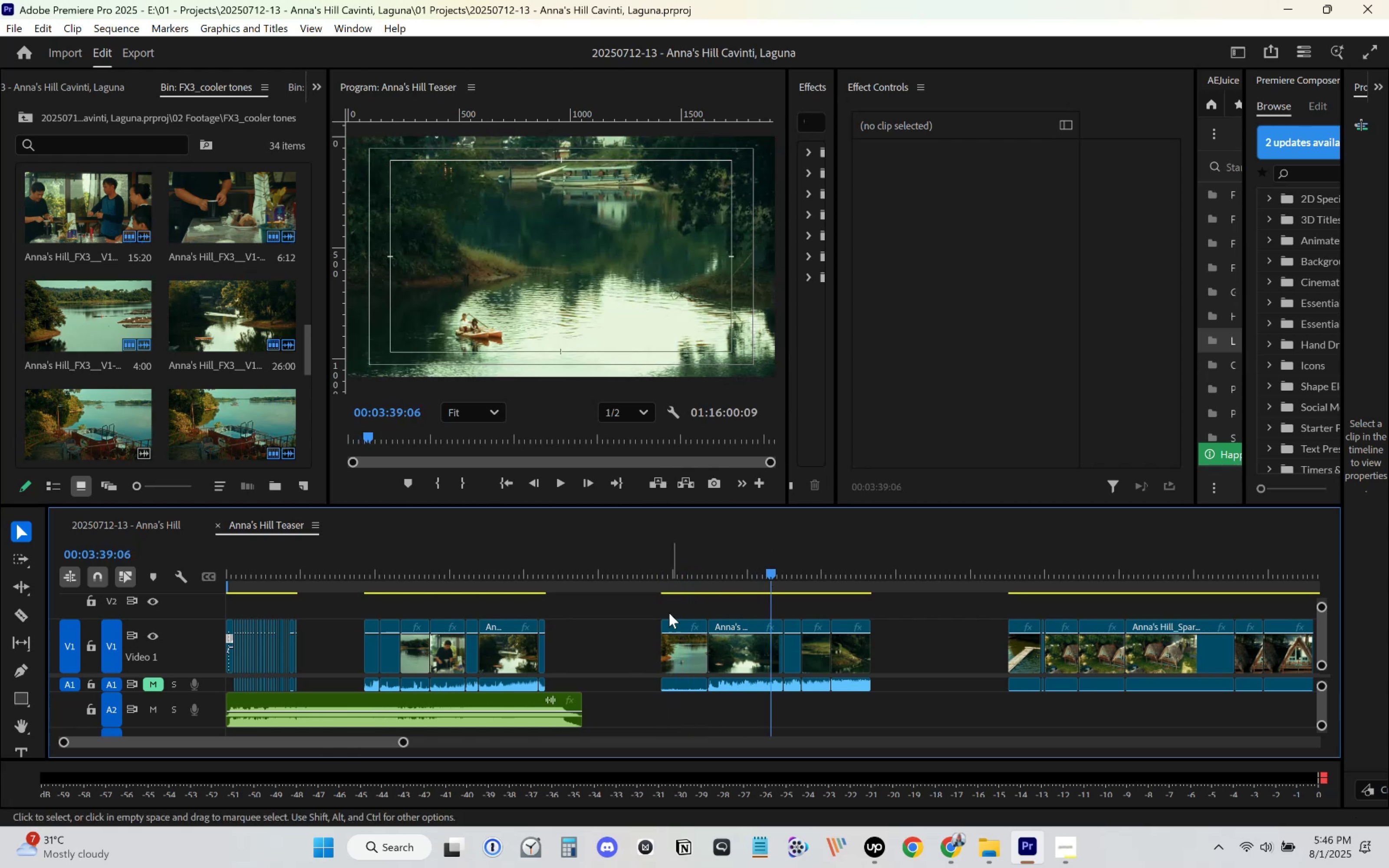 
left_click_drag(start_coordinate=[623, 615], to_coordinate=[879, 633])
 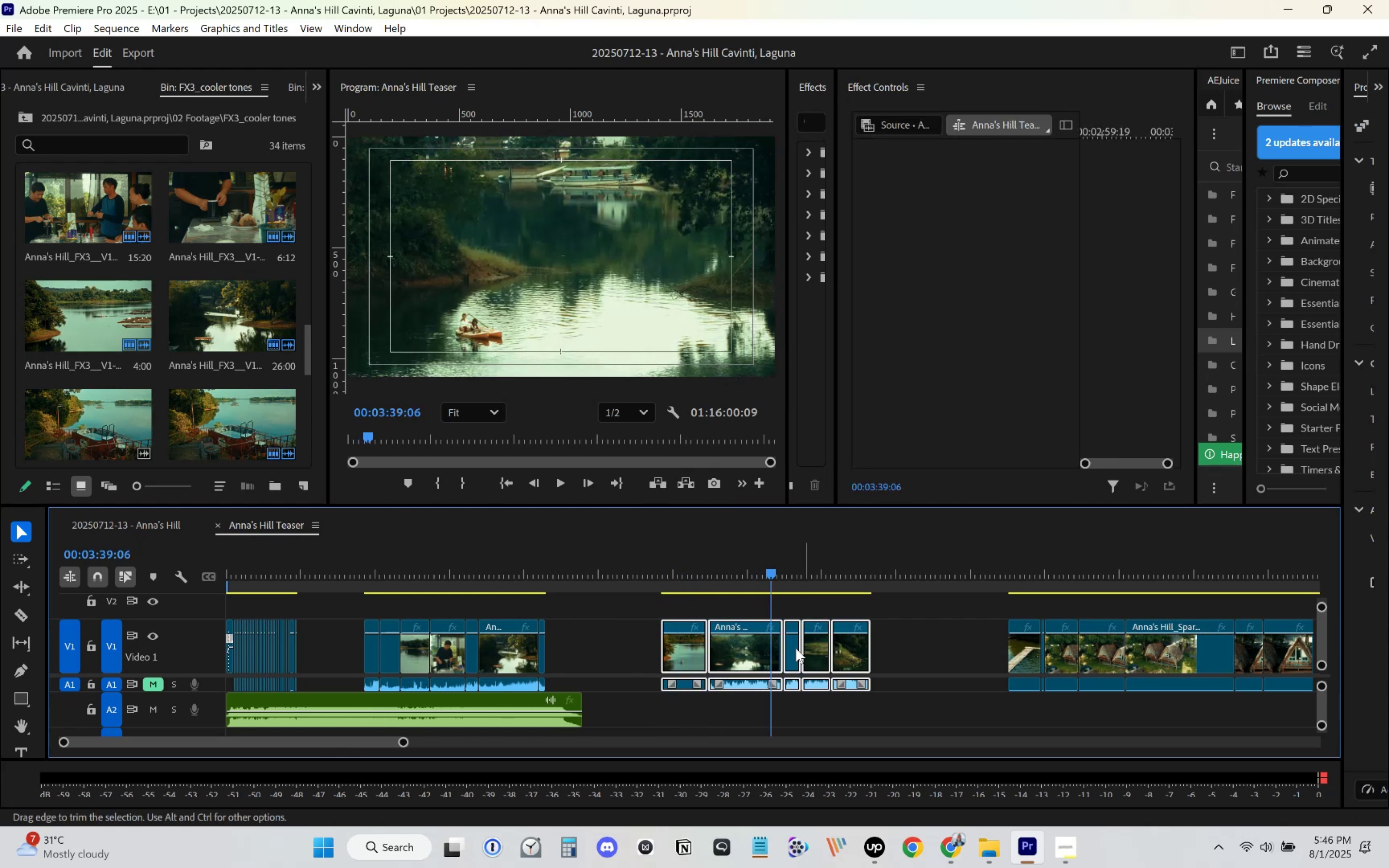 
right_click([746, 654])
 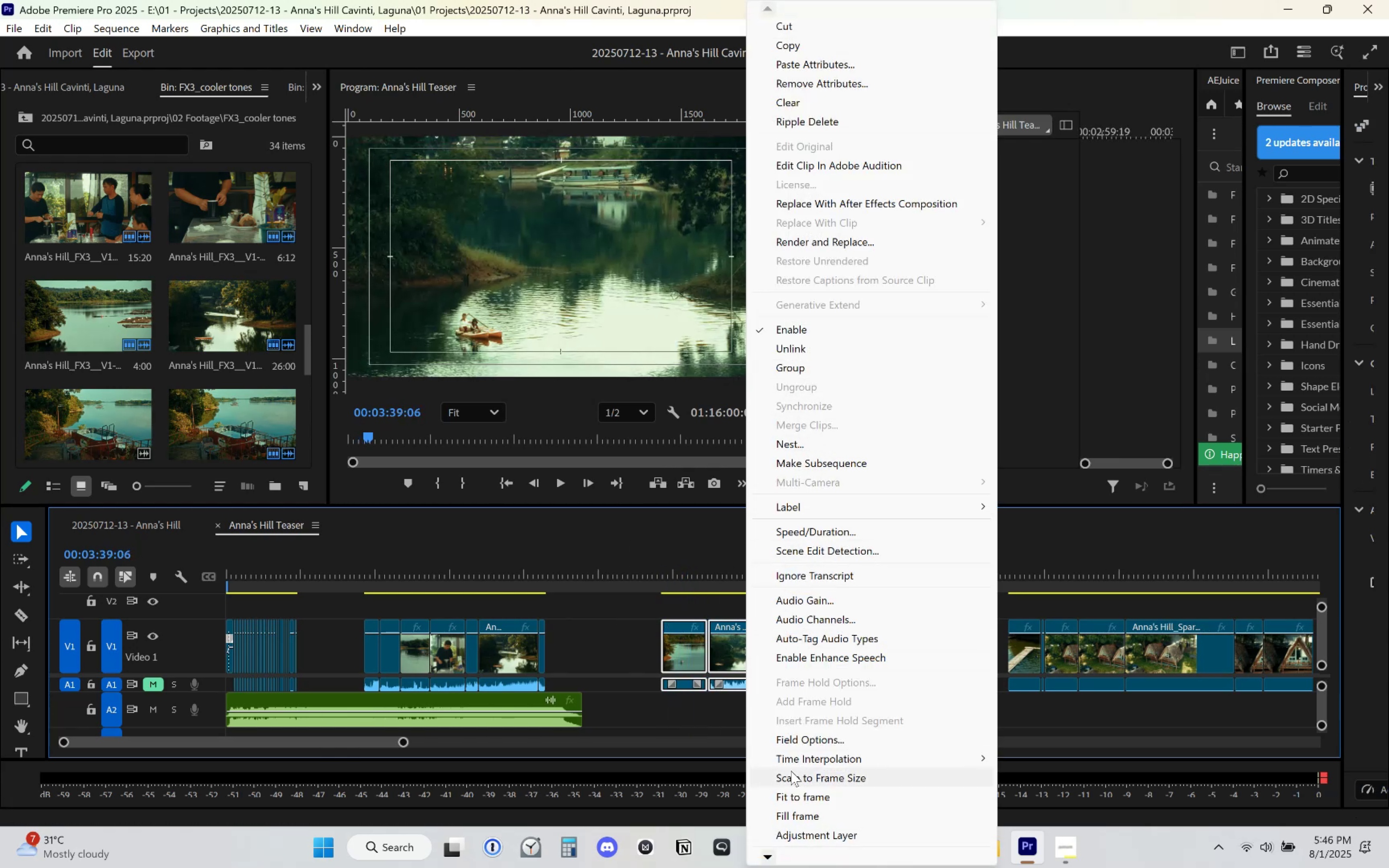 
left_click_drag(start_coordinate=[646, 551], to_coordinate=[675, 597])
 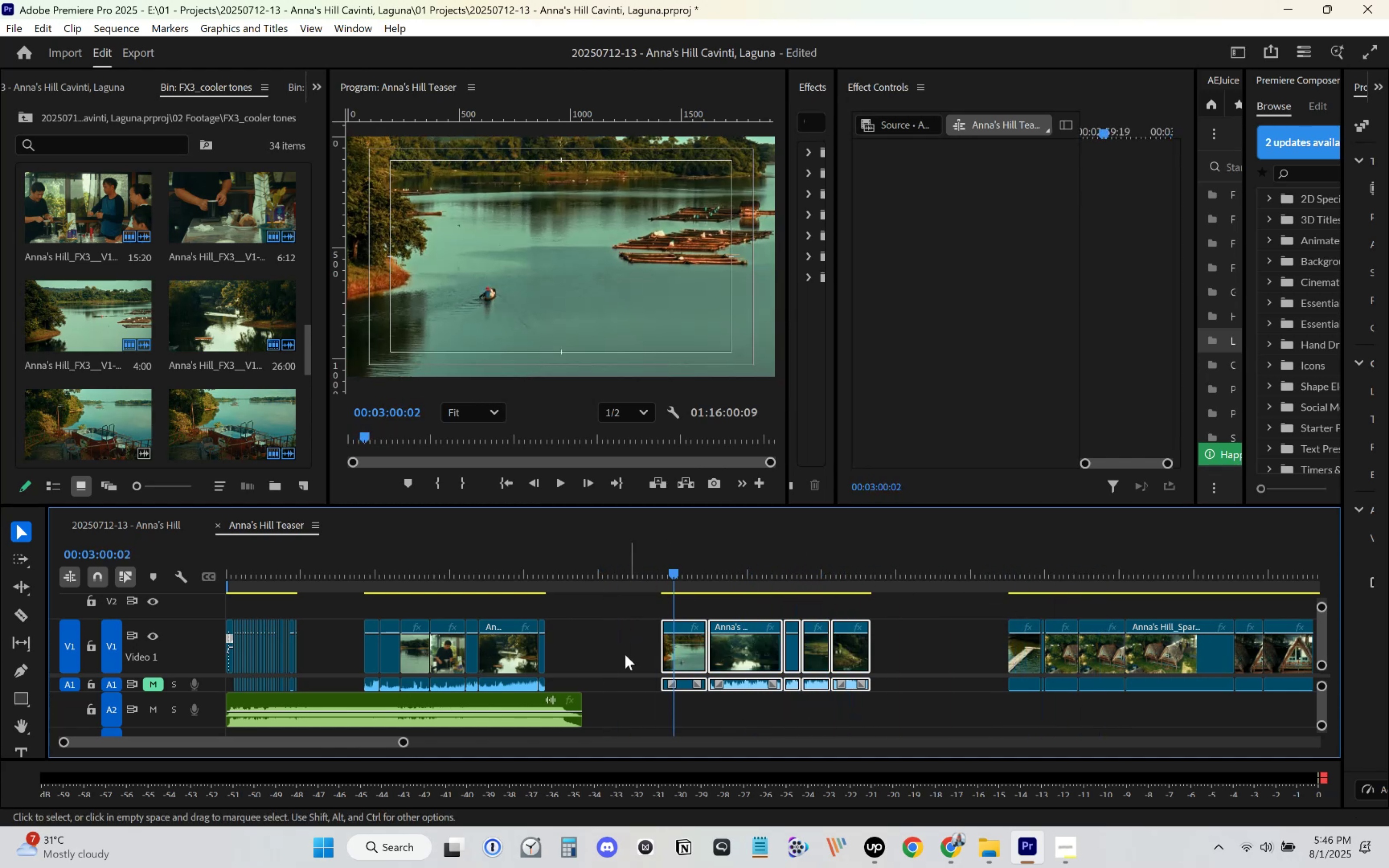 
left_click([619, 663])
 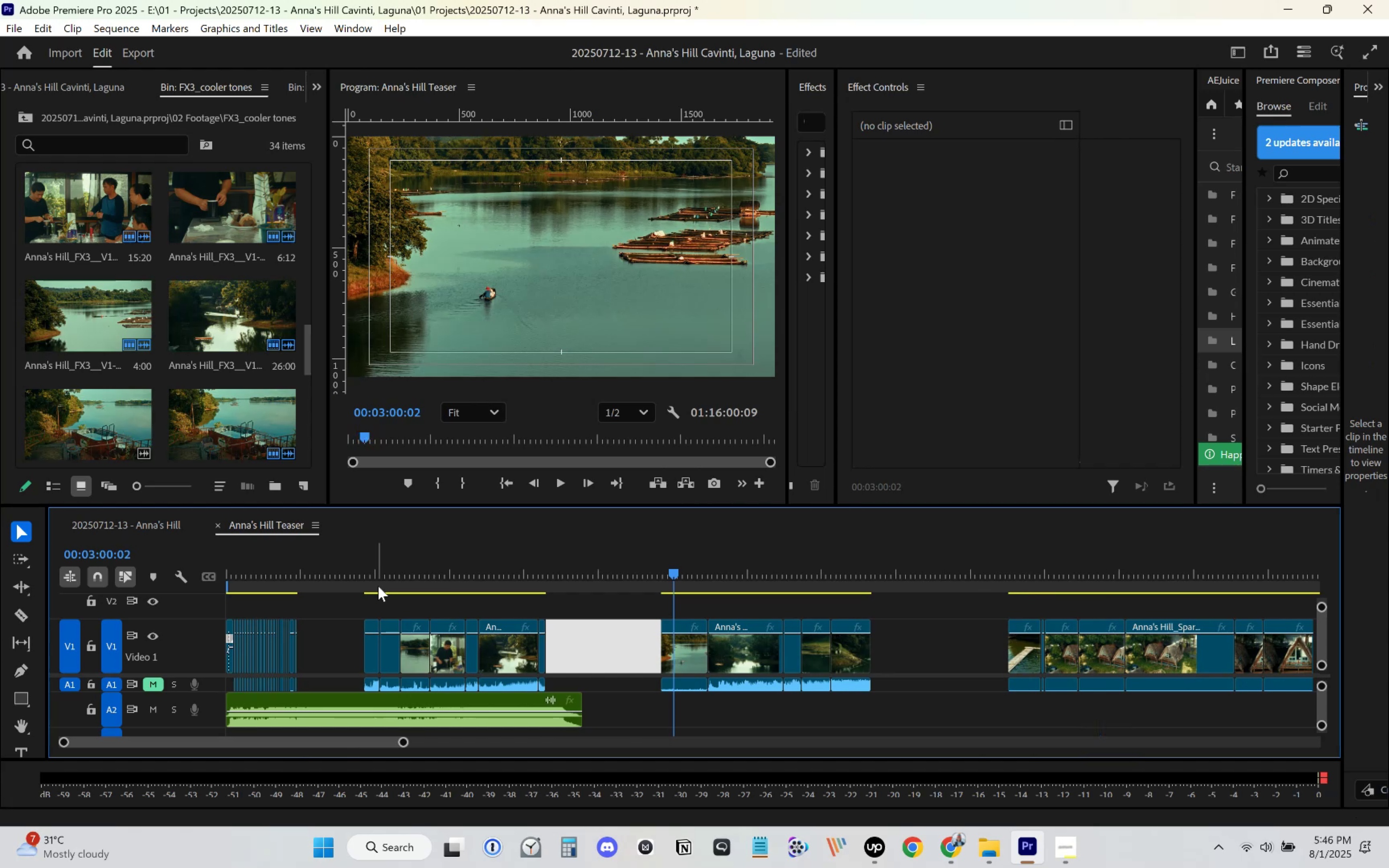 
left_click_drag(start_coordinate=[379, 564], to_coordinate=[375, 617])
 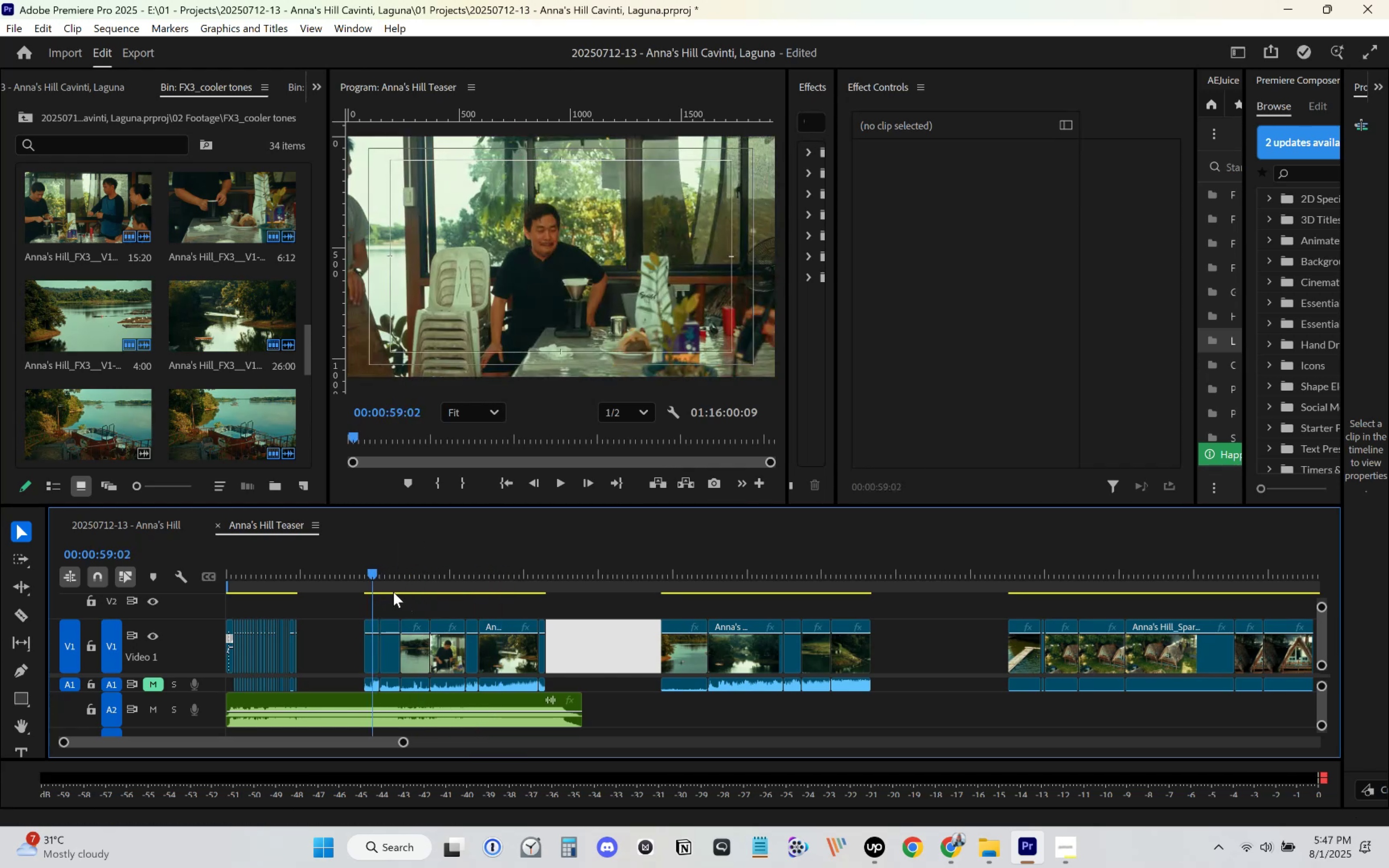 
key(Space)
 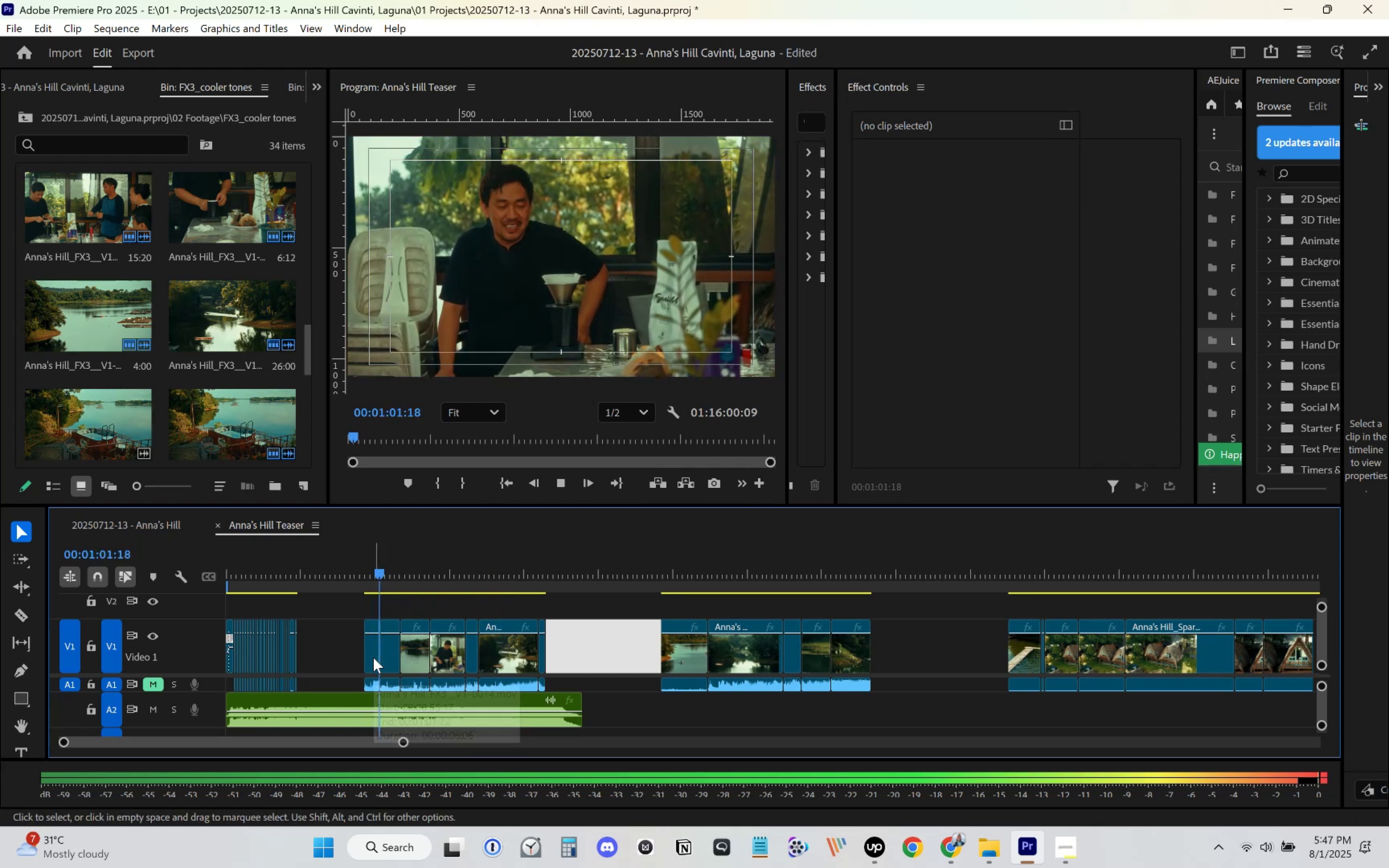 
left_click([373, 658])
 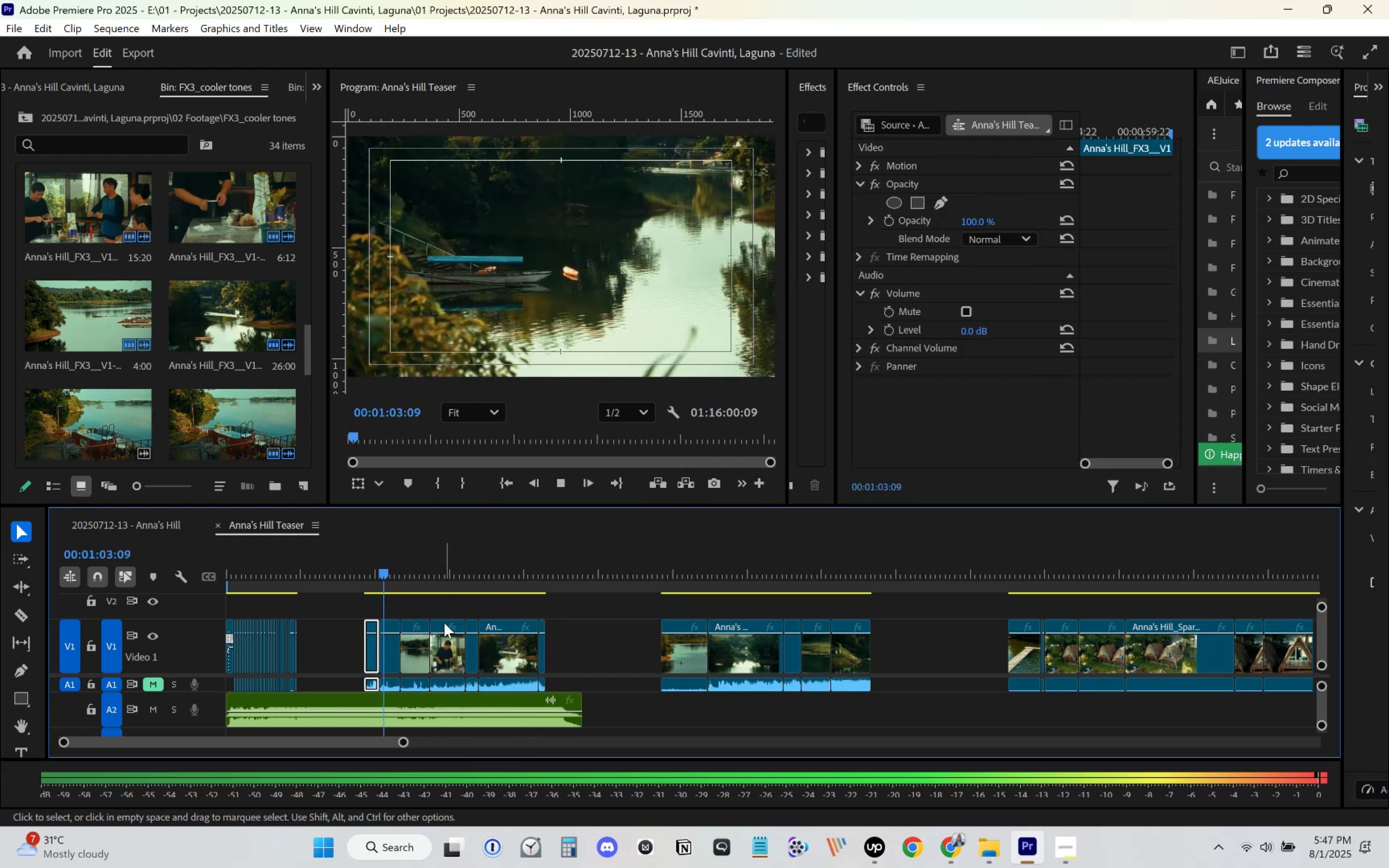 
key(Delete)
 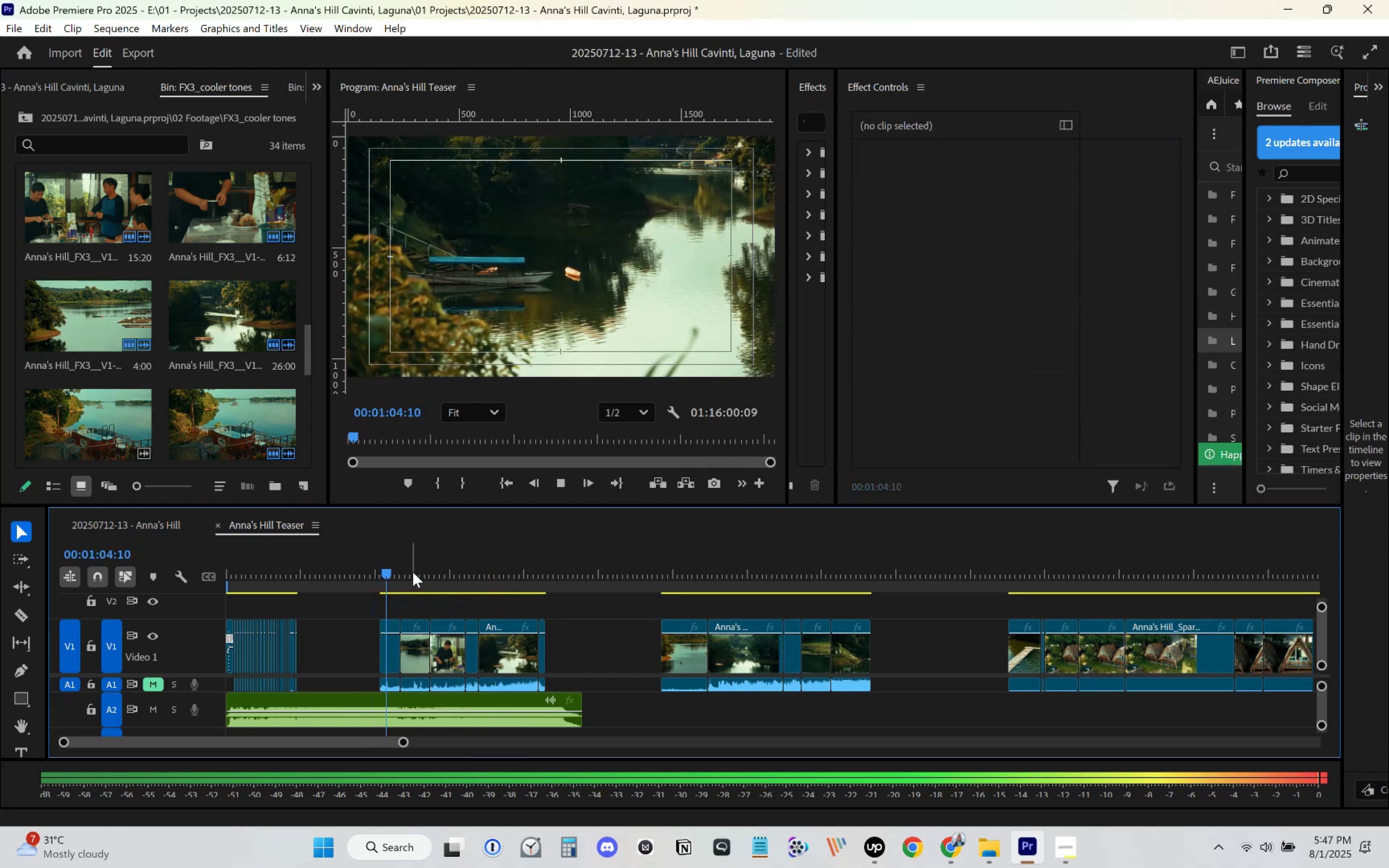 
left_click_drag(start_coordinate=[401, 566], to_coordinate=[437, 581])
 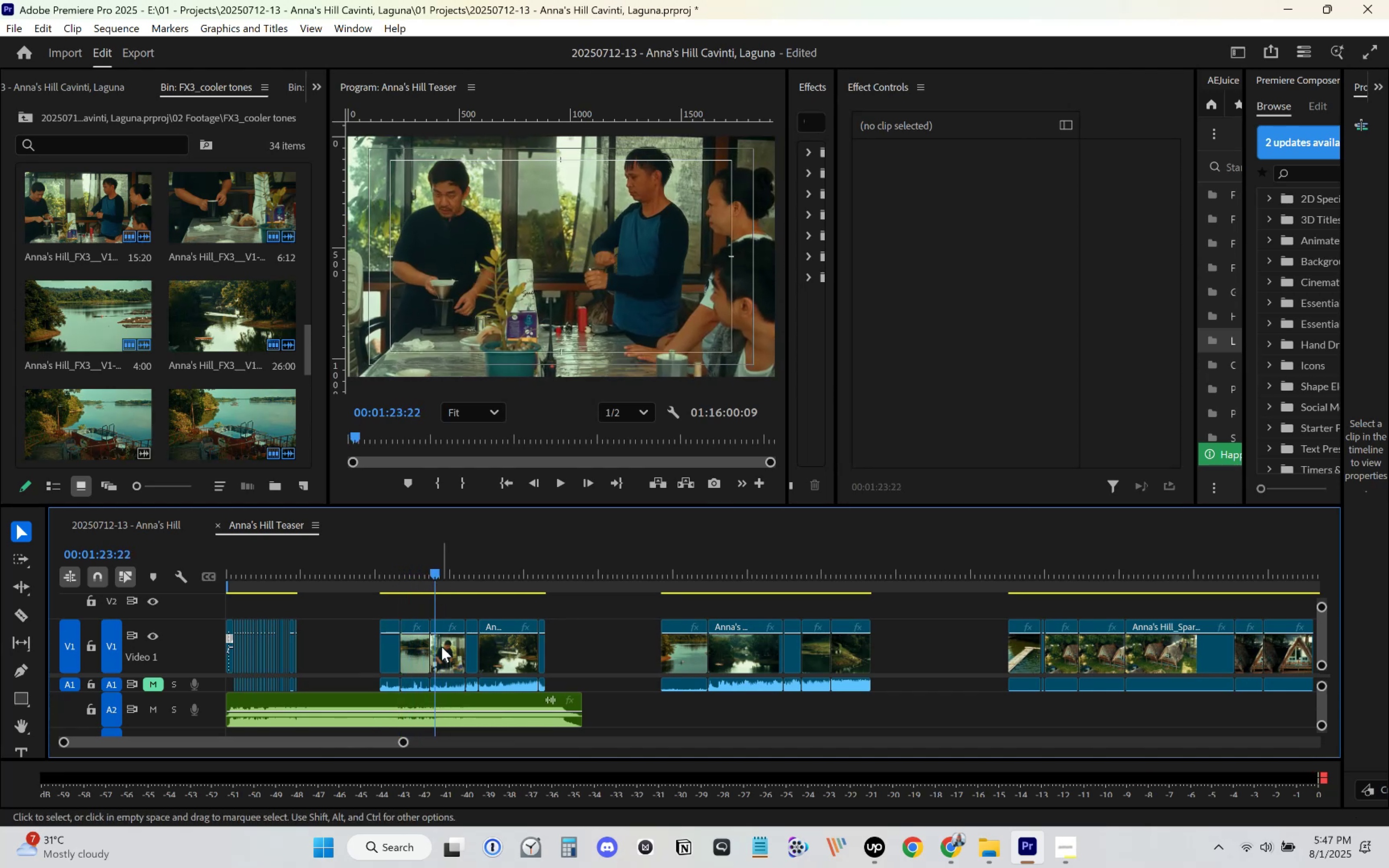 
left_click_drag(start_coordinate=[445, 650], to_coordinate=[329, 649])
 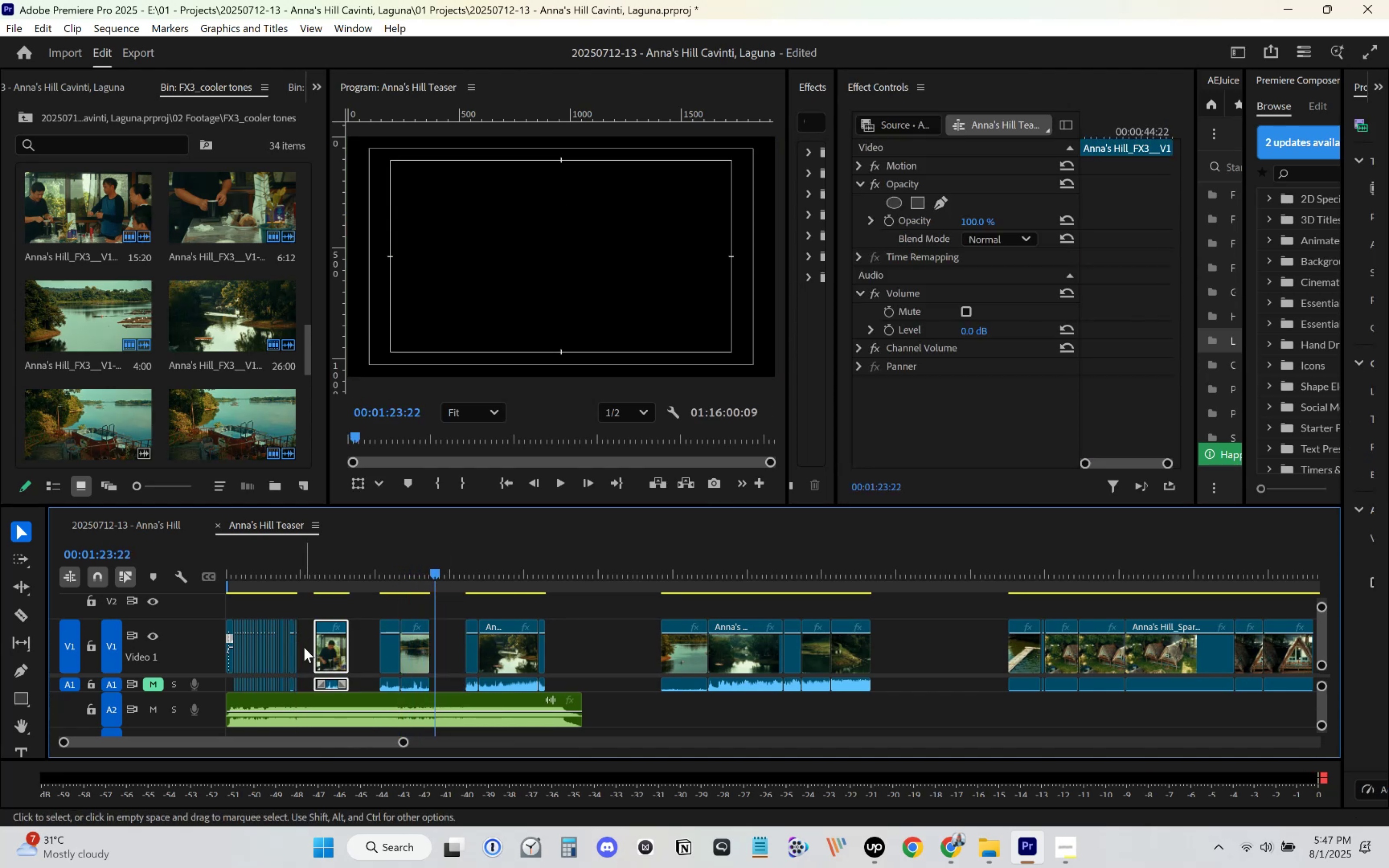 
left_click([306, 648])
 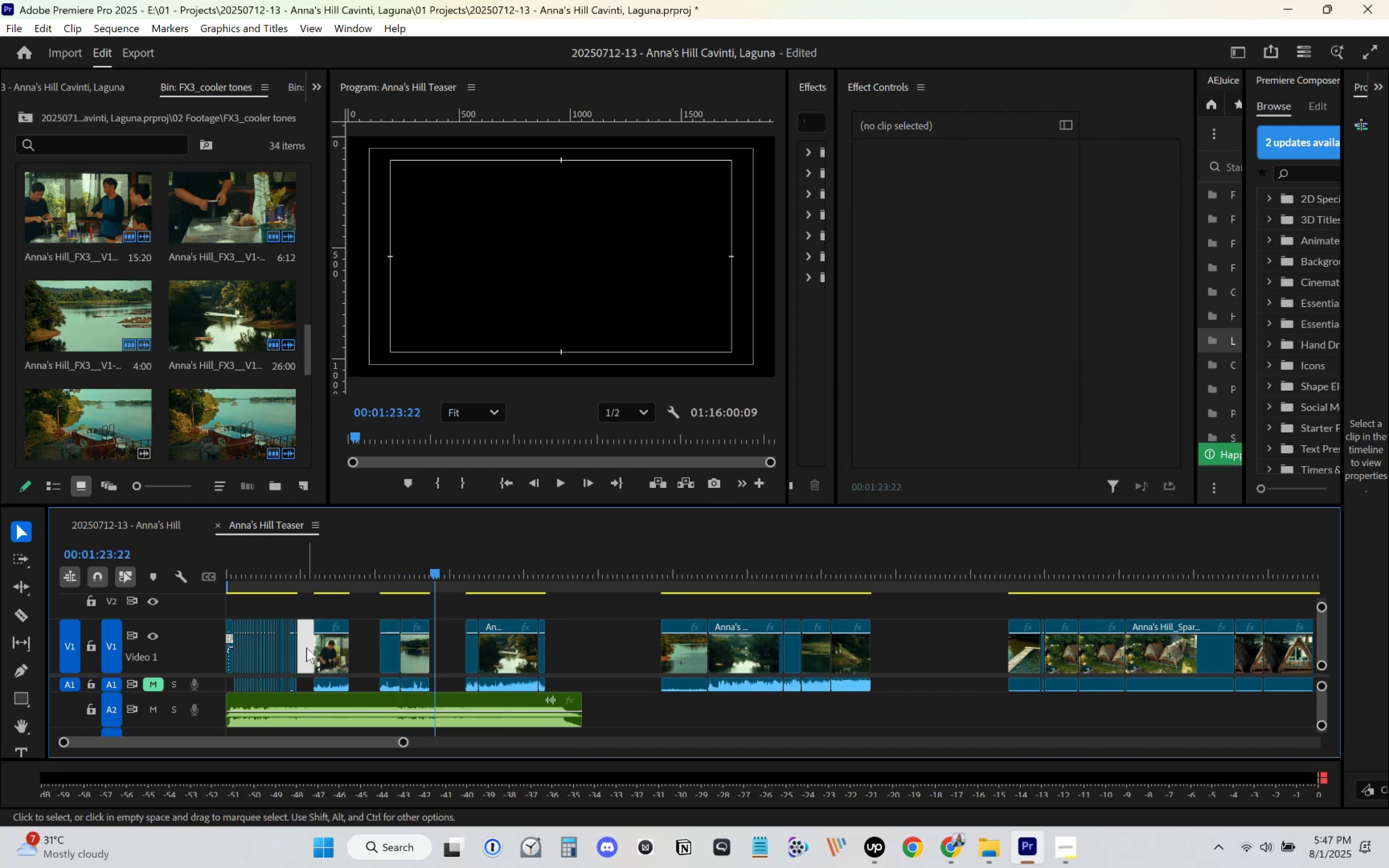 
key(Delete)
 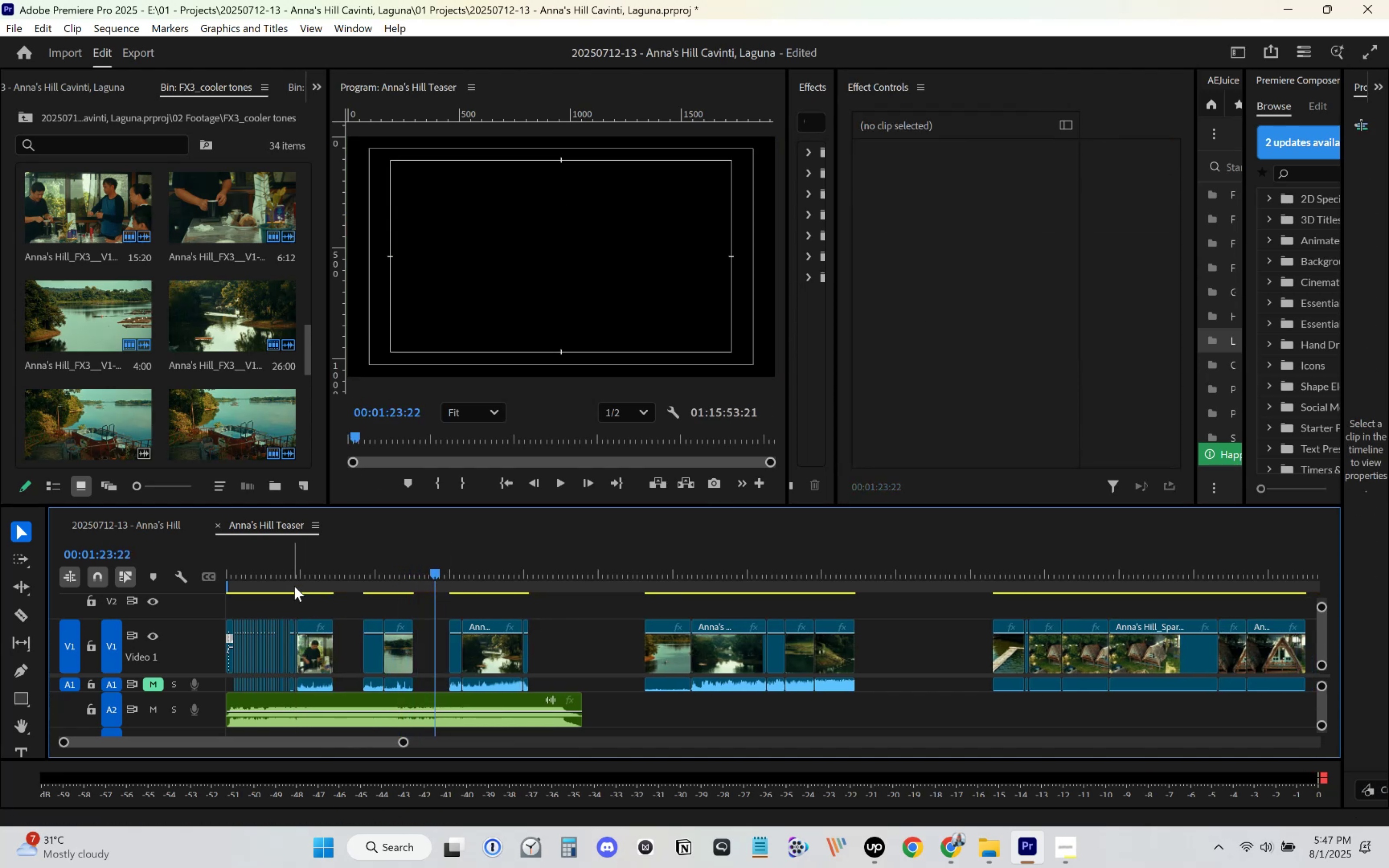 
left_click([294, 585])
 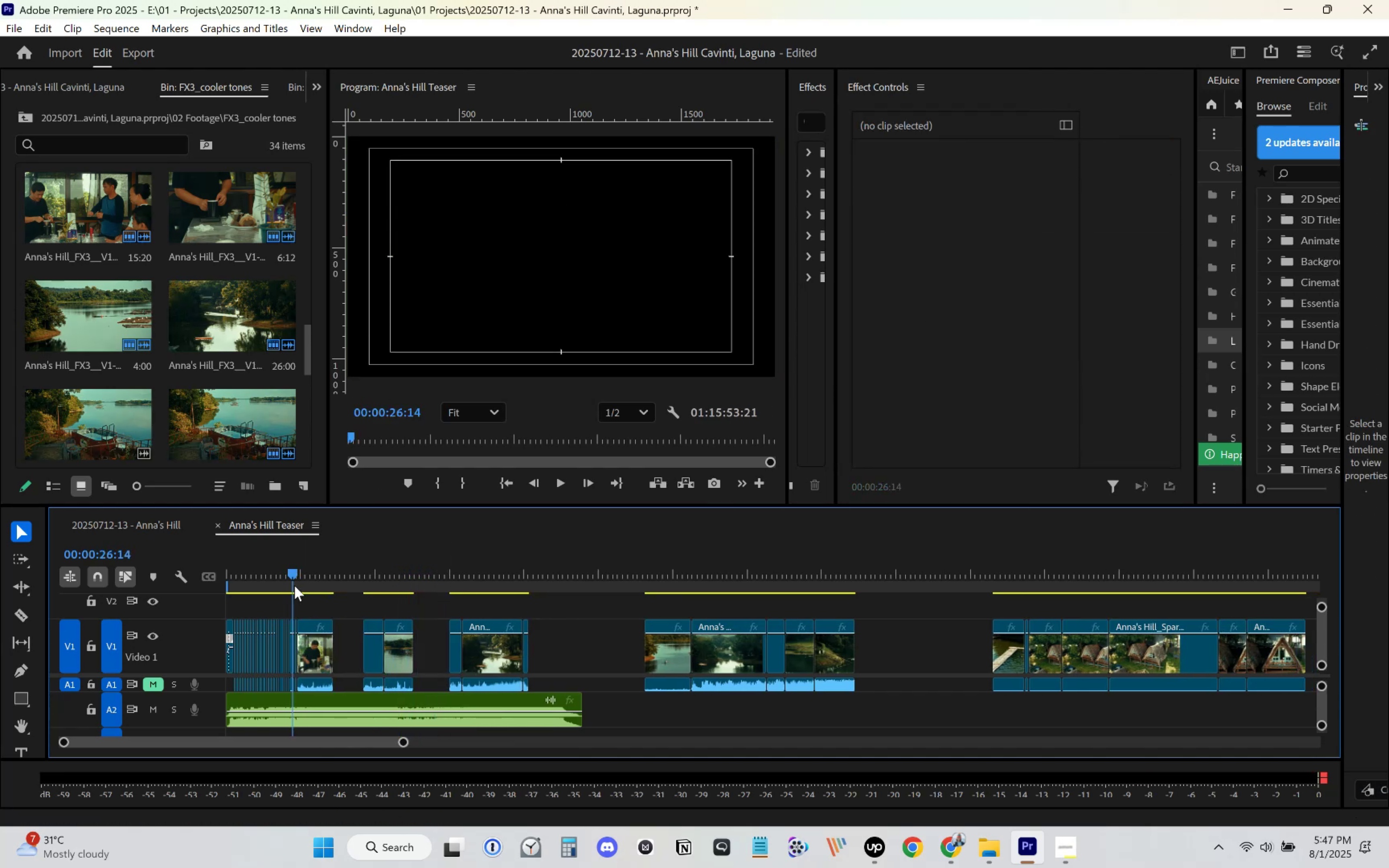 
key(Control+S)
 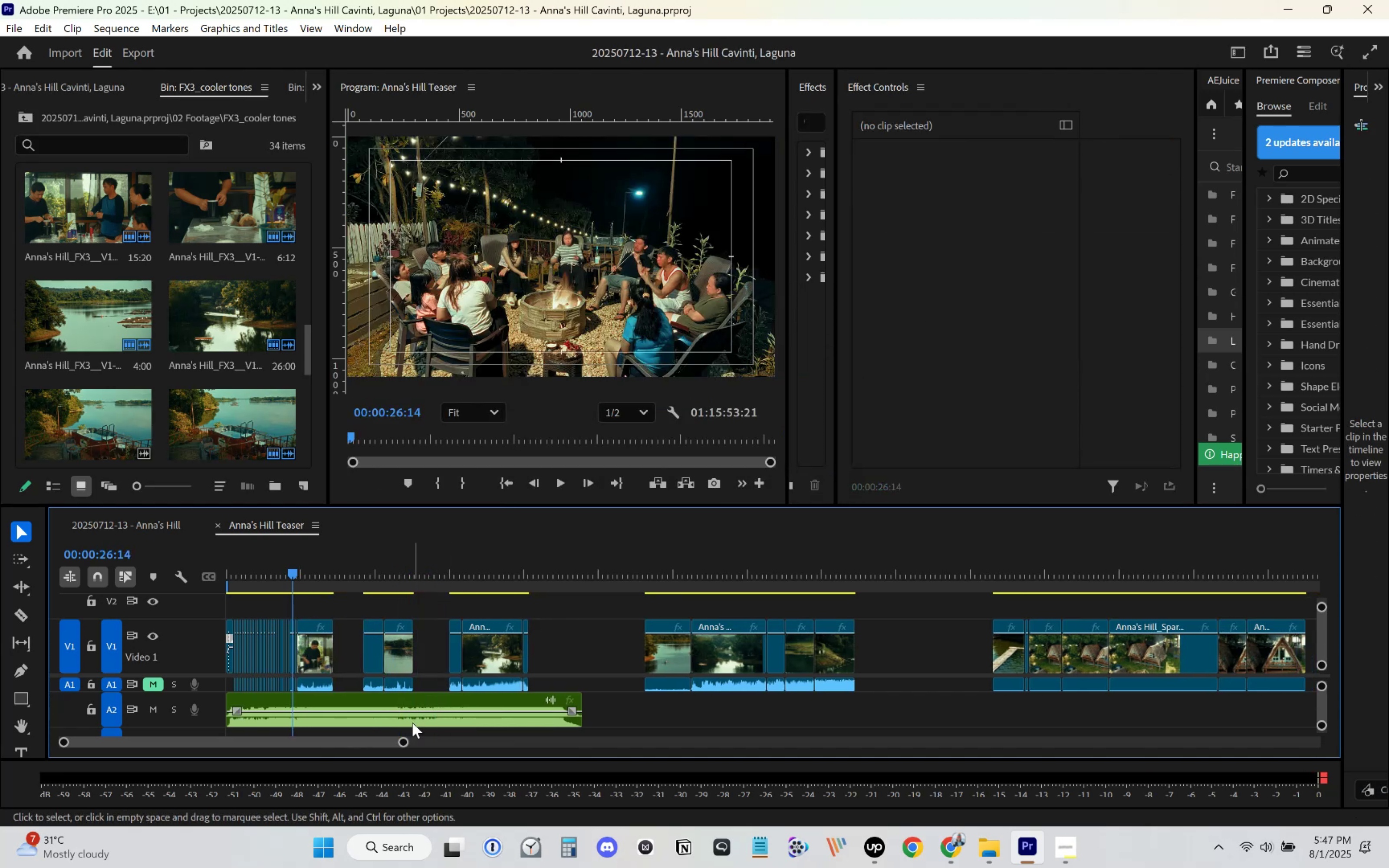 
left_click_drag(start_coordinate=[403, 743], to_coordinate=[300, 747])
 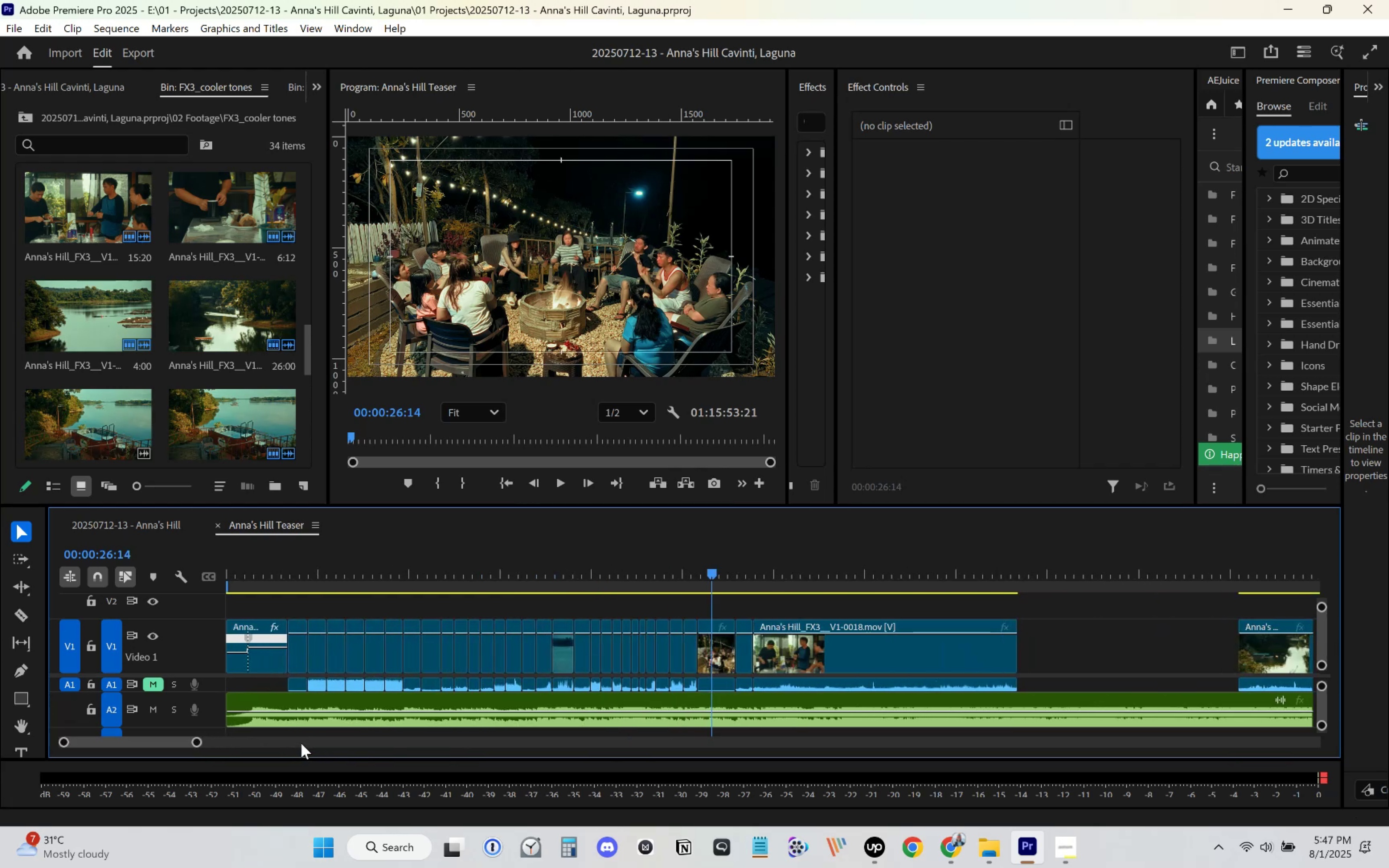 
key(Space)
 